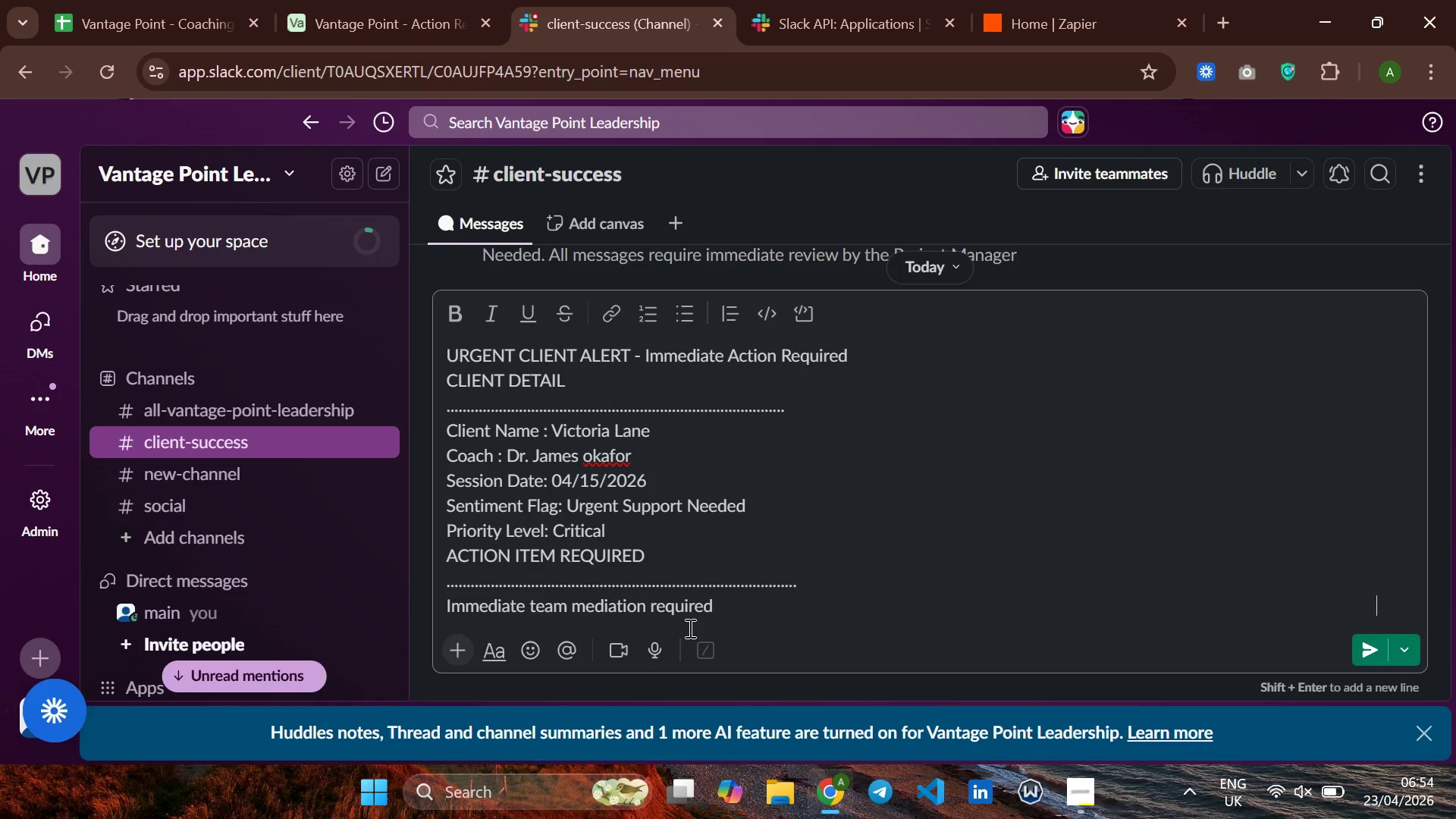 
hold_key(key=Space, duration=1.23)
 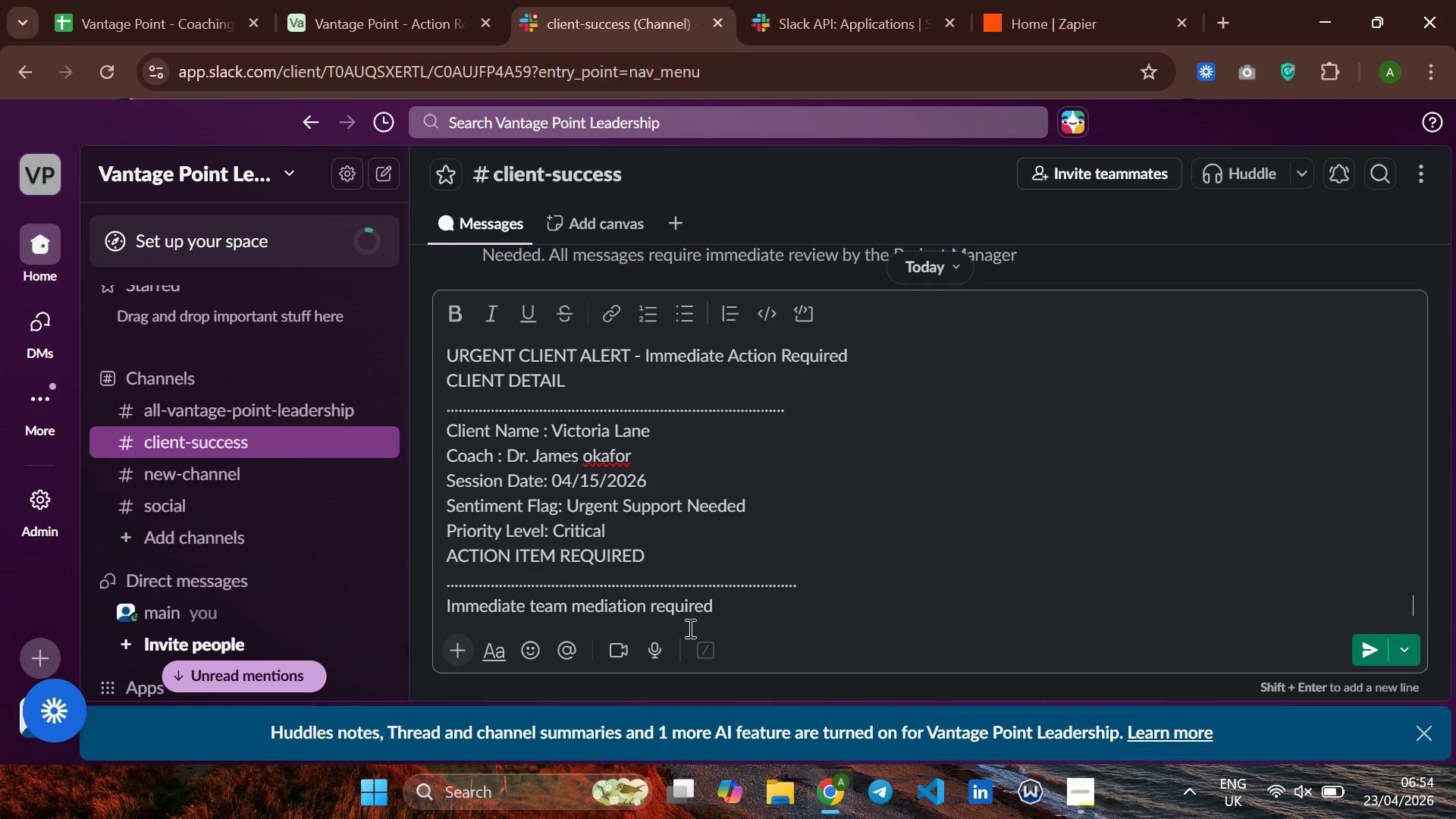 
type(HR consulation recommend)
 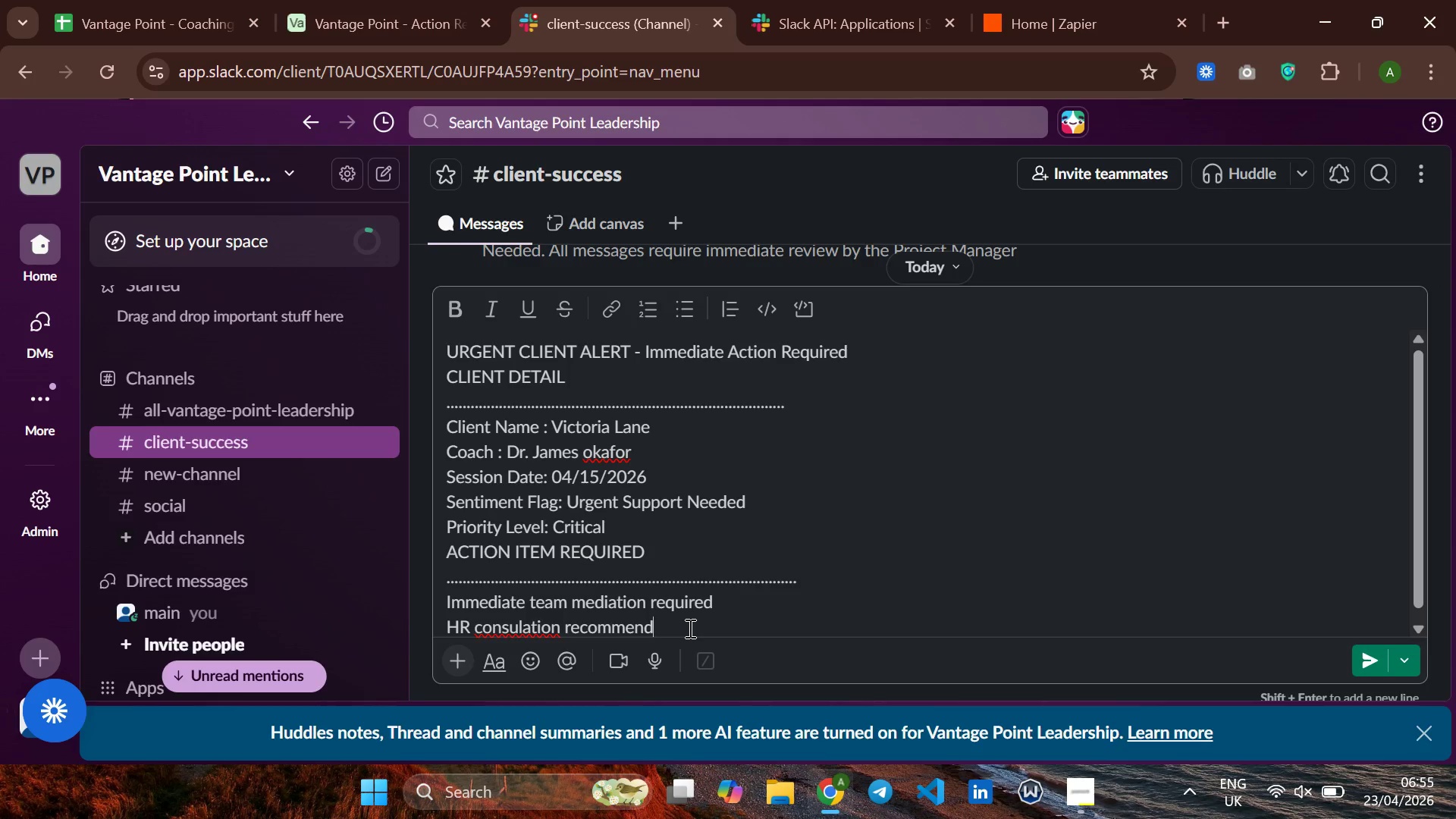 
hold_key(key=Space, duration=1.51)
 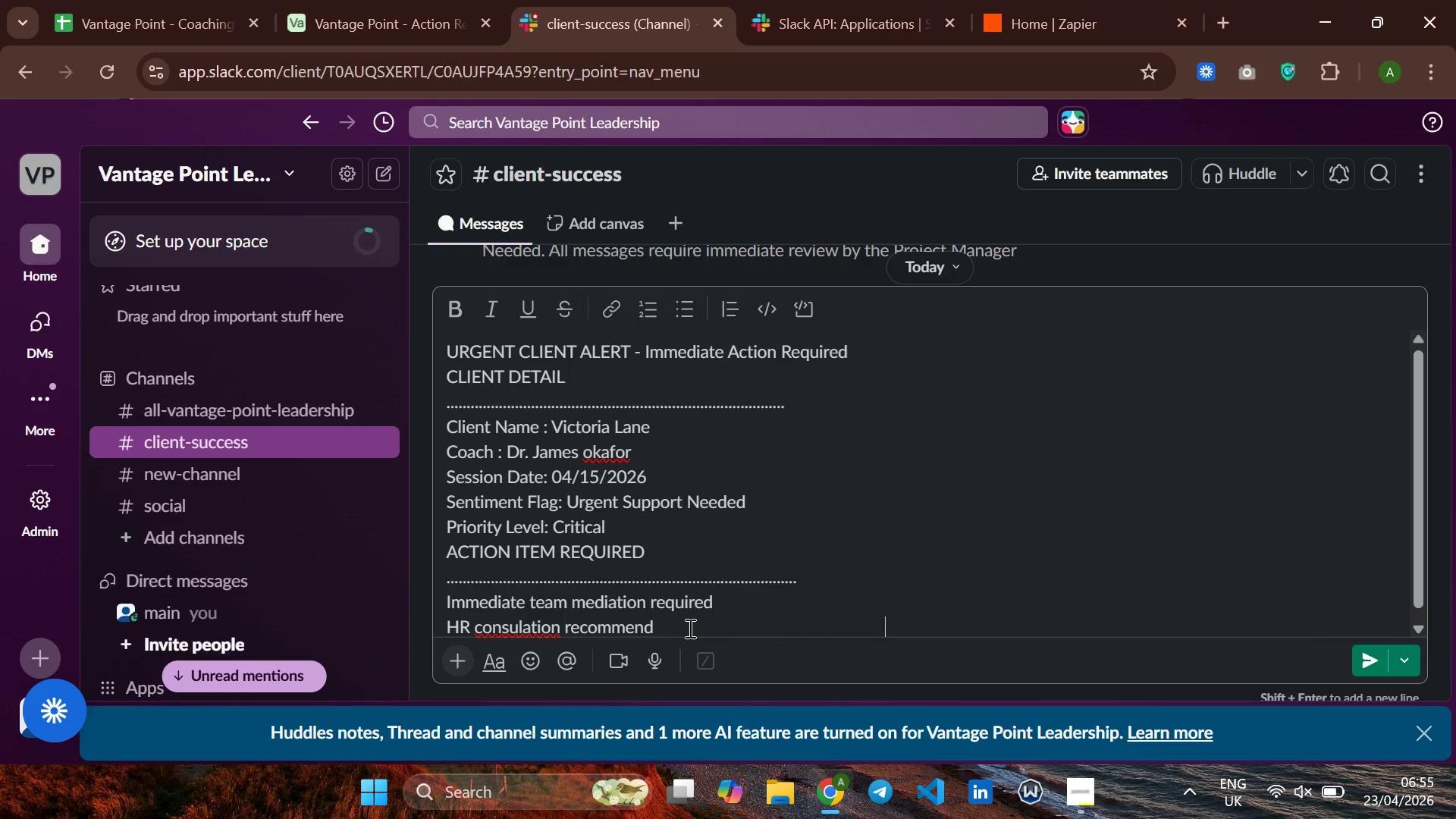 
hold_key(key=Space, duration=1.5)
 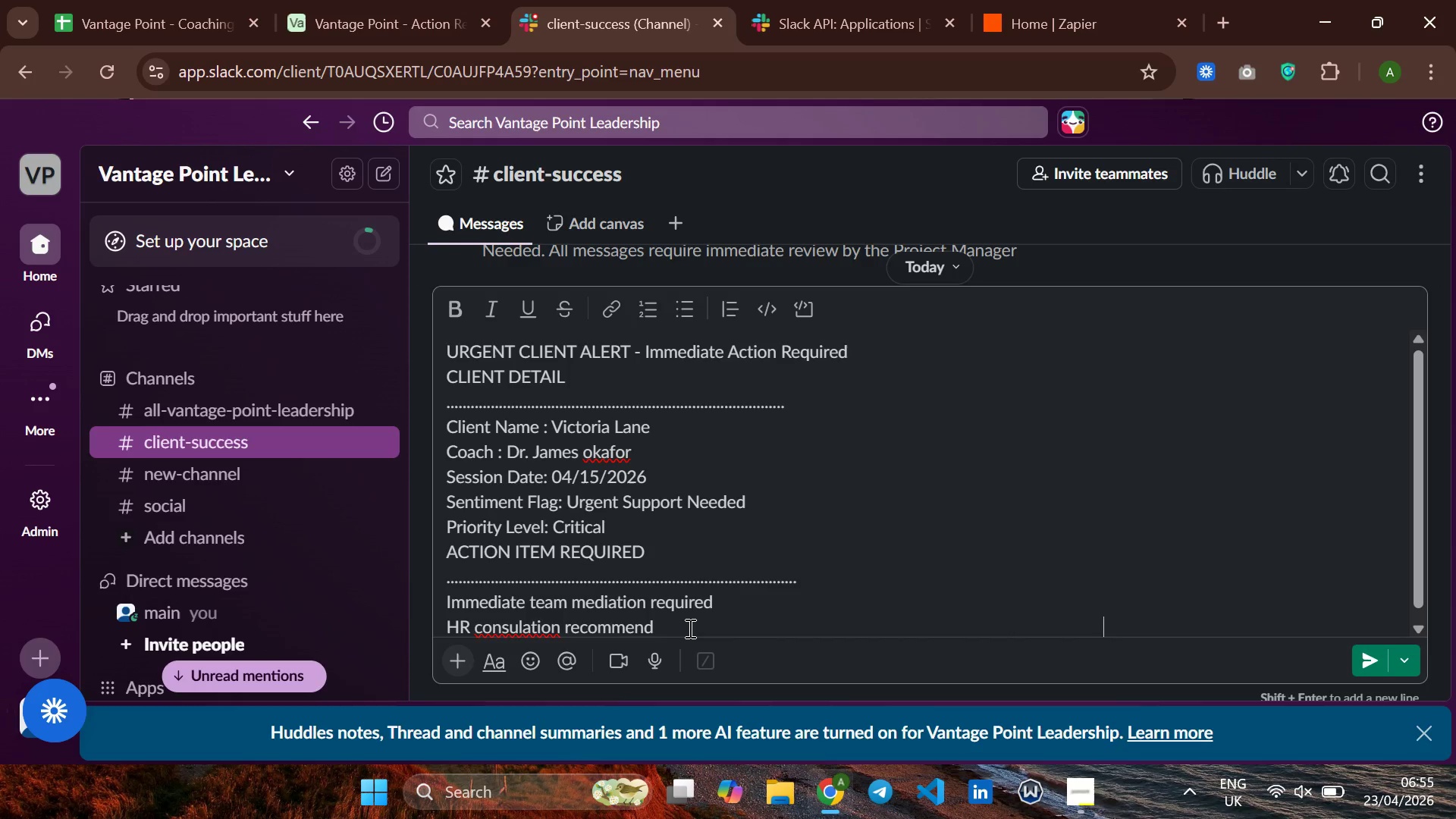 
hold_key(key=Space, duration=1.52)
 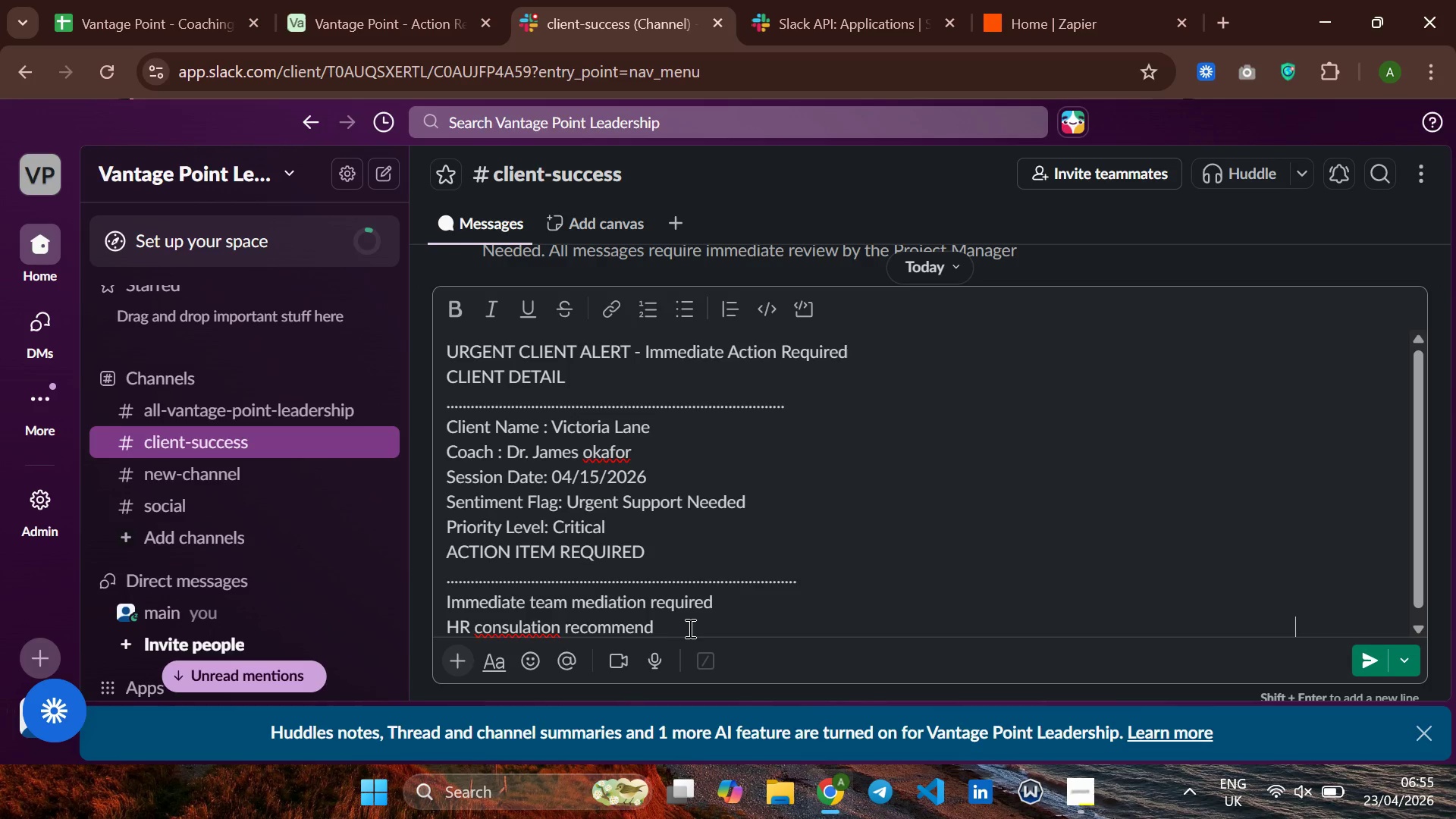 
hold_key(key=Space, duration=1.5)
 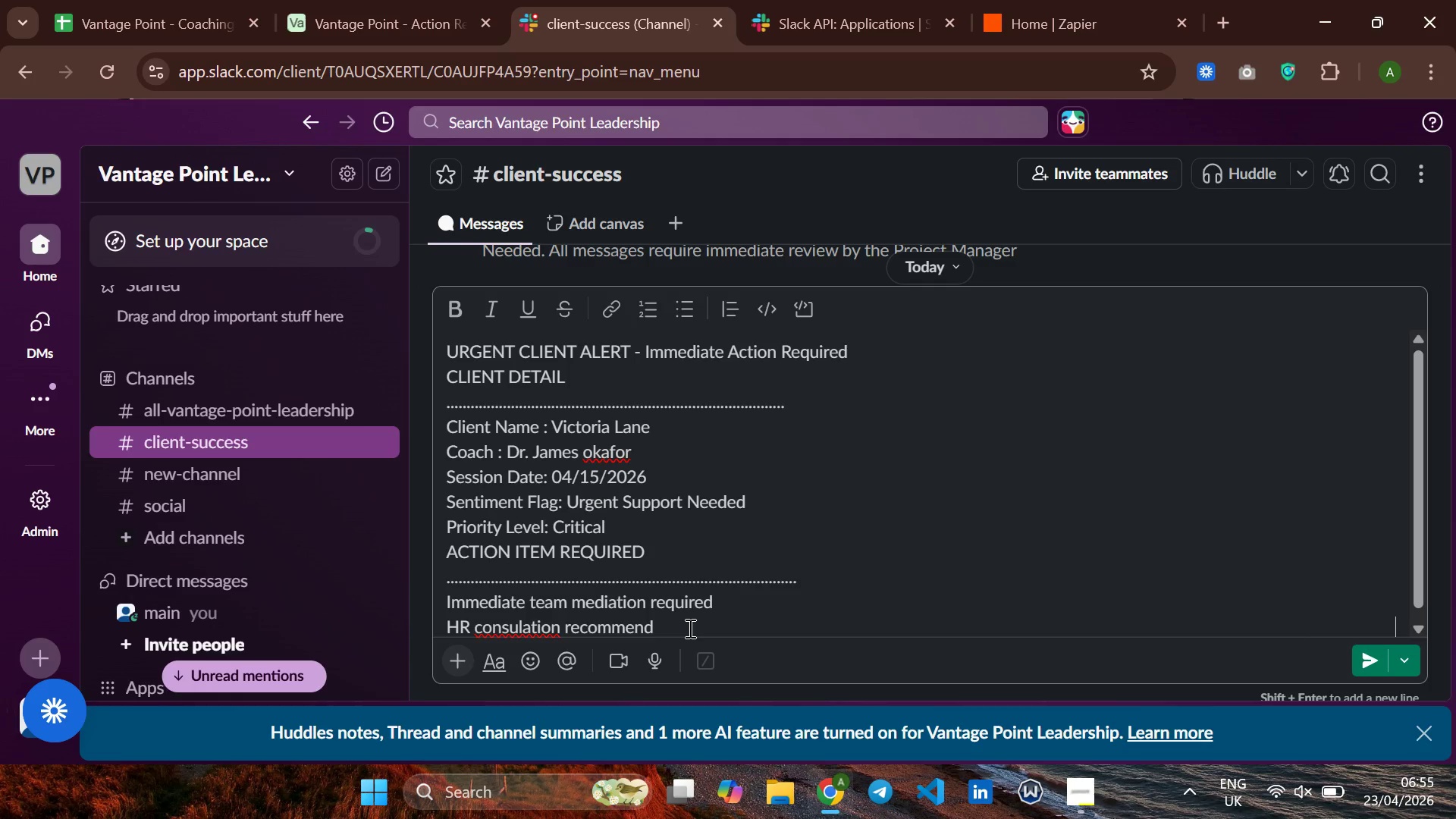 
type(   Crisis commu )
key(Backspace)
type(nication paln nen)
key(Backspace)
type(ede)
 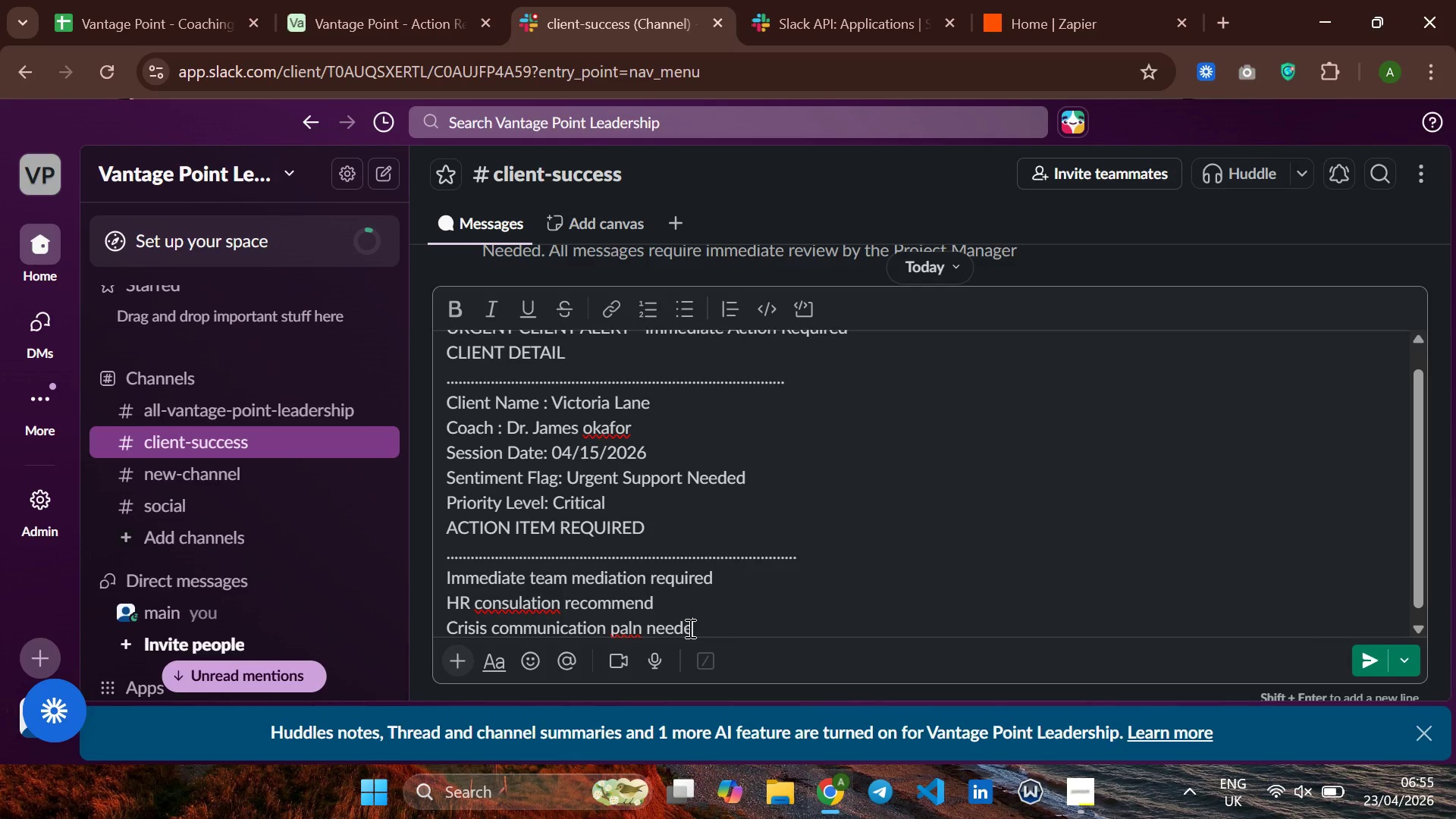 
key(ArrowLeft)
 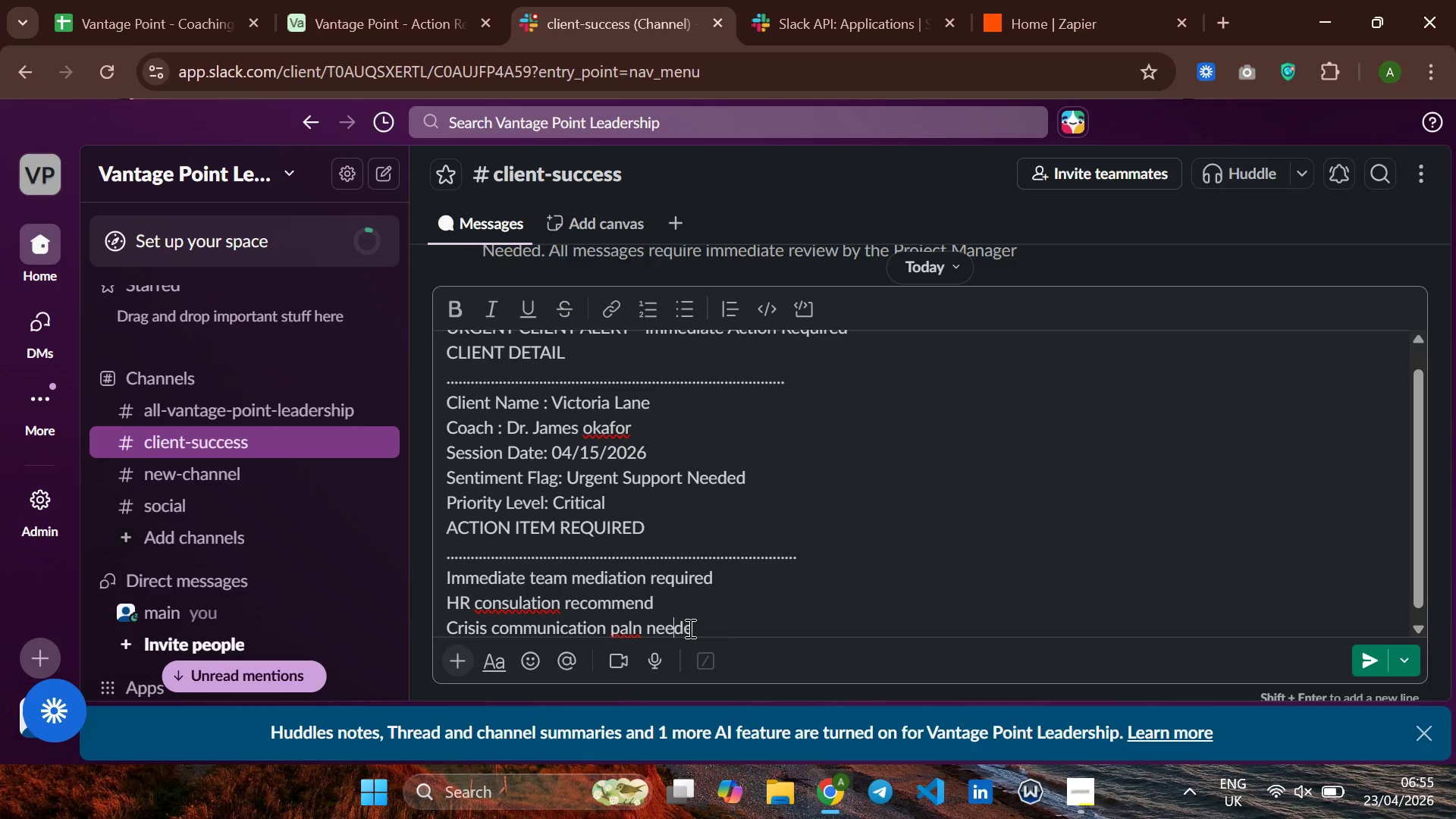 
key(ArrowLeft)
 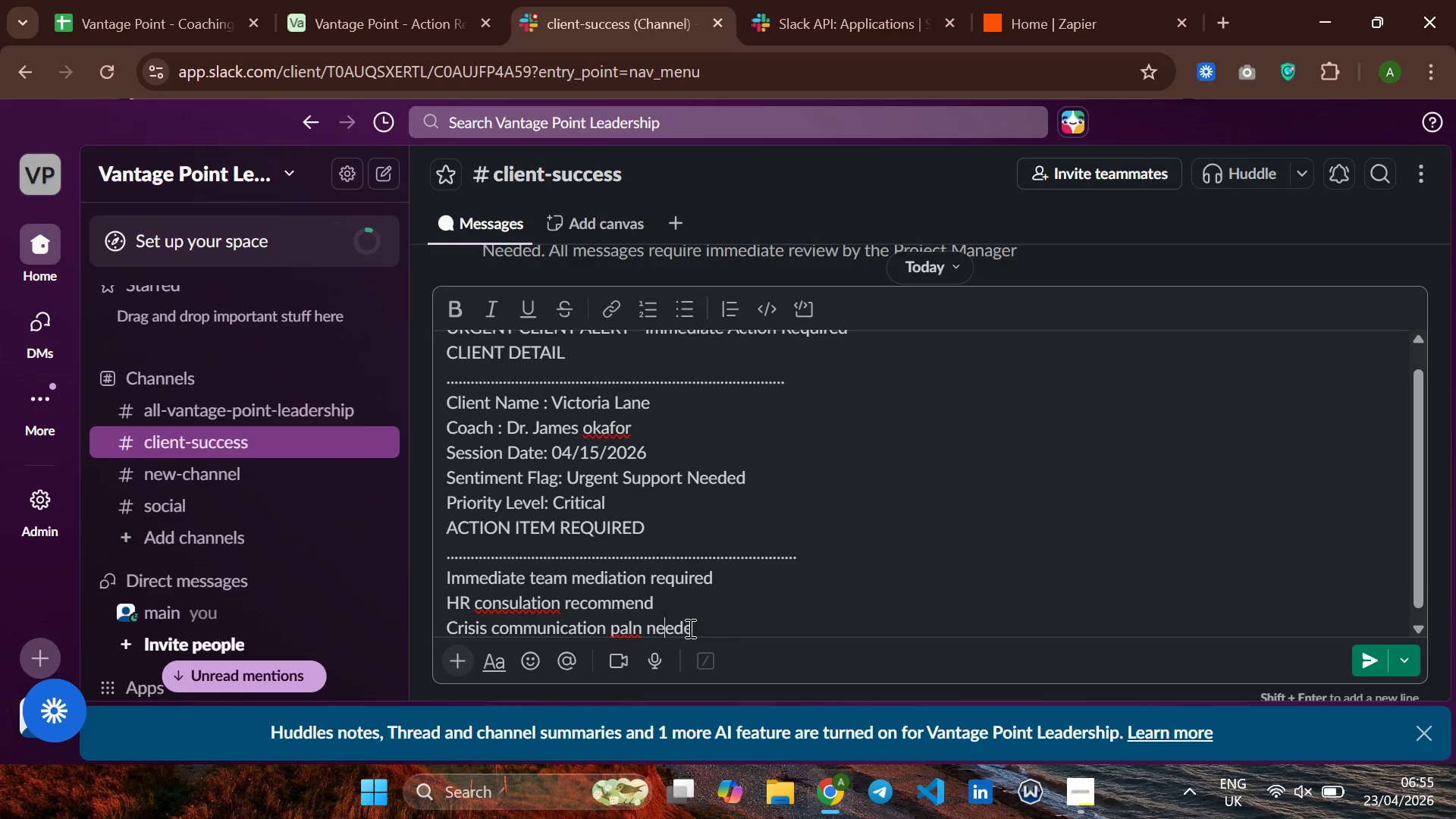 
key(ArrowLeft)
 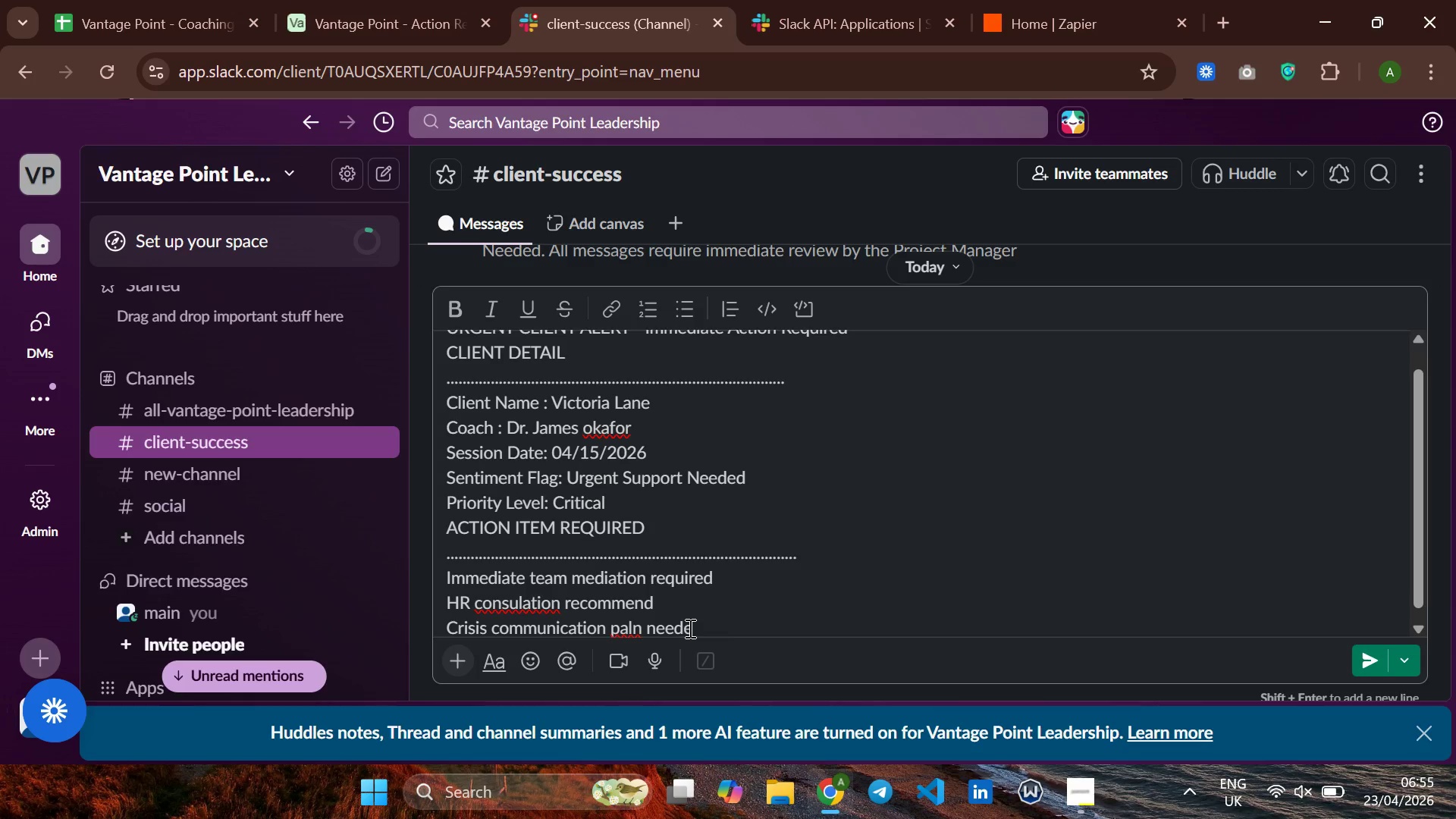 
key(ArrowLeft)
 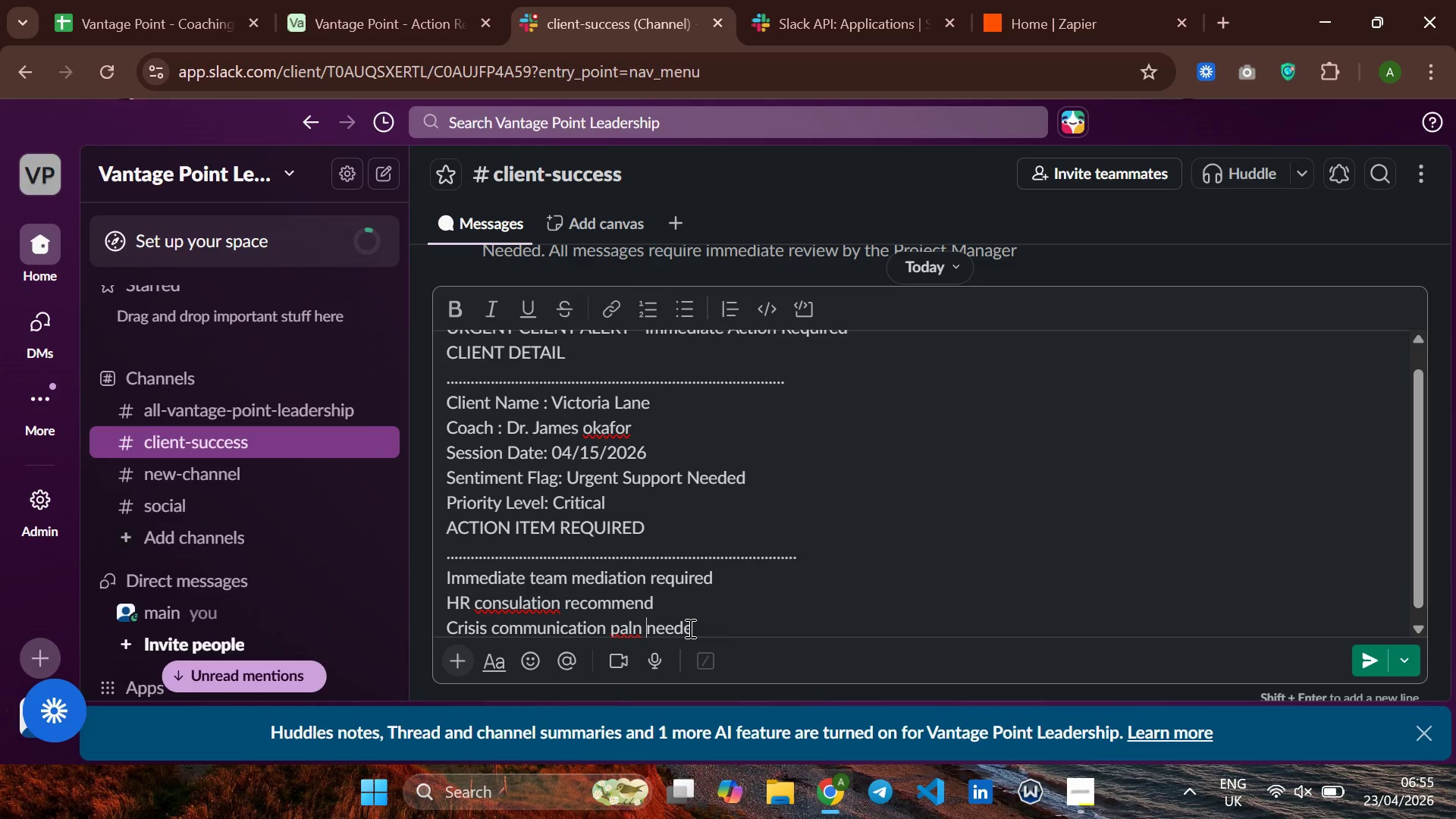 
key(ArrowLeft)
 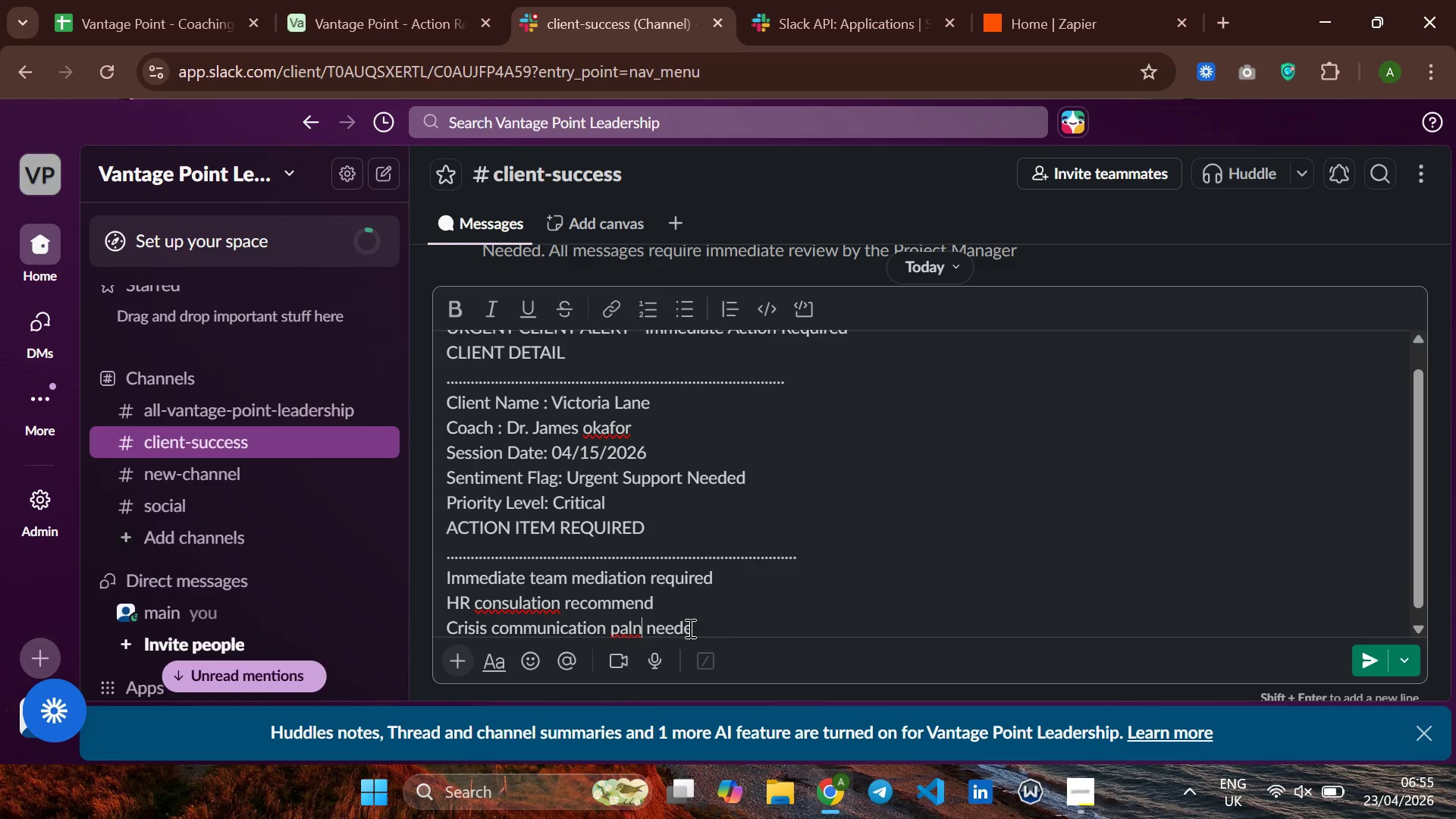 
key(ArrowLeft)
 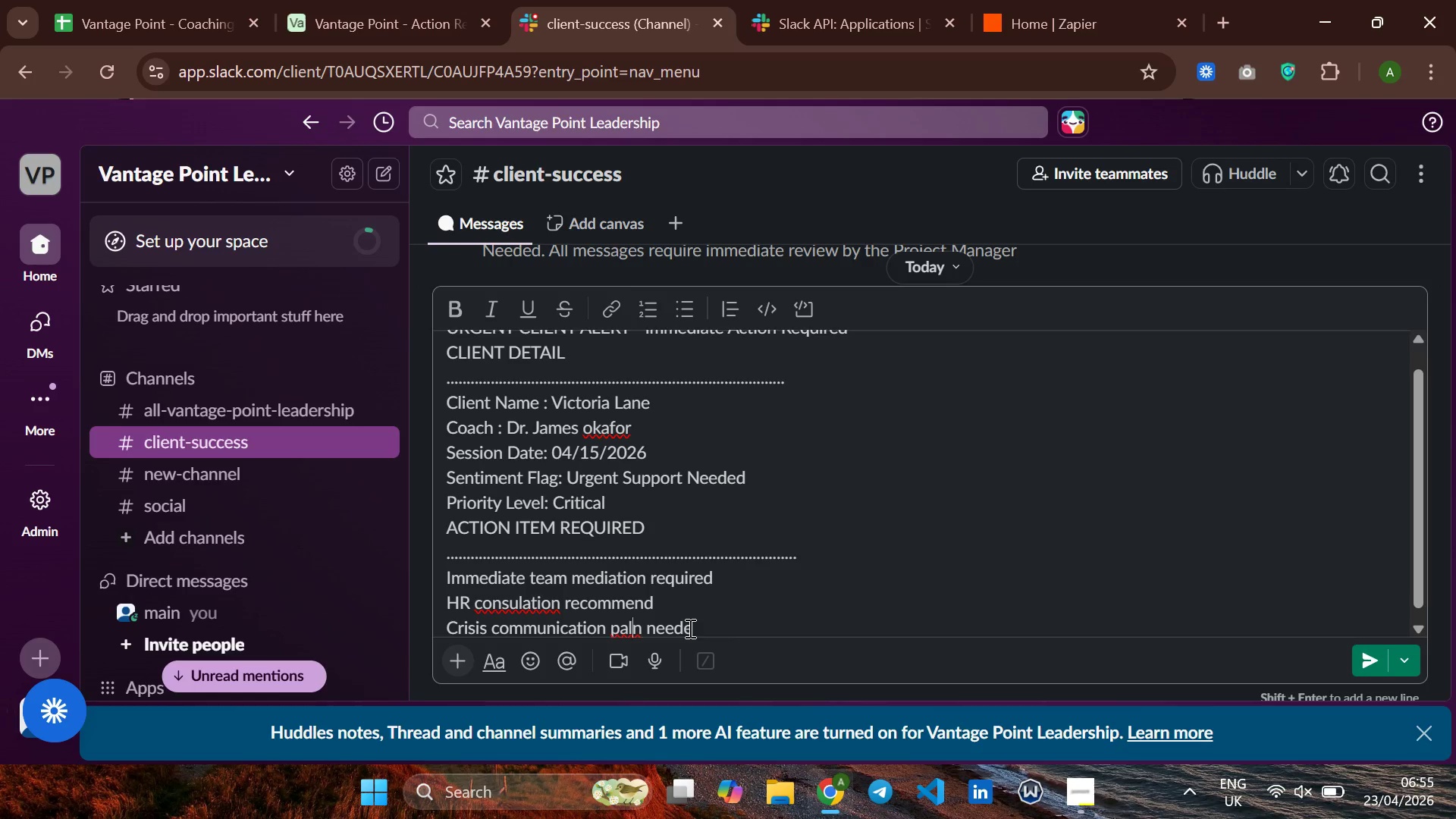 
key(ArrowLeft)
 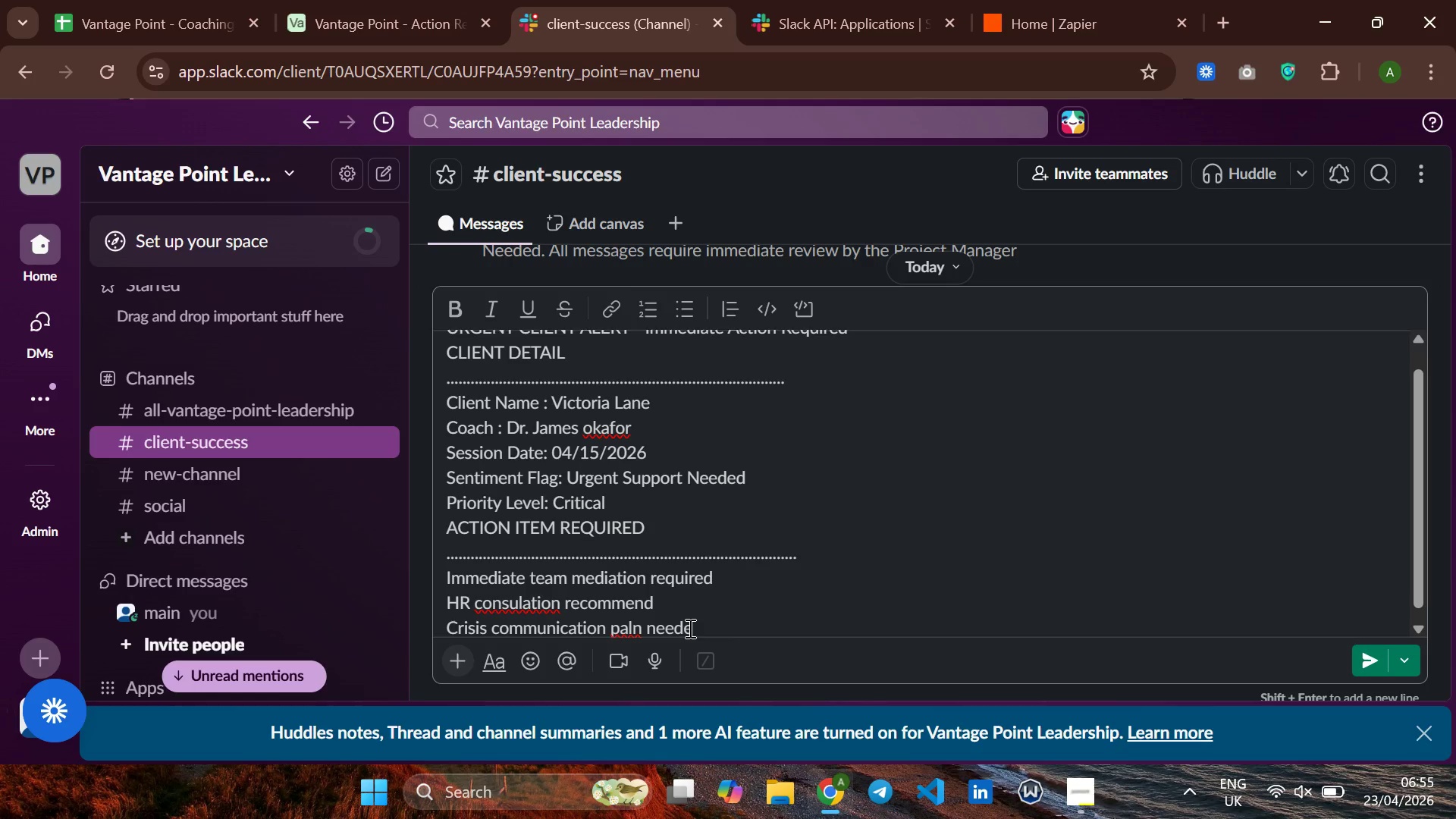 
key(Backspace)
key(Backspace)
type(la)
 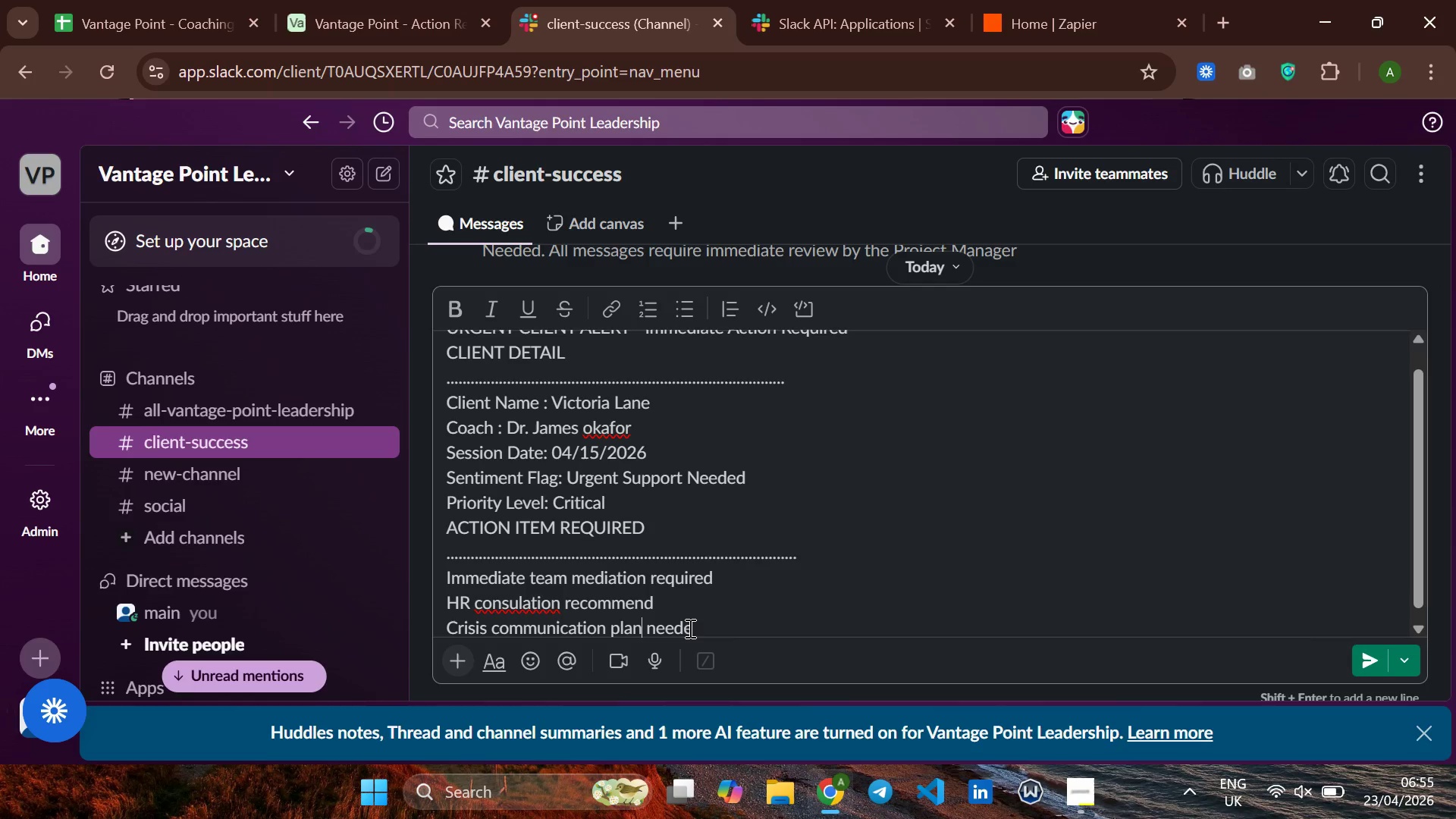 
hold_key(key=ArrowRight, duration=0.78)
 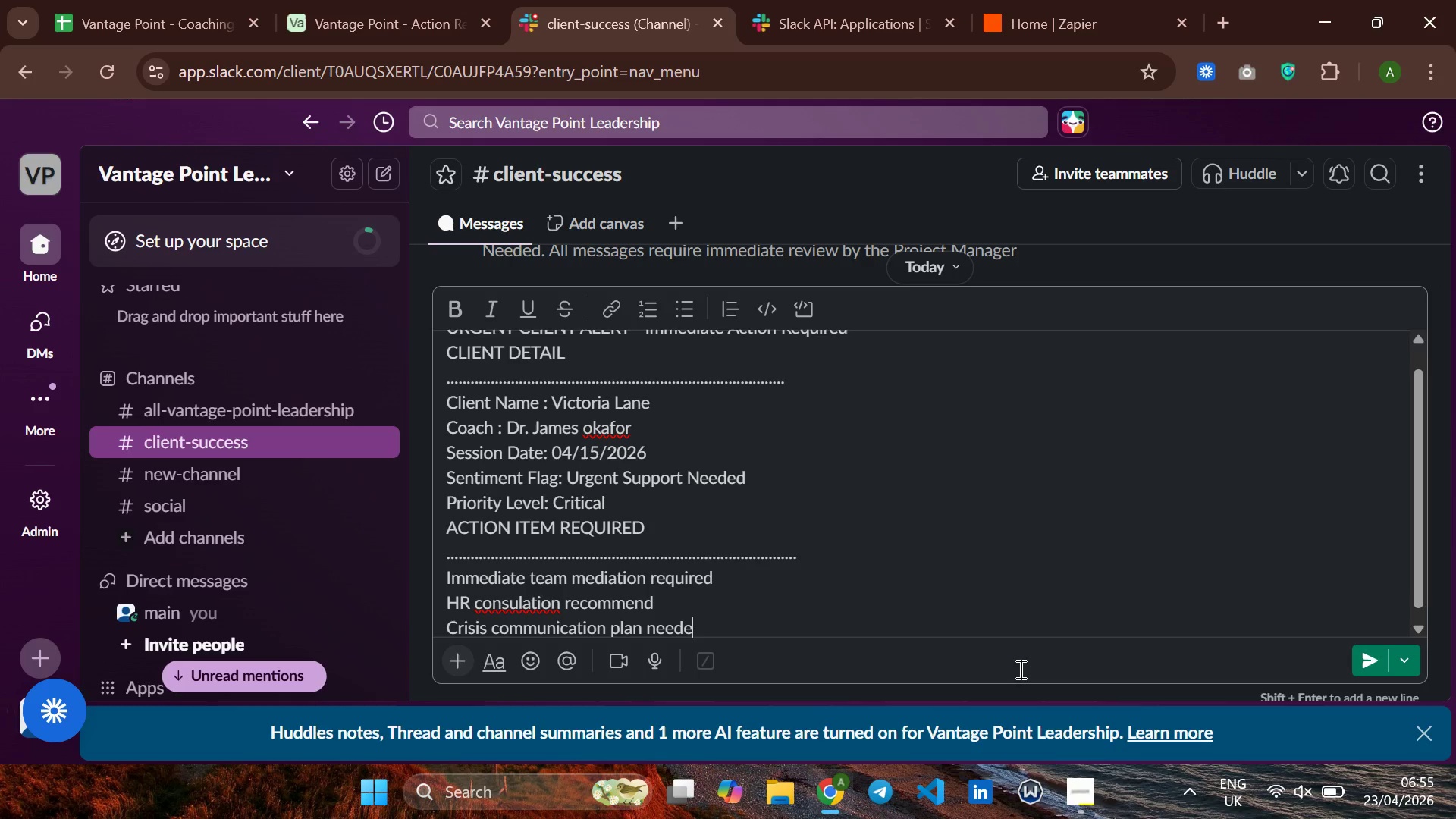 
key(D)
 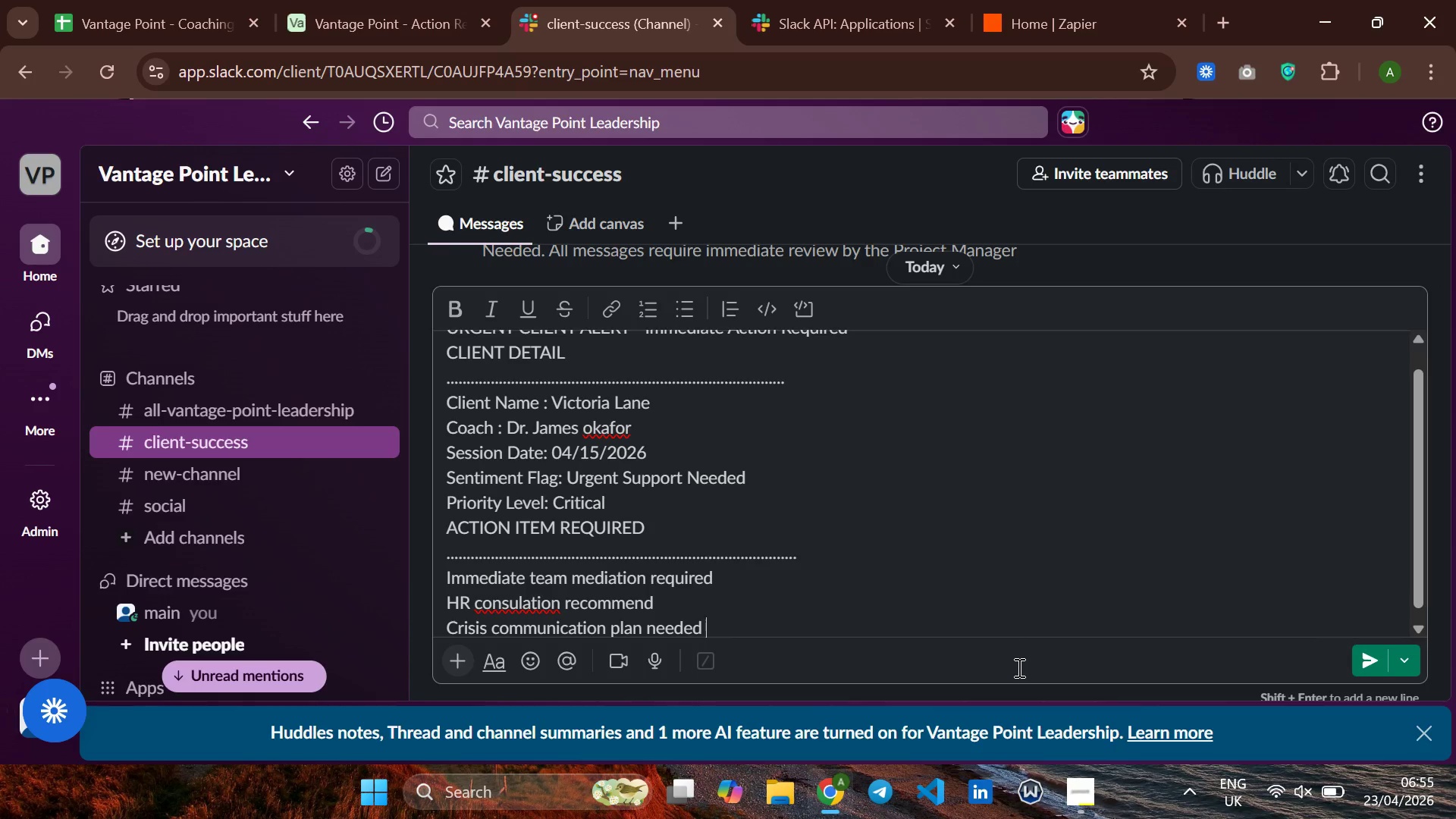 
hold_key(key=Space, duration=1.51)
 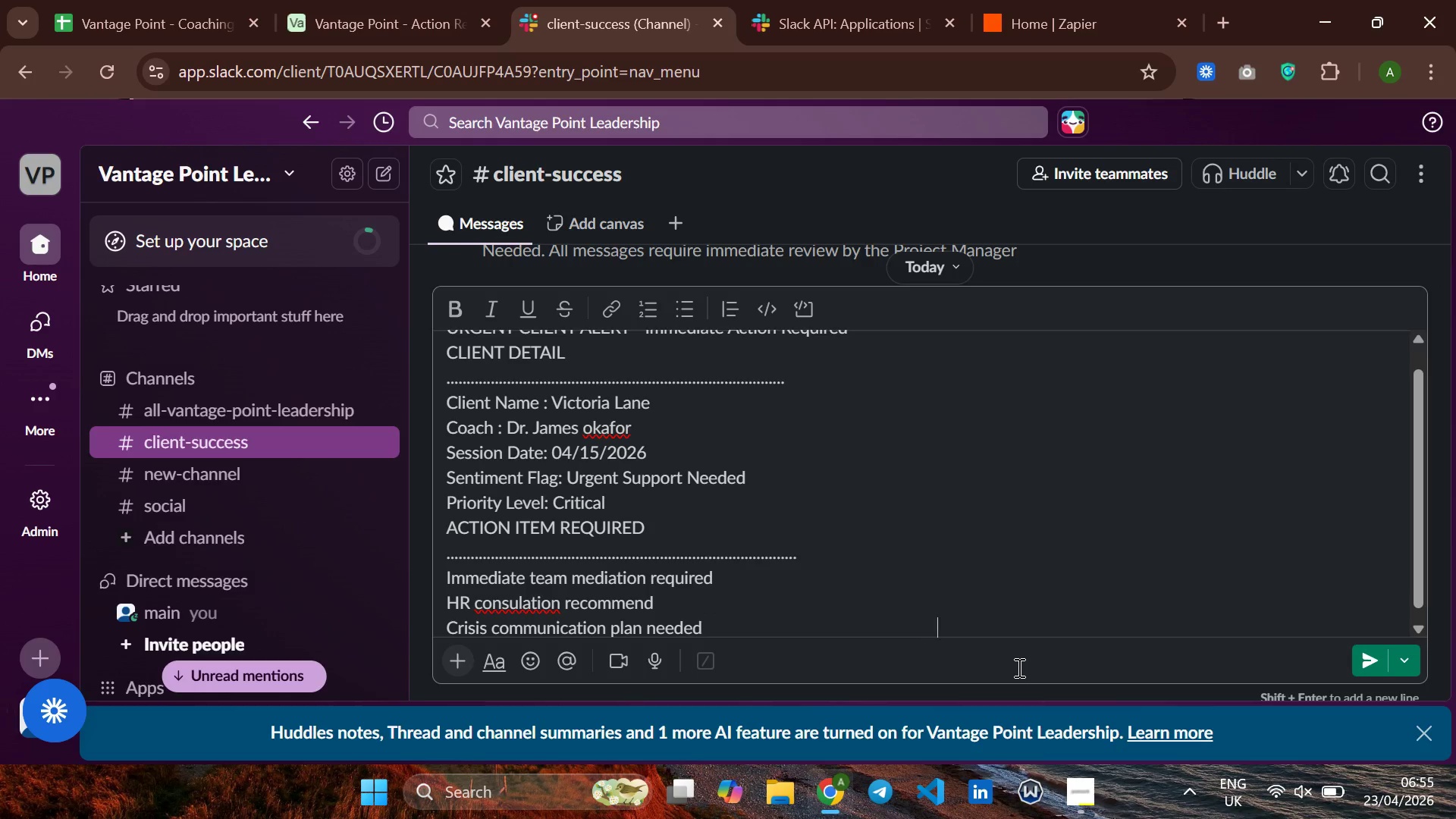 
hold_key(key=Space, duration=1.52)
 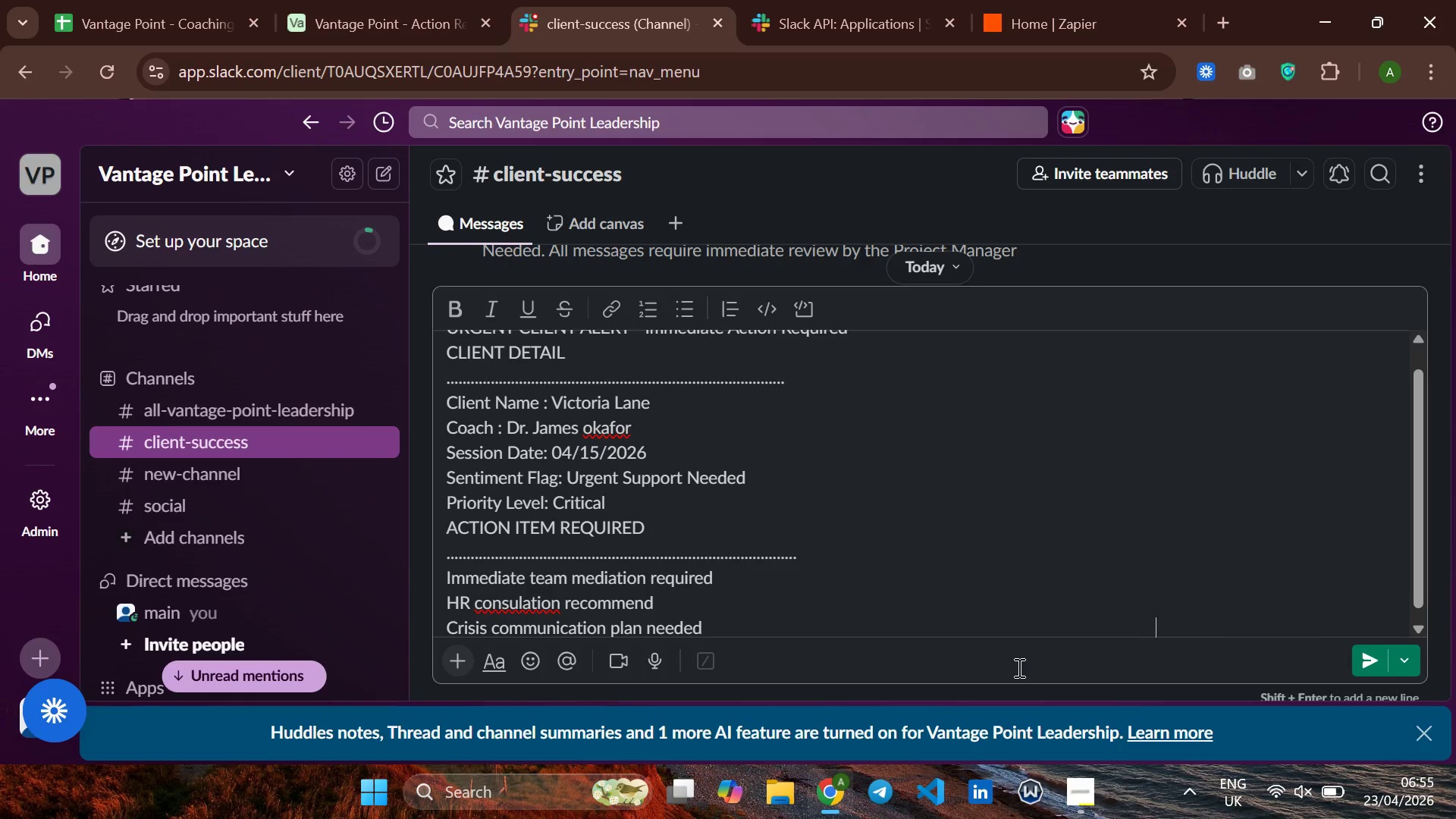 
hold_key(key=Space, duration=1.5)
 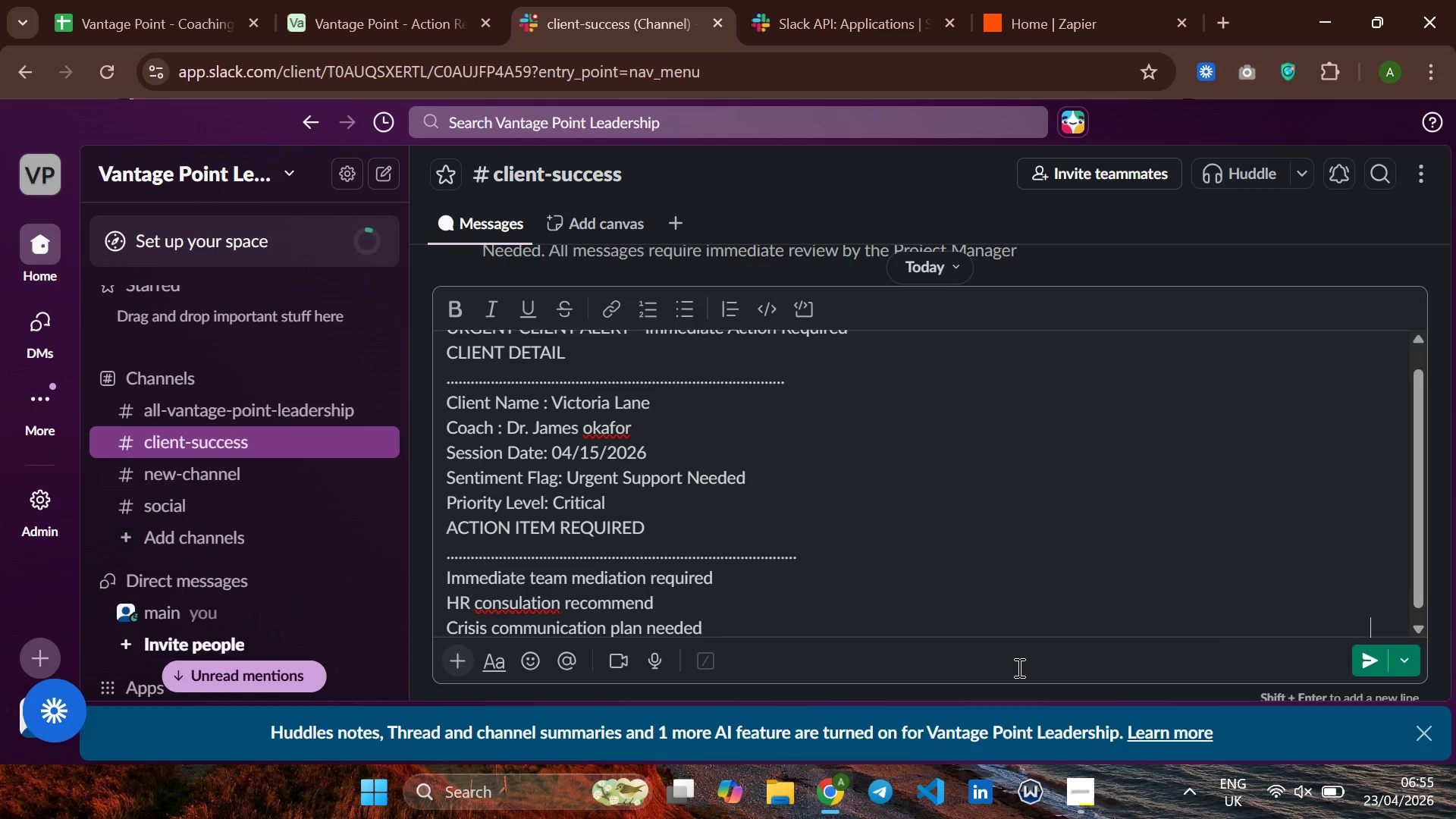 
hold_key(key=Space, duration=1.5)
 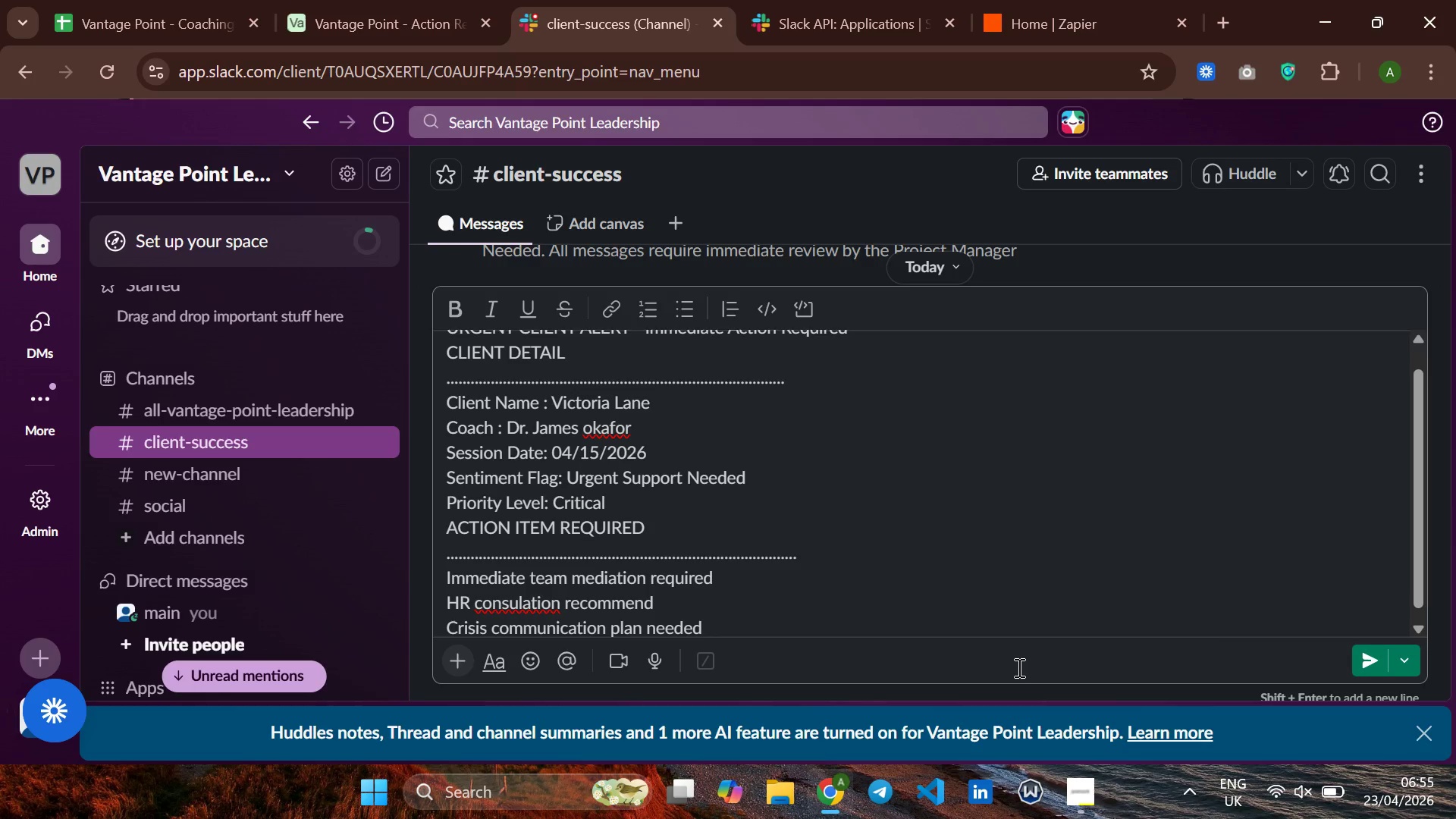 
type(SESSION NOTE )
key(Backspace)
type(S )
 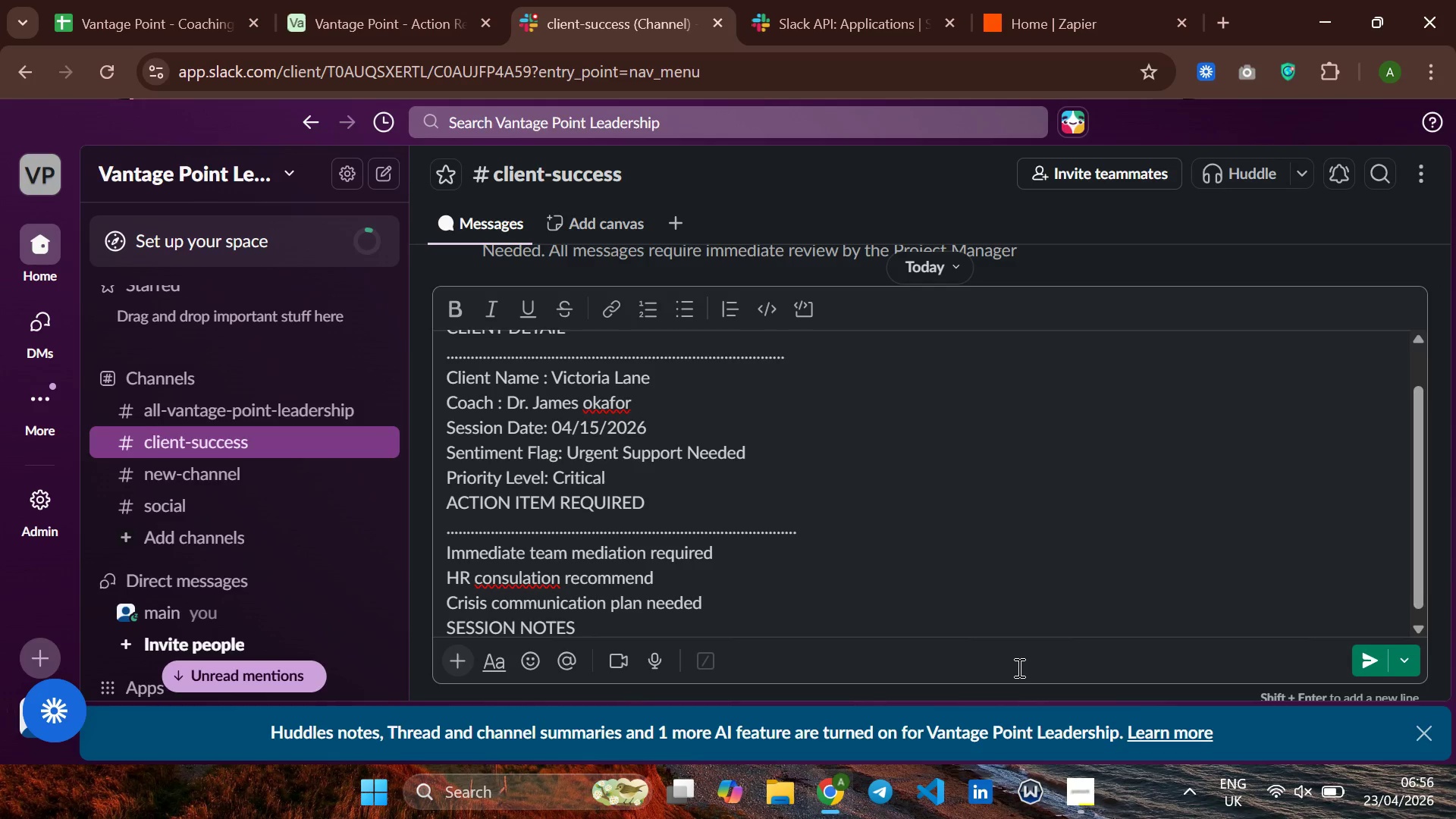 
hold_key(key=Space, duration=1.51)
 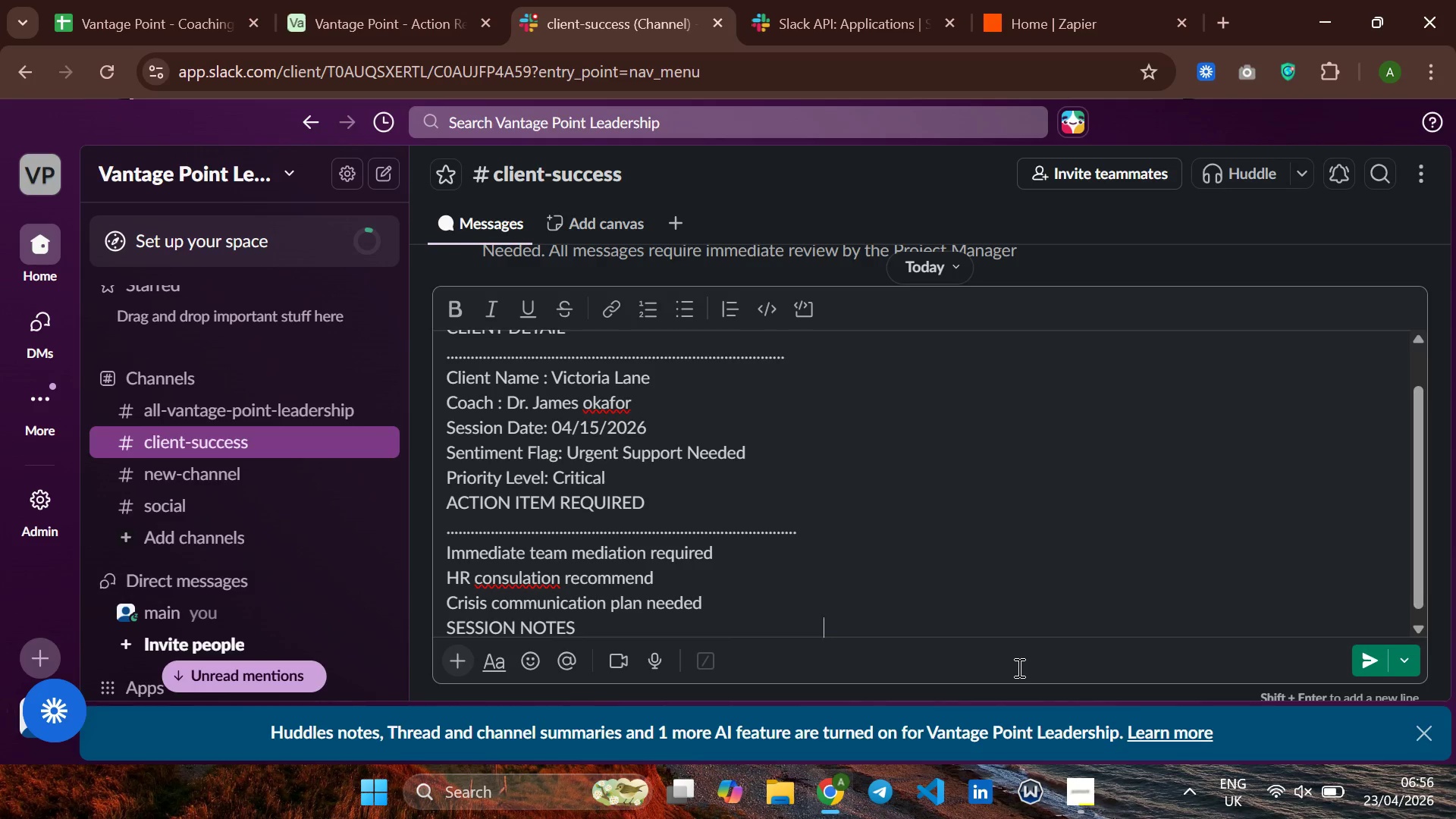 
hold_key(key=Space, duration=1.52)
 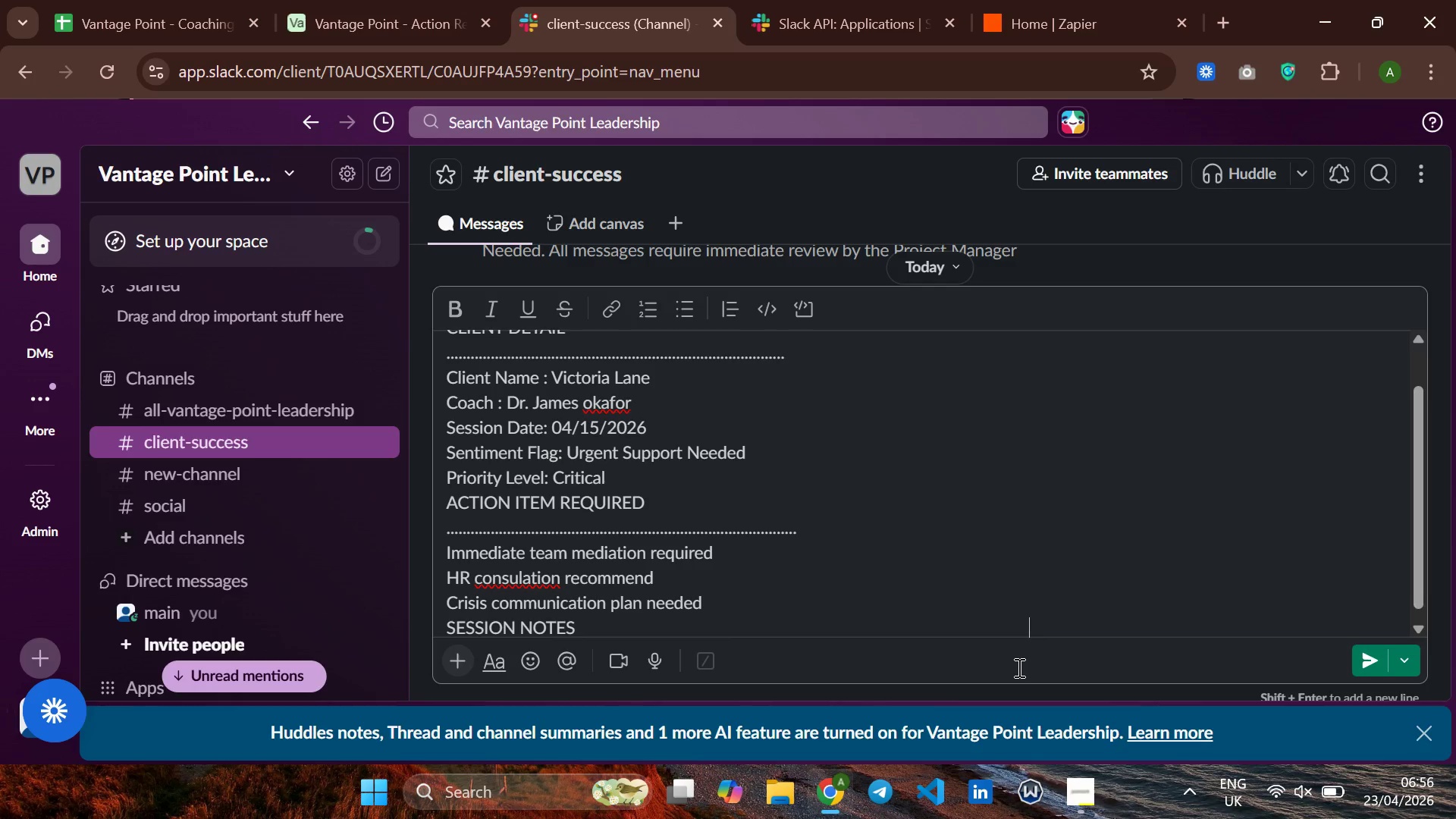 
hold_key(key=Space, duration=1.5)
 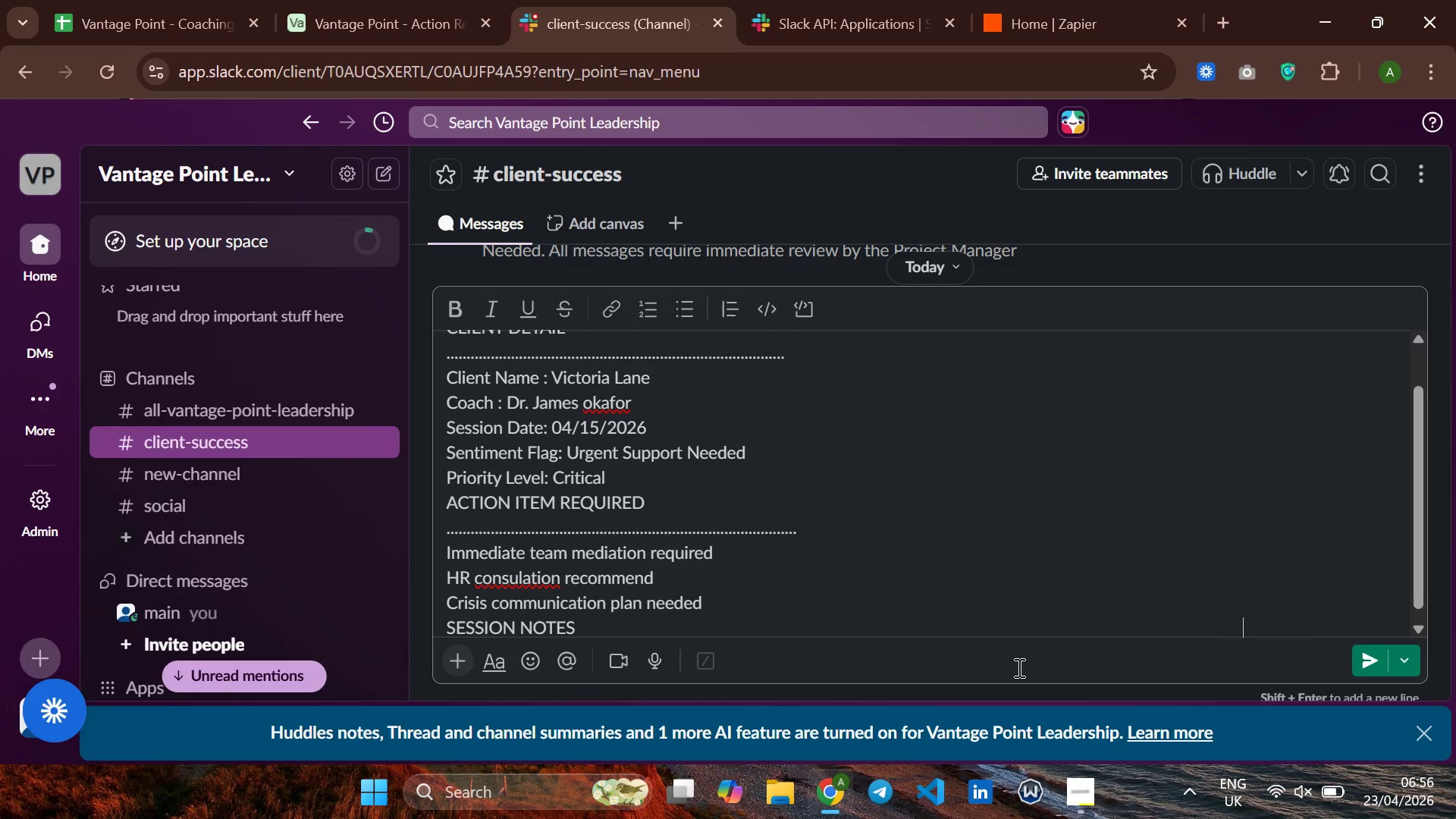 
hold_key(key=Space, duration=1.52)
 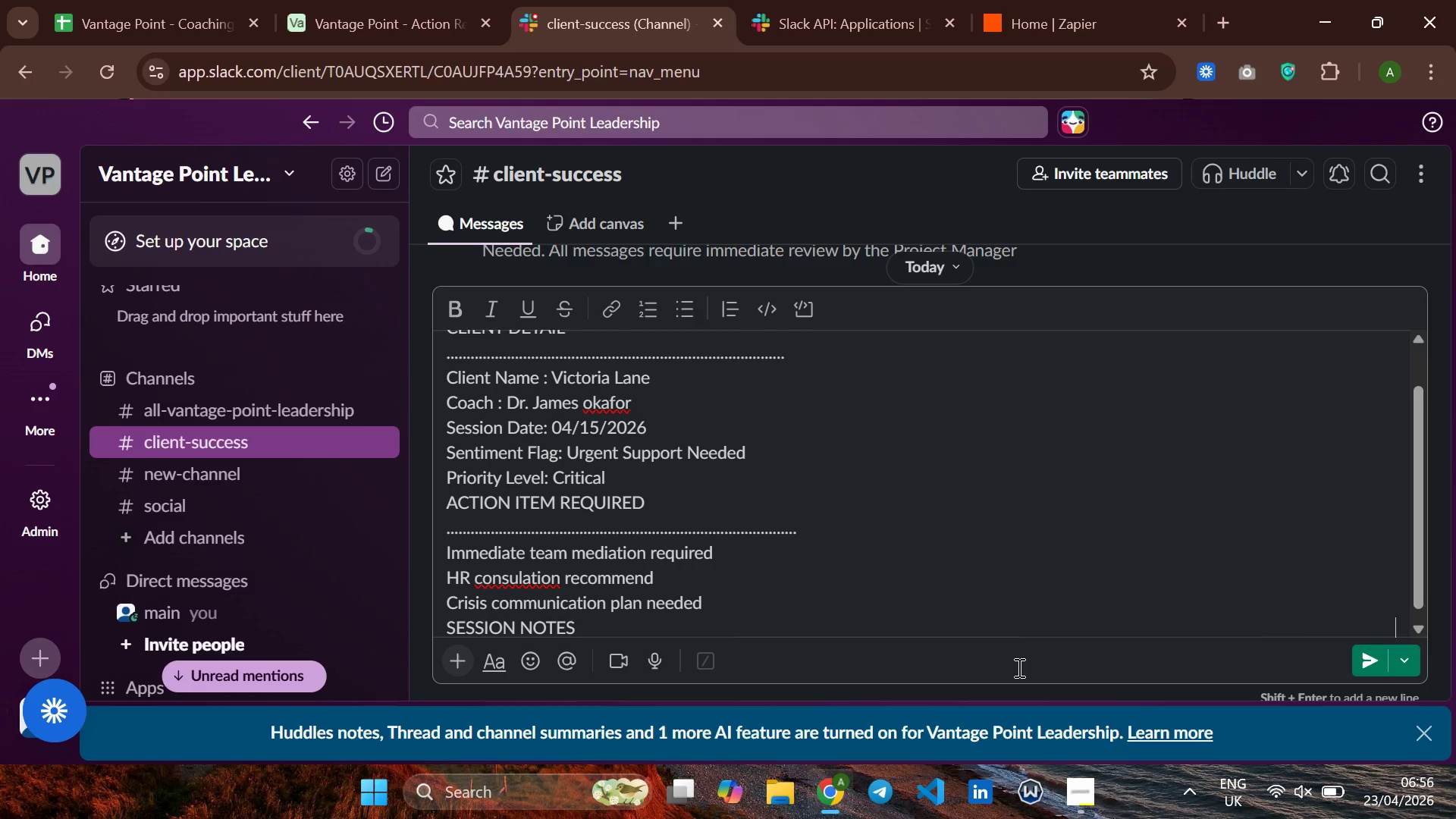 
hold_key(key=Space, duration=0.7)
 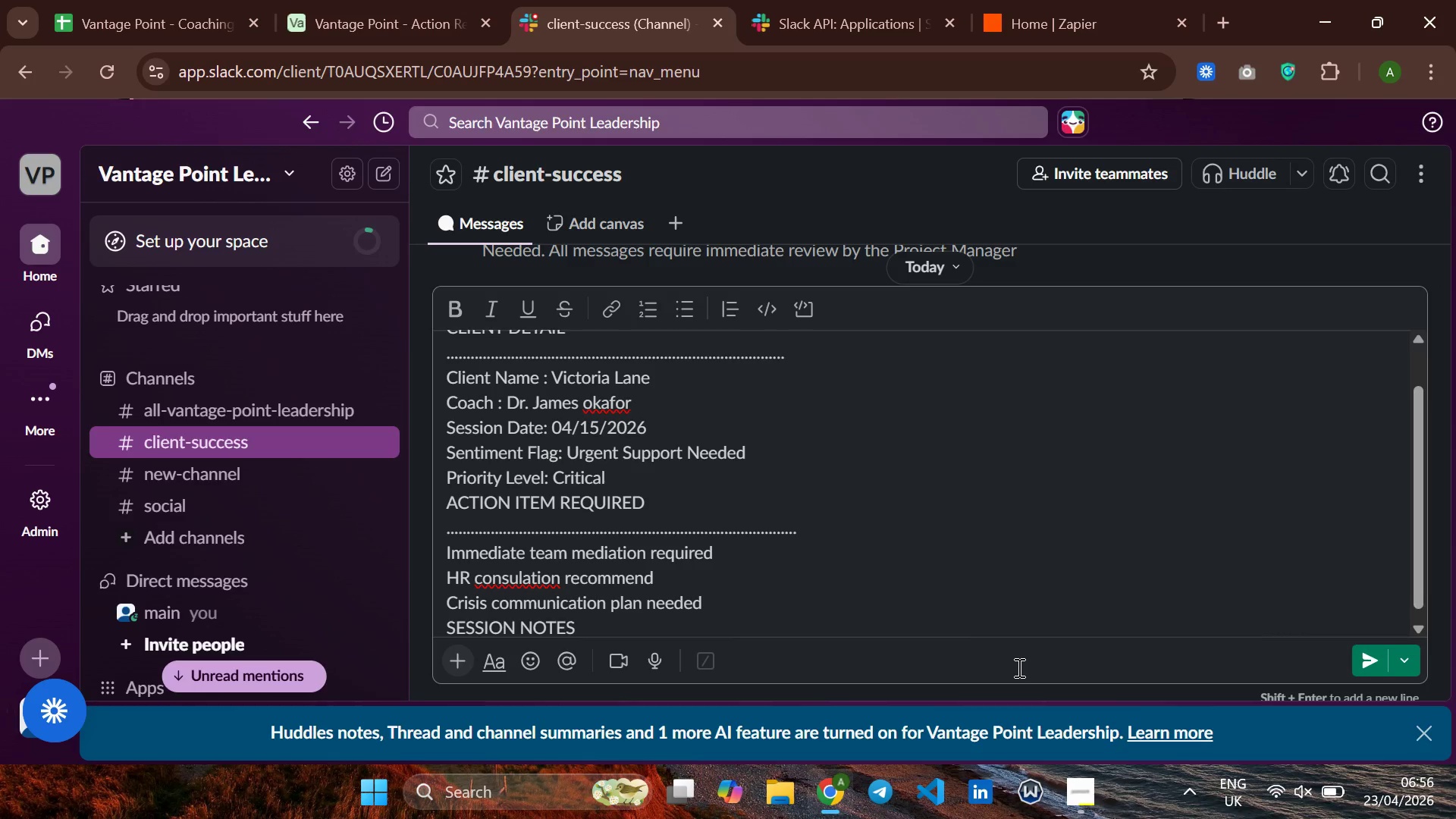 
type(Clien)
key(Backspace)
key(Backspace)
key(Backspace)
key(Backspace)
key(Backspace)
 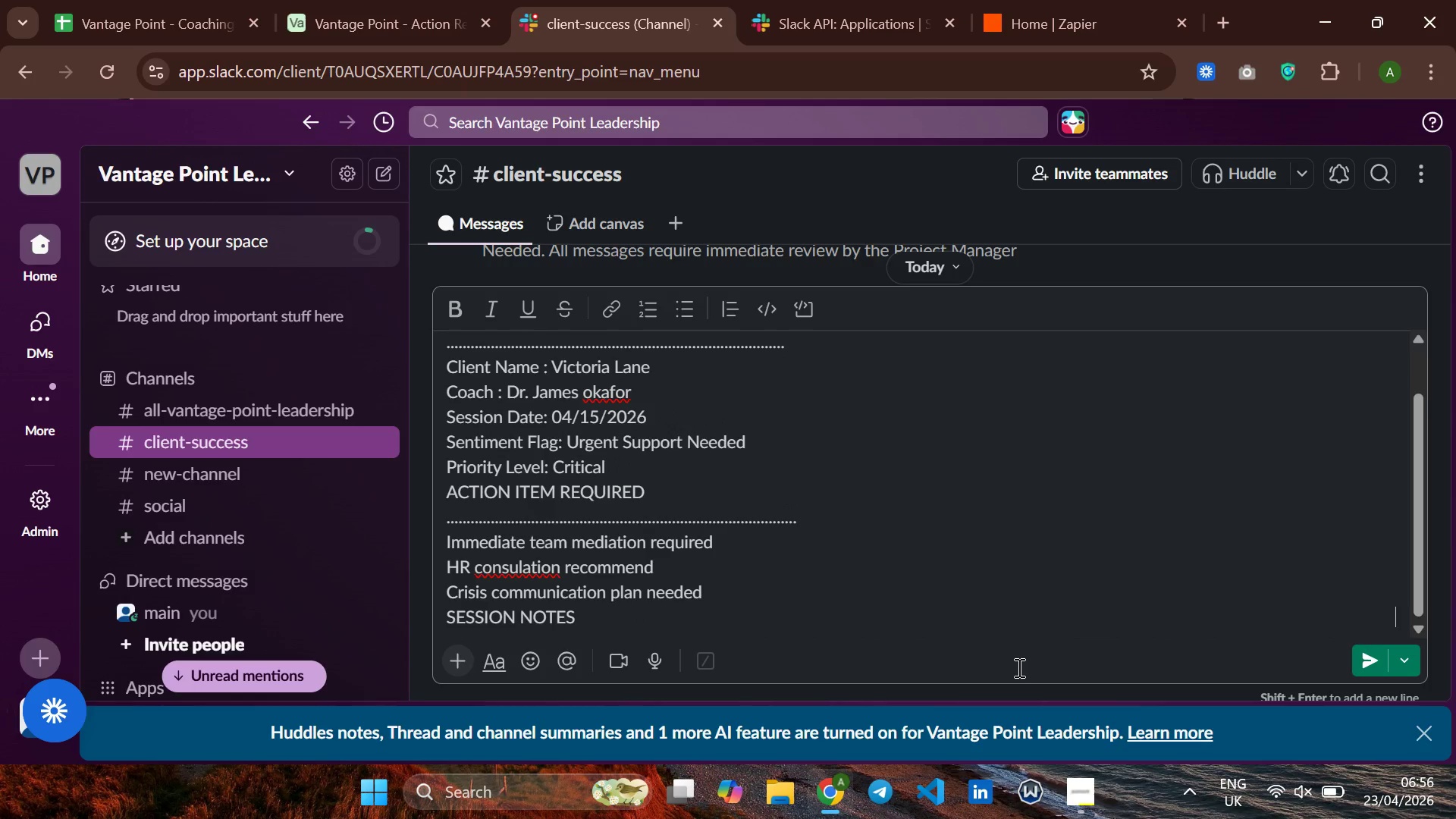 
hold_key(key=Period, duration=1.52)
 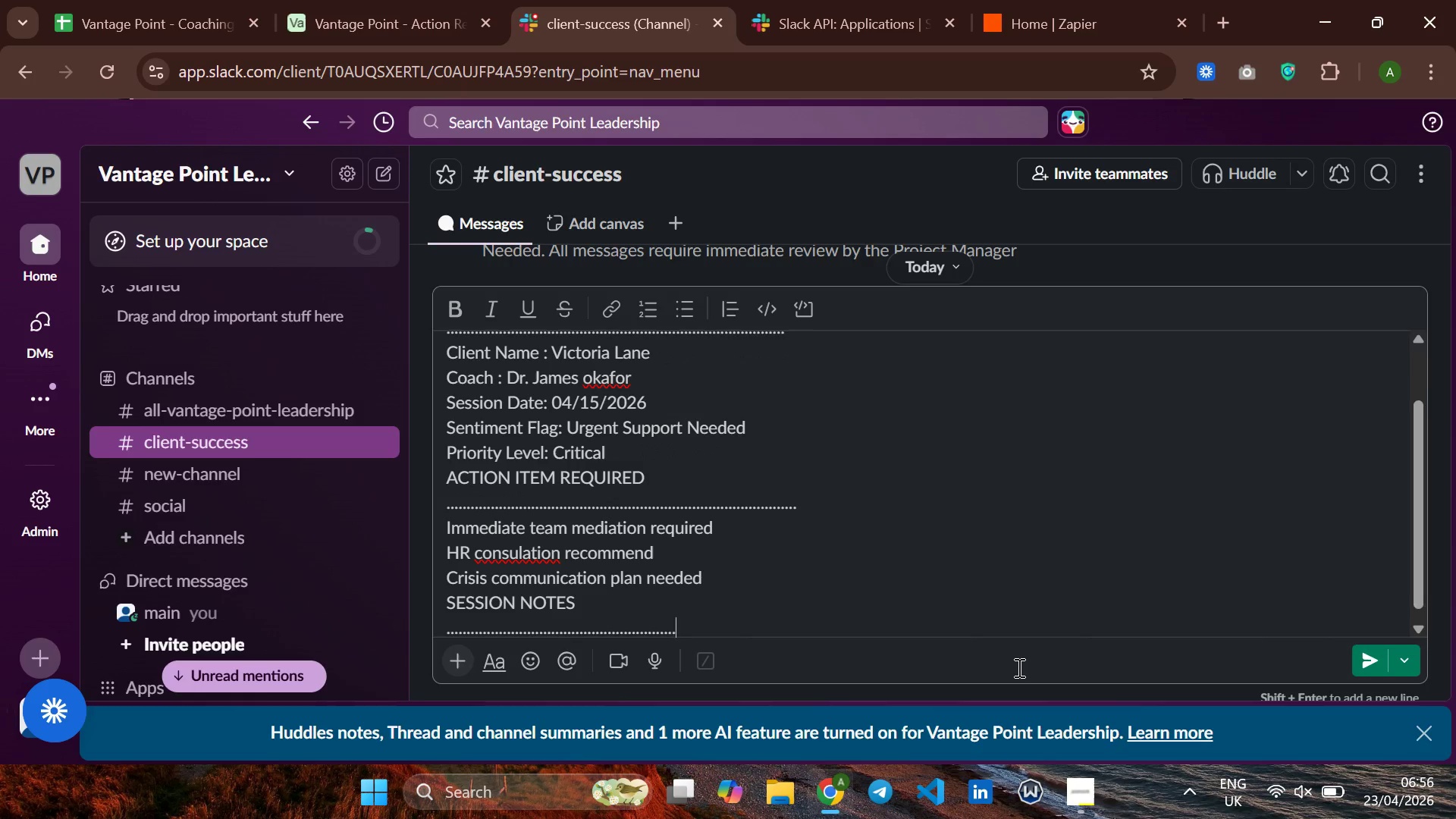 
hold_key(key=Period, duration=1.5)
 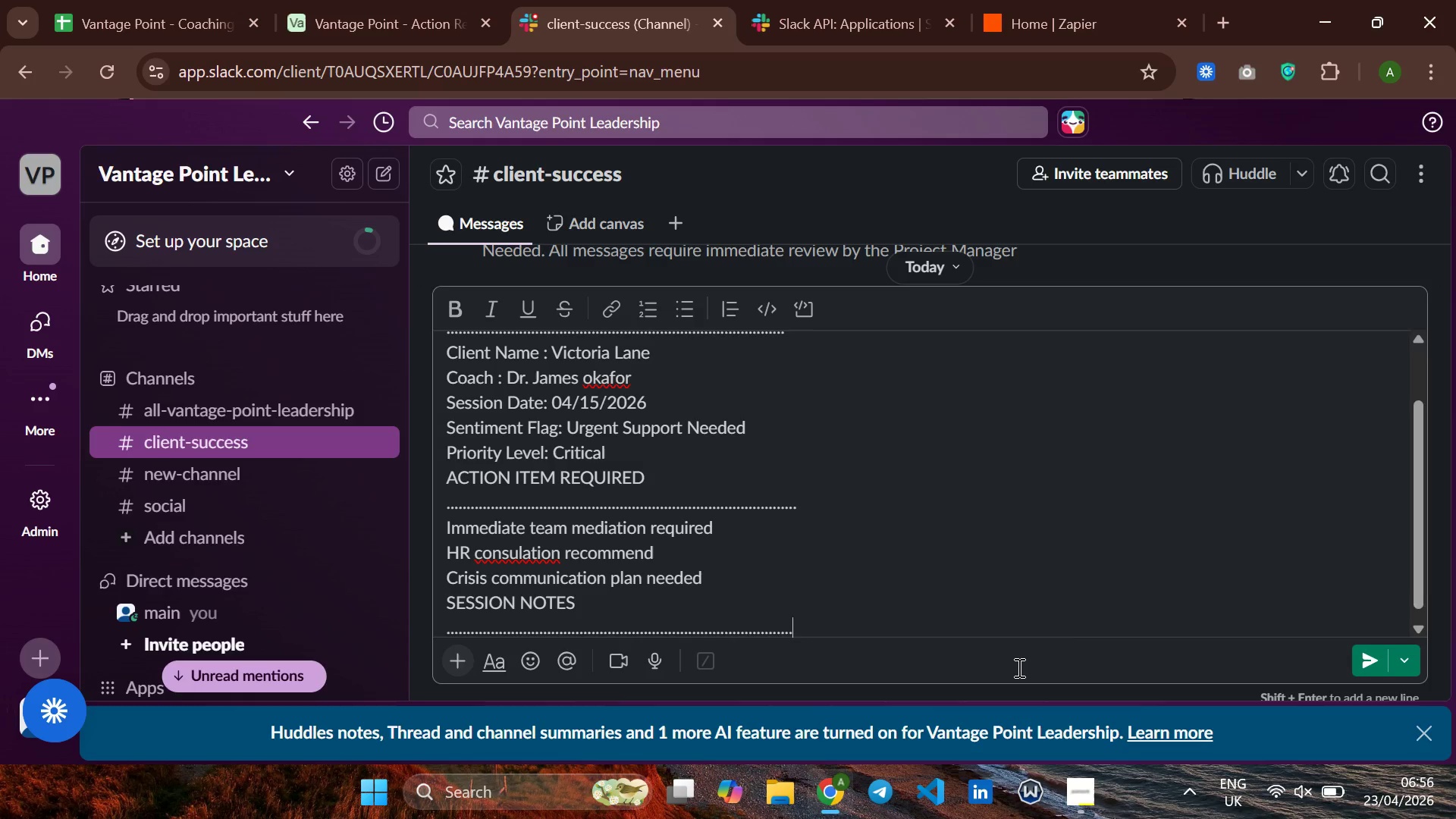 
key(Period)
 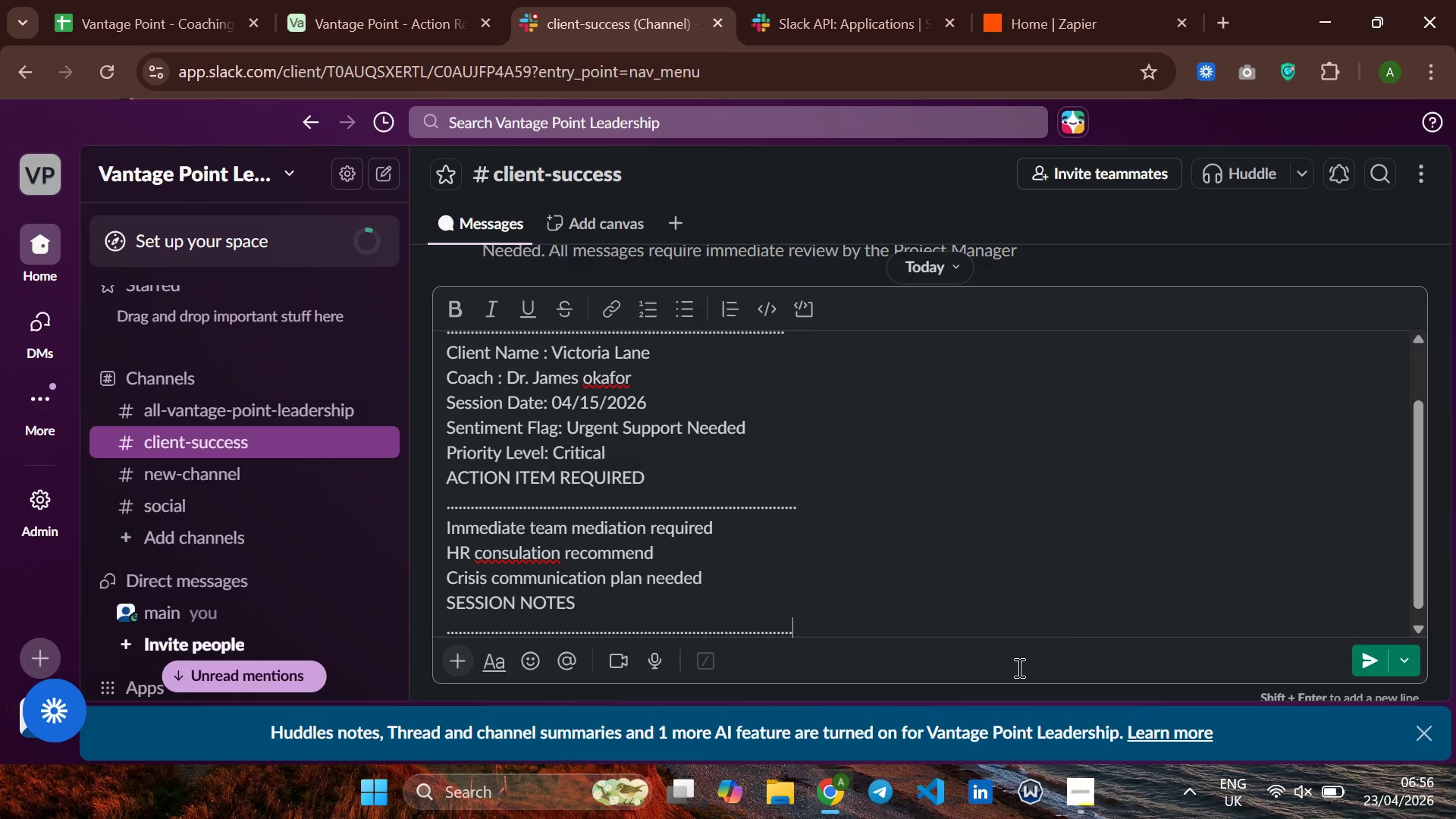 
key(Period)
 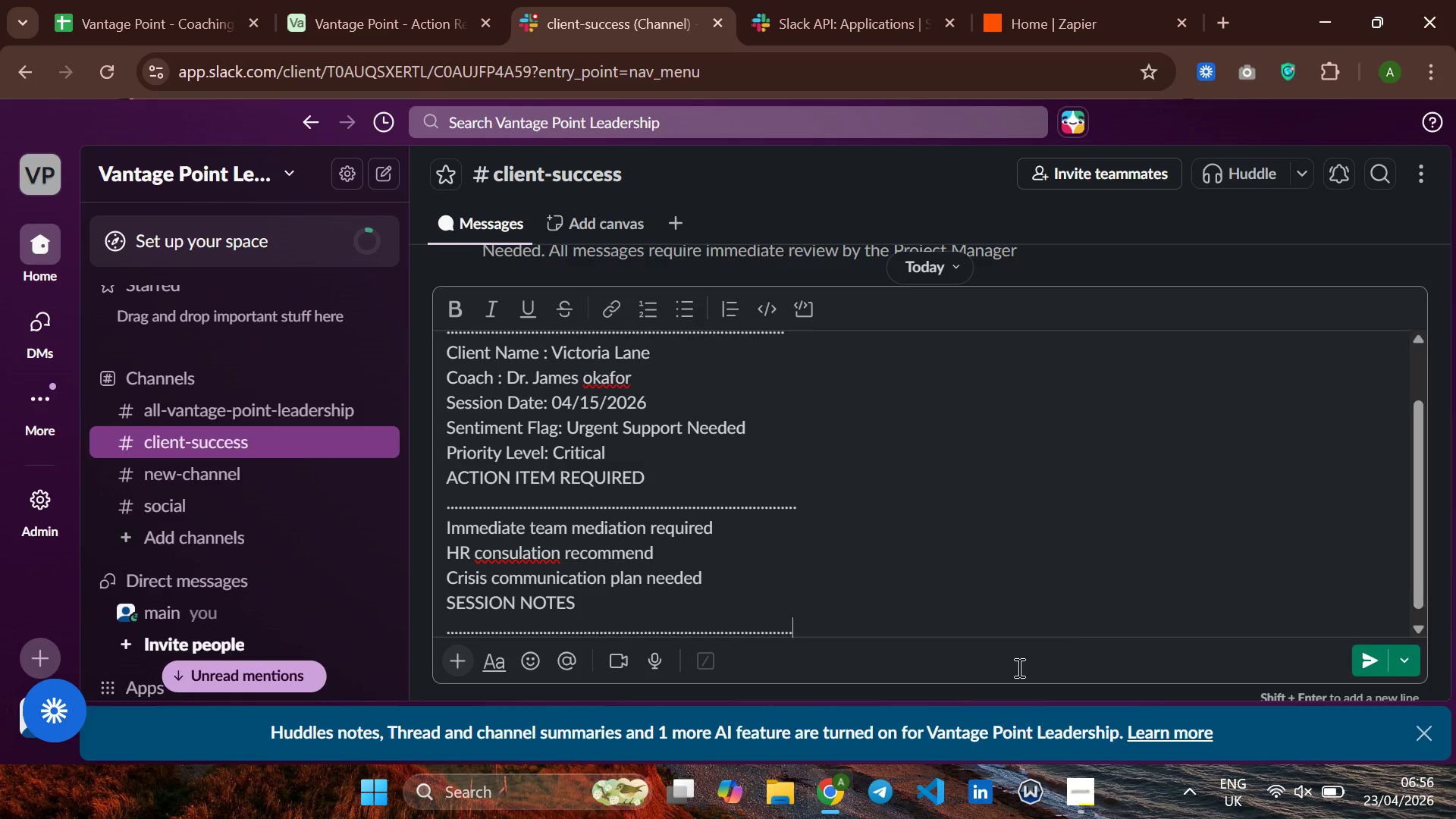 
key(Period)
 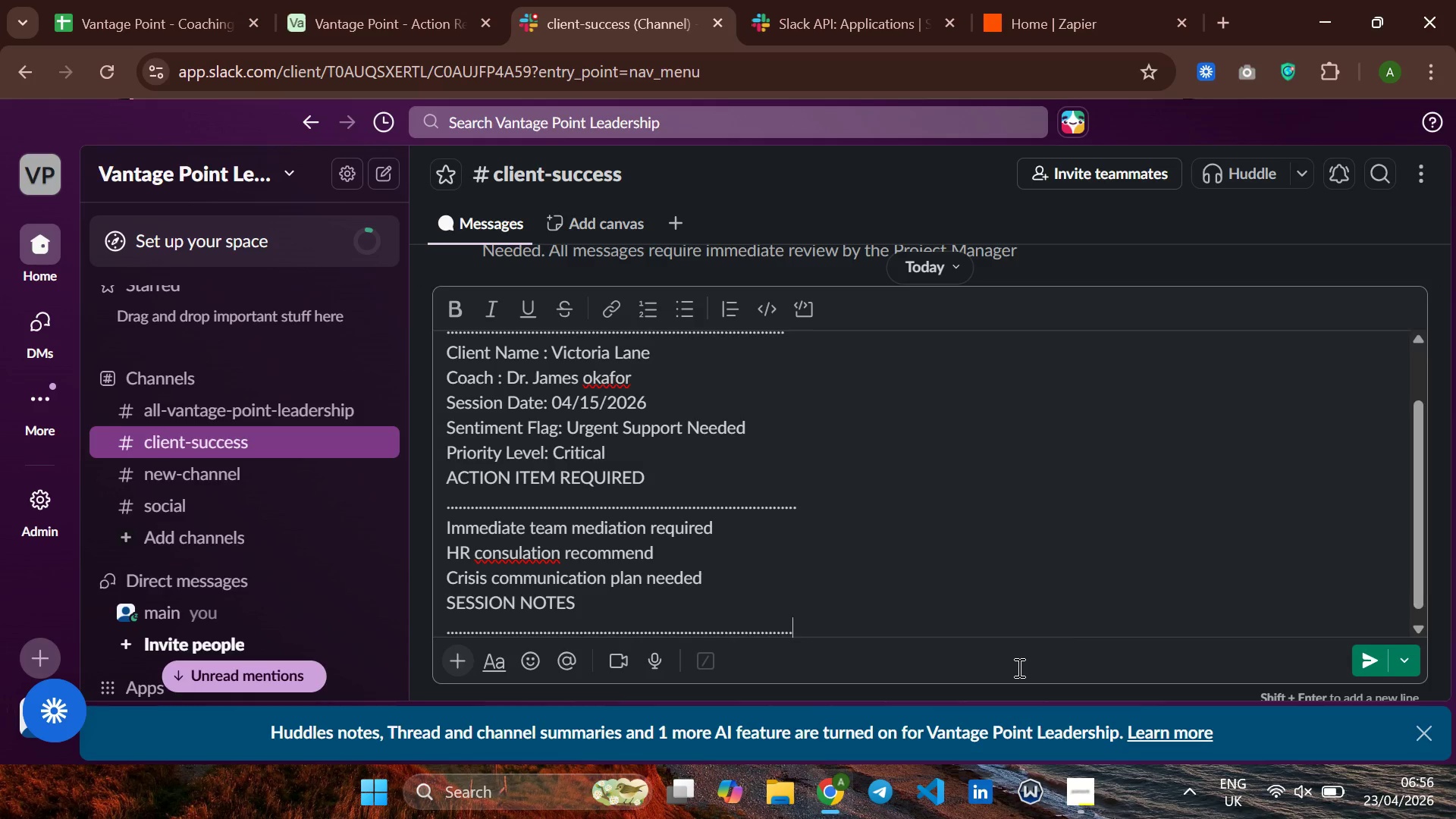 
key(Period)
 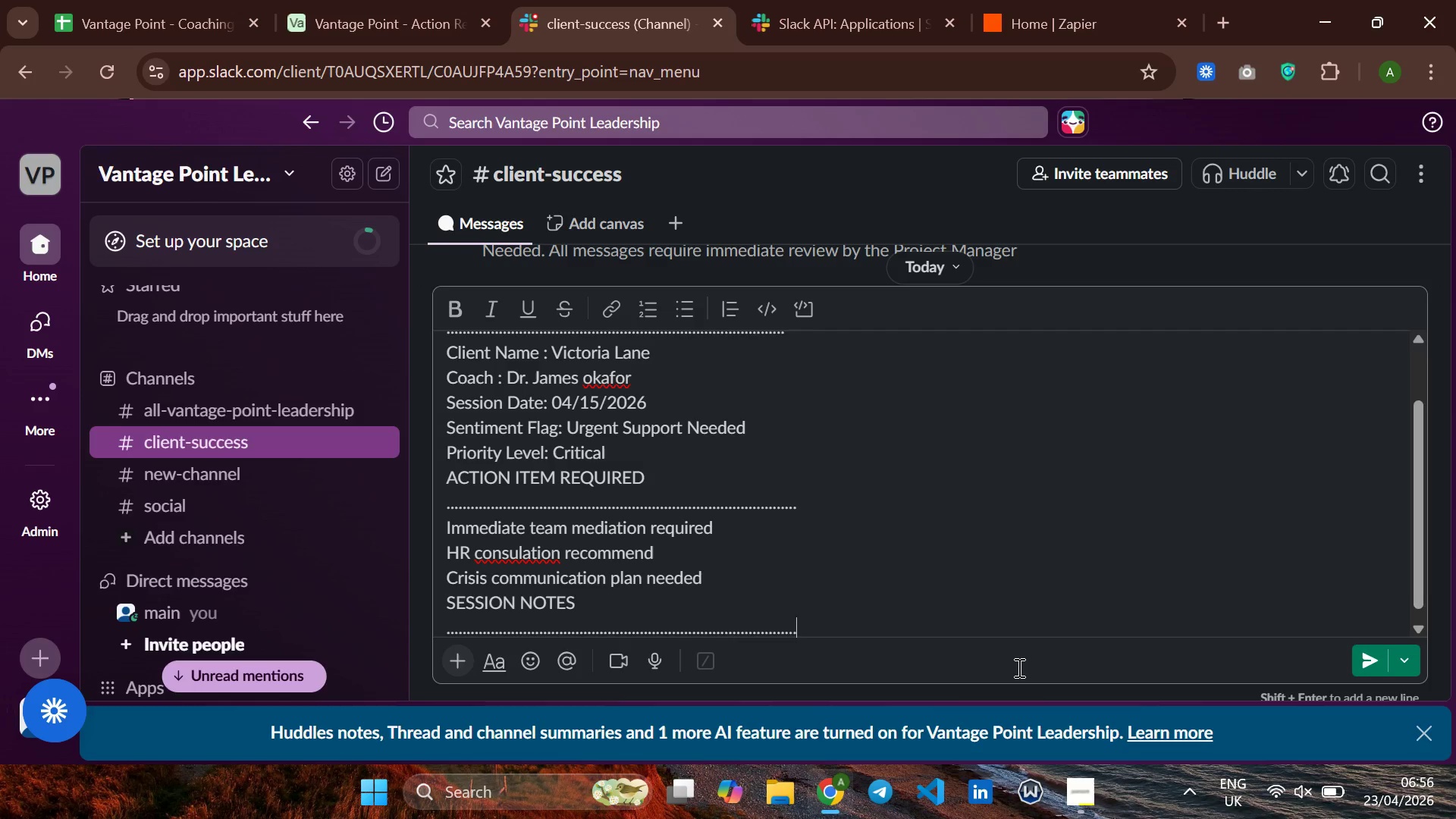 
hold_key(key=Period, duration=0.53)
 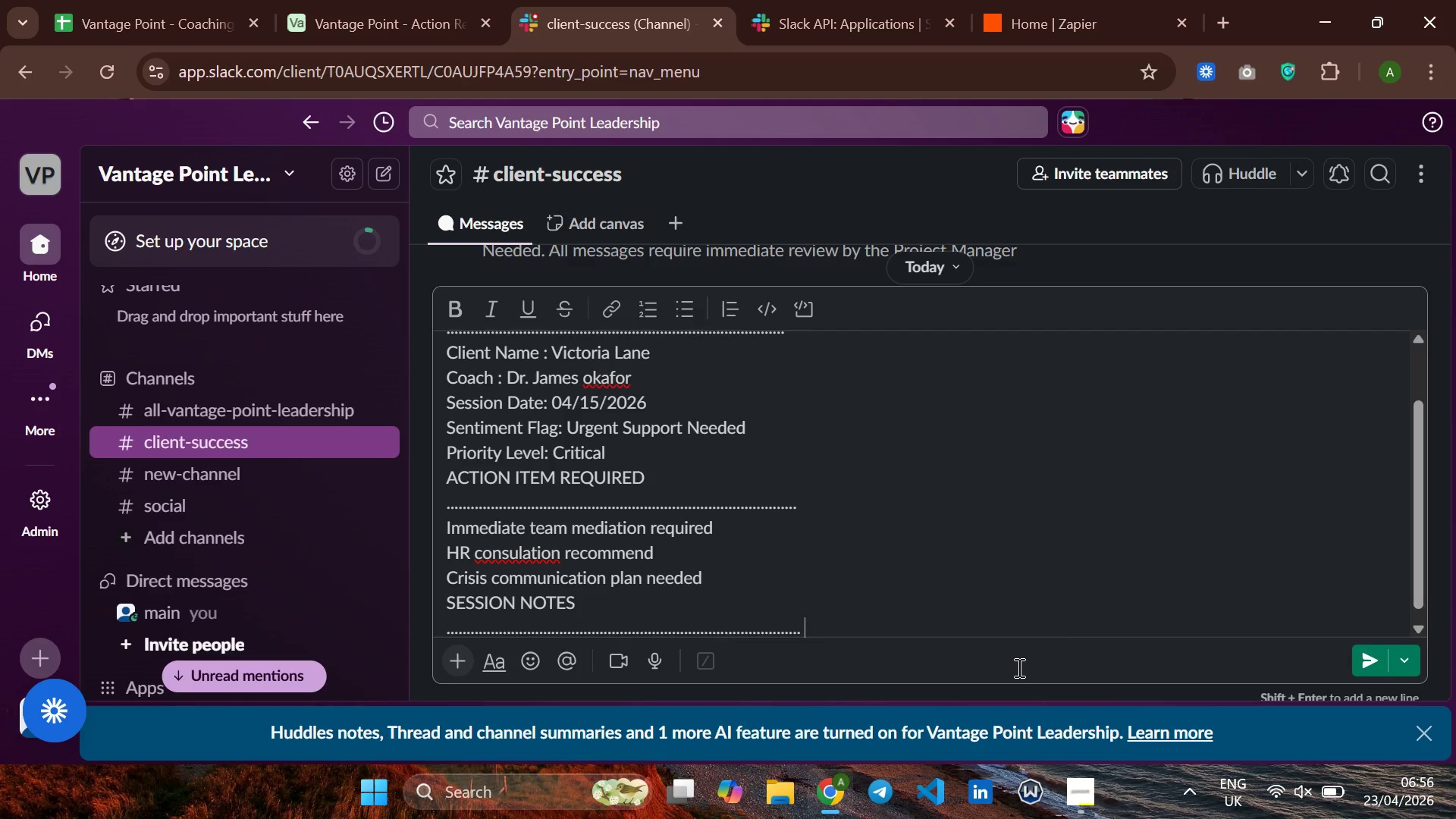 
hold_key(key=Space, duration=1.51)
 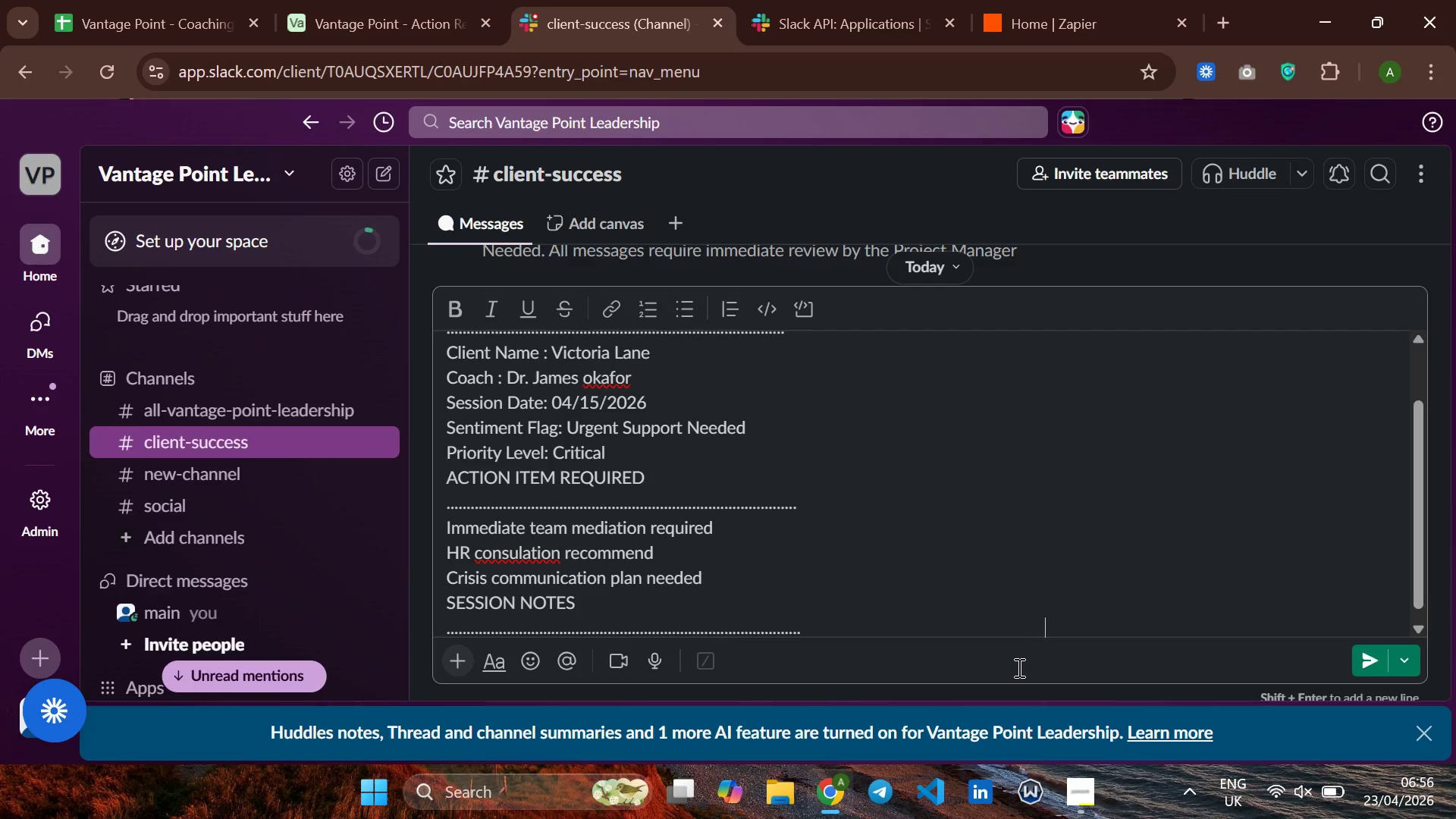 
hold_key(key=Space, duration=1.52)
 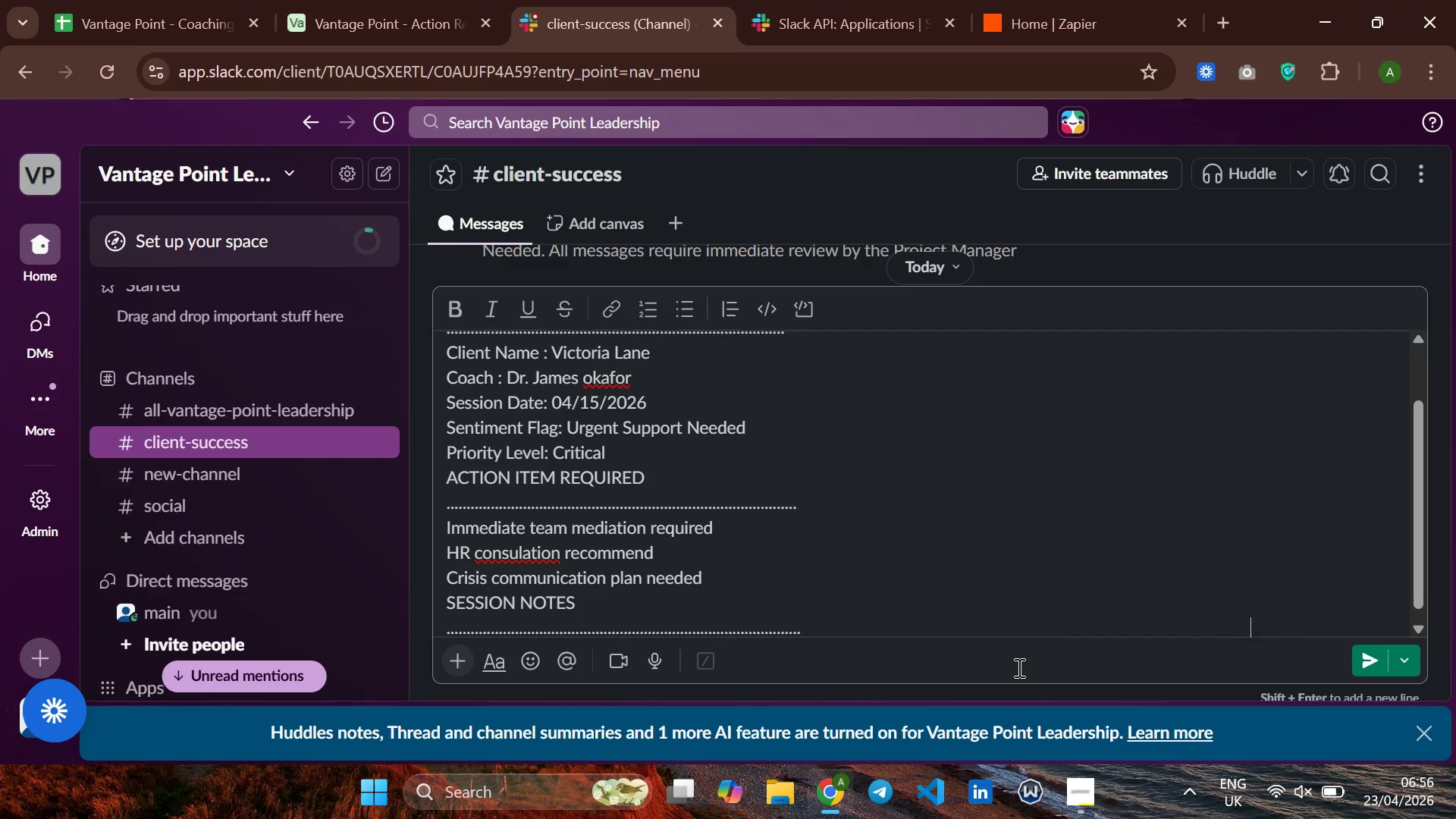 
hold_key(key=Space, duration=1.5)
 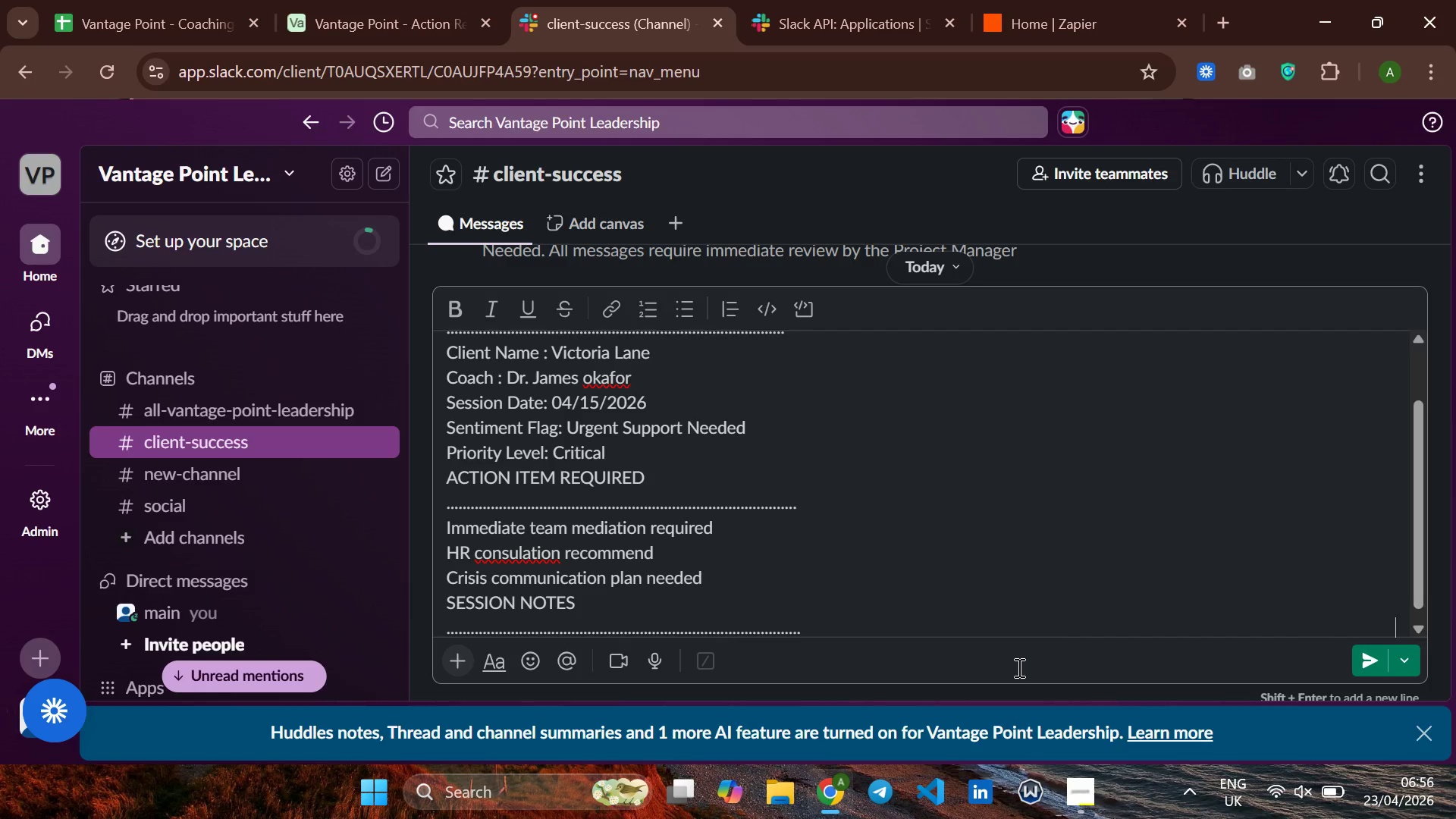 
hold_key(key=Space, duration=0.81)
 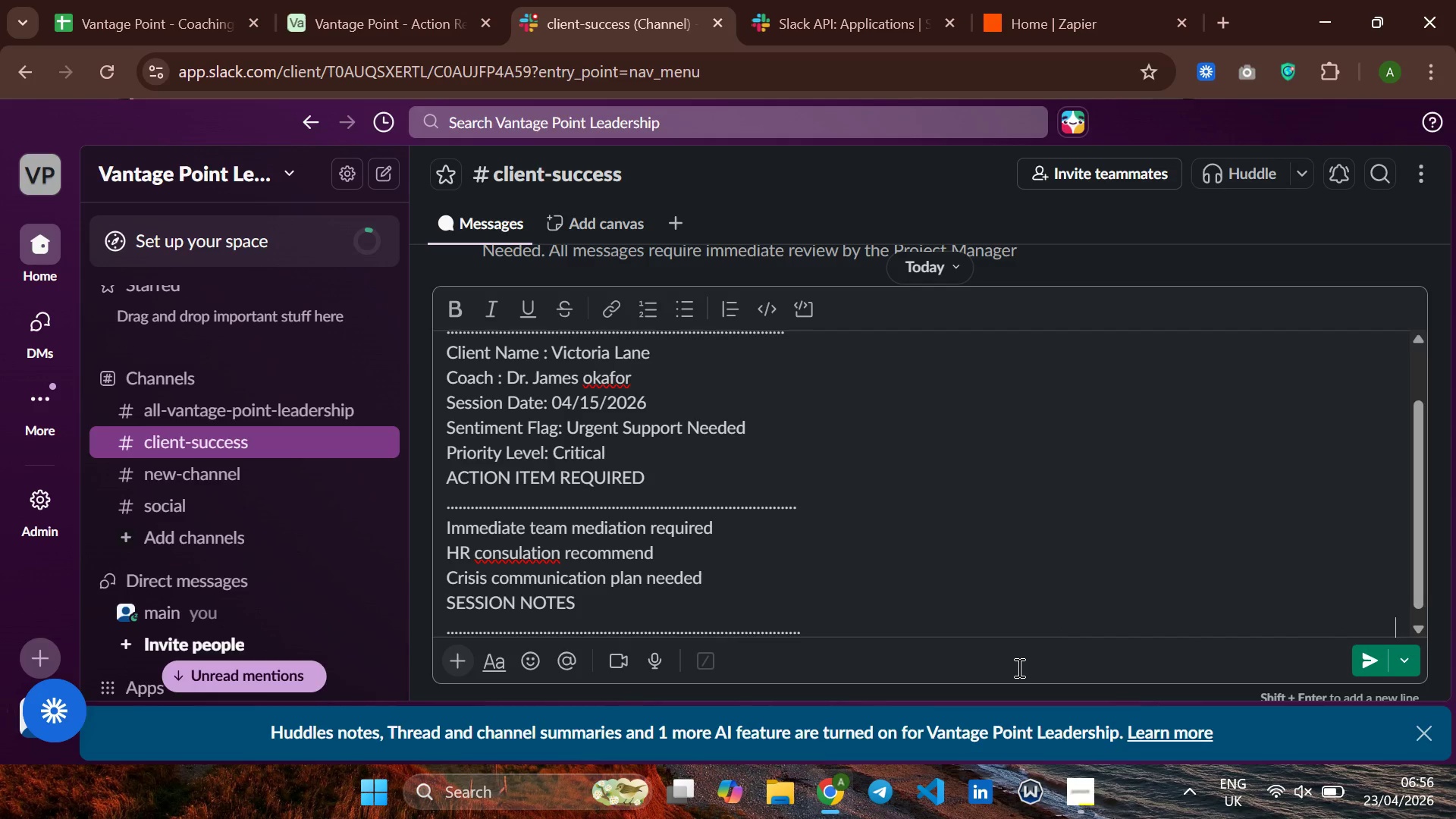 
type(Client required significant tean)
key(Backspace)
type(m breakdown>)
 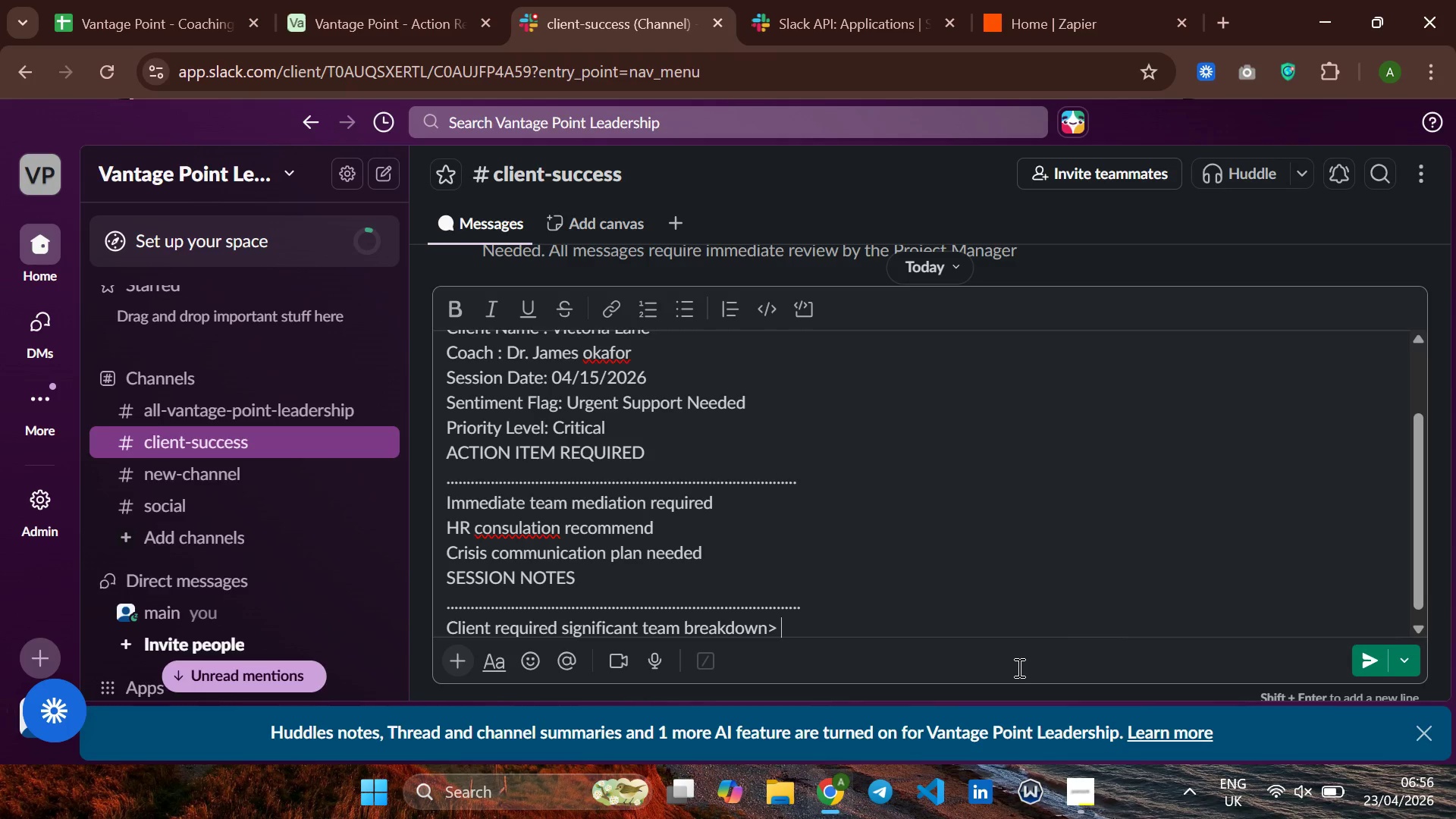 
 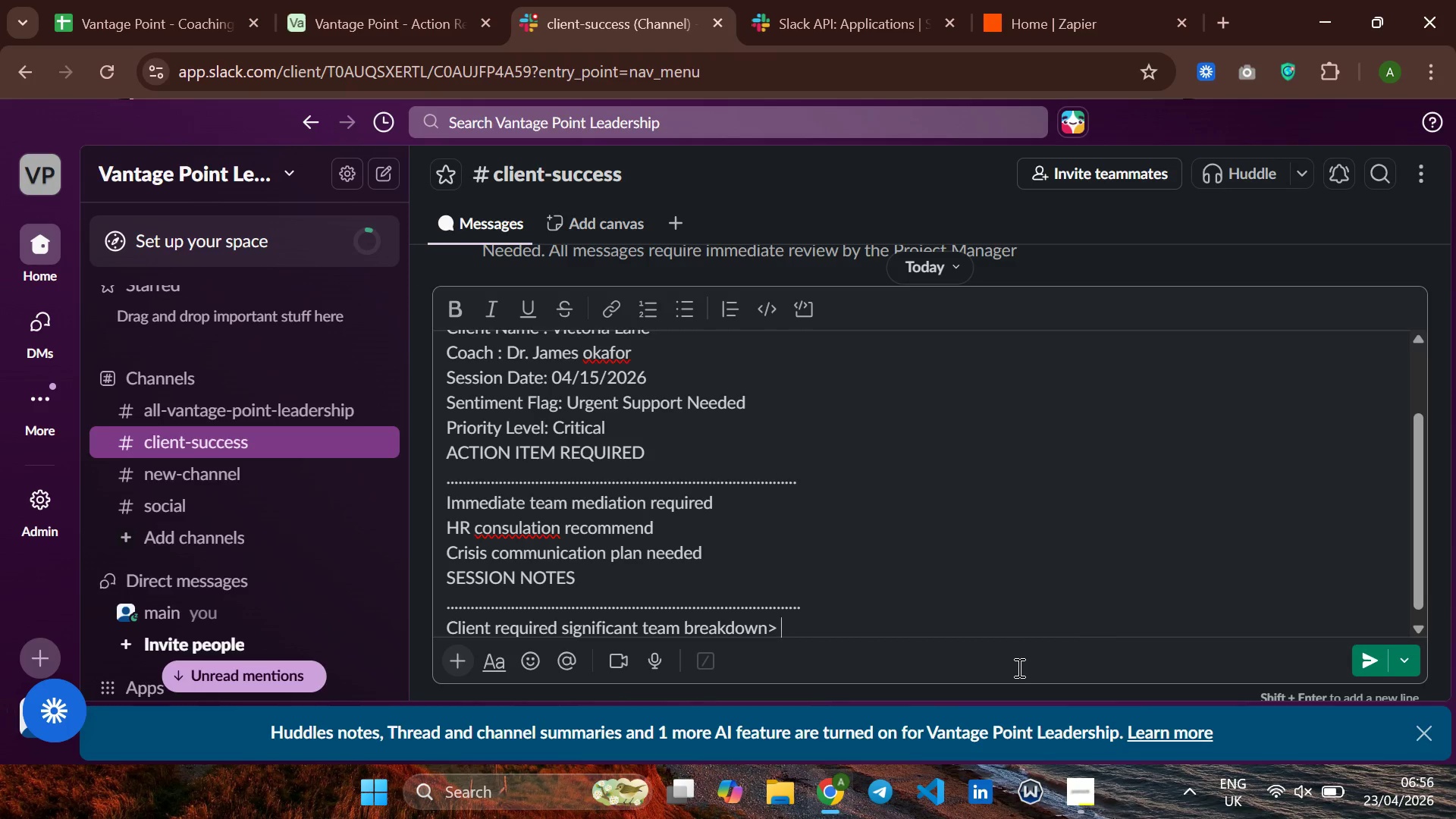 
hold_key(key=Space, duration=1.53)
 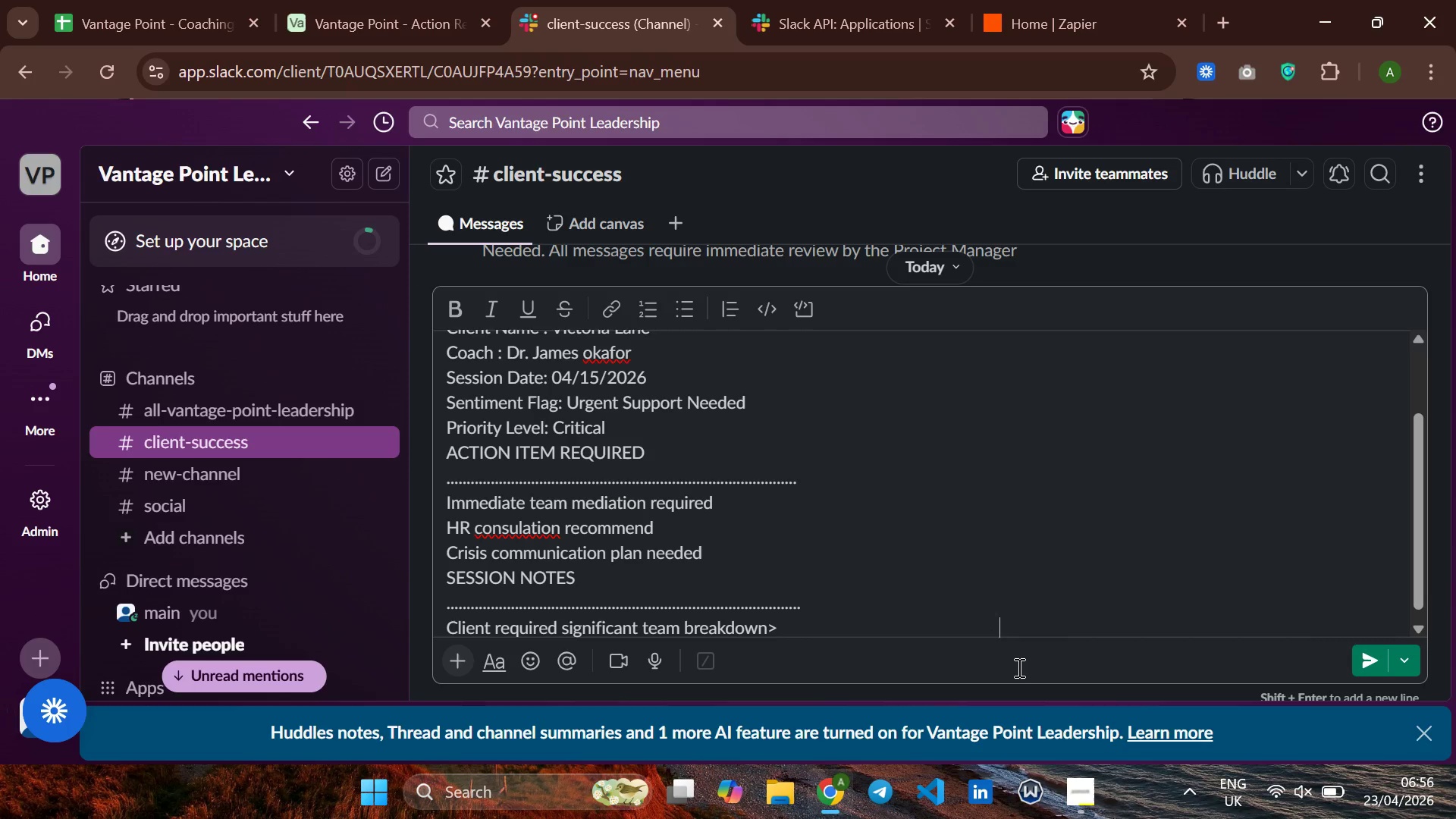 
hold_key(key=Space, duration=1.5)
 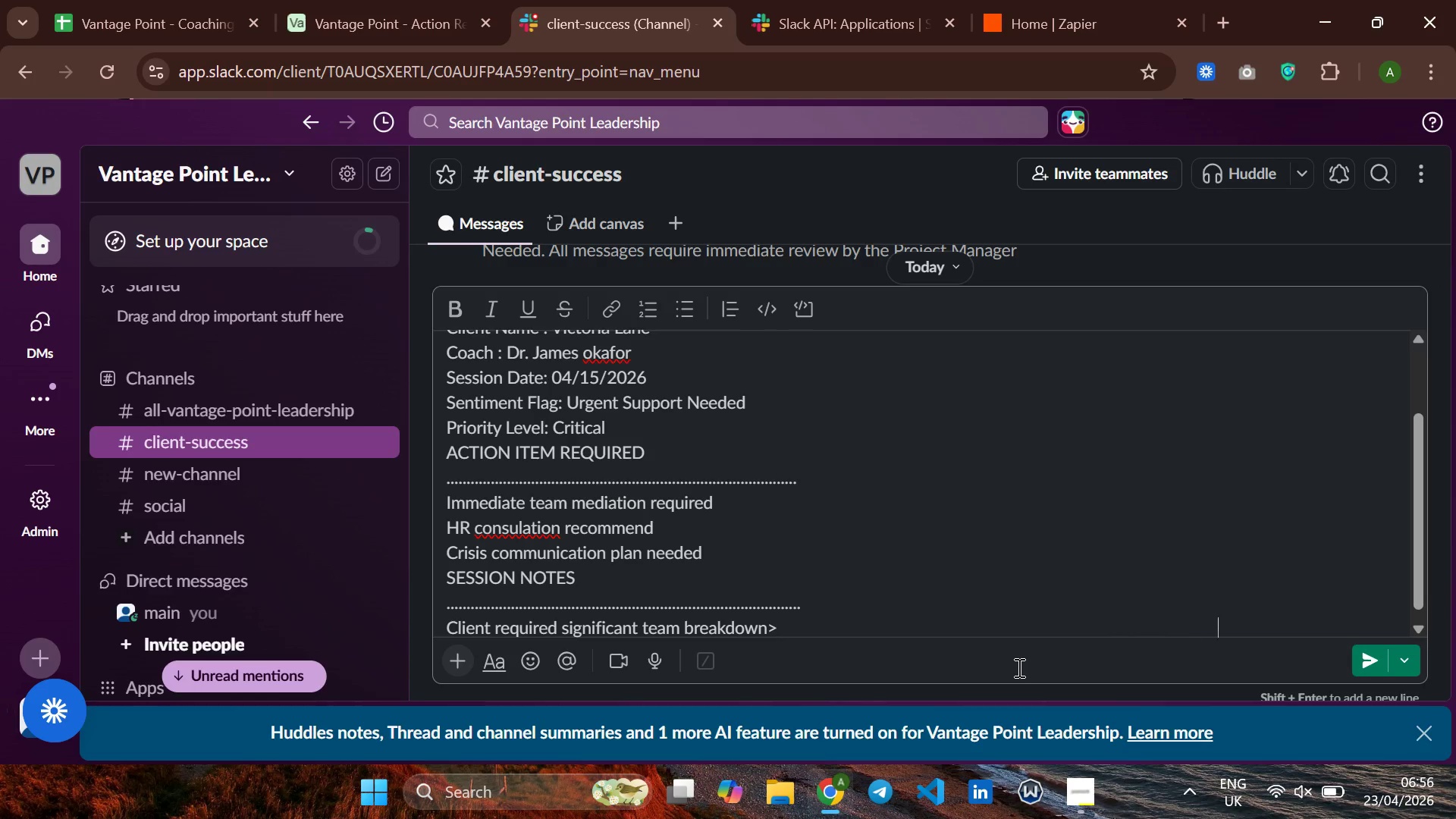 
hold_key(key=Space, duration=0.92)
 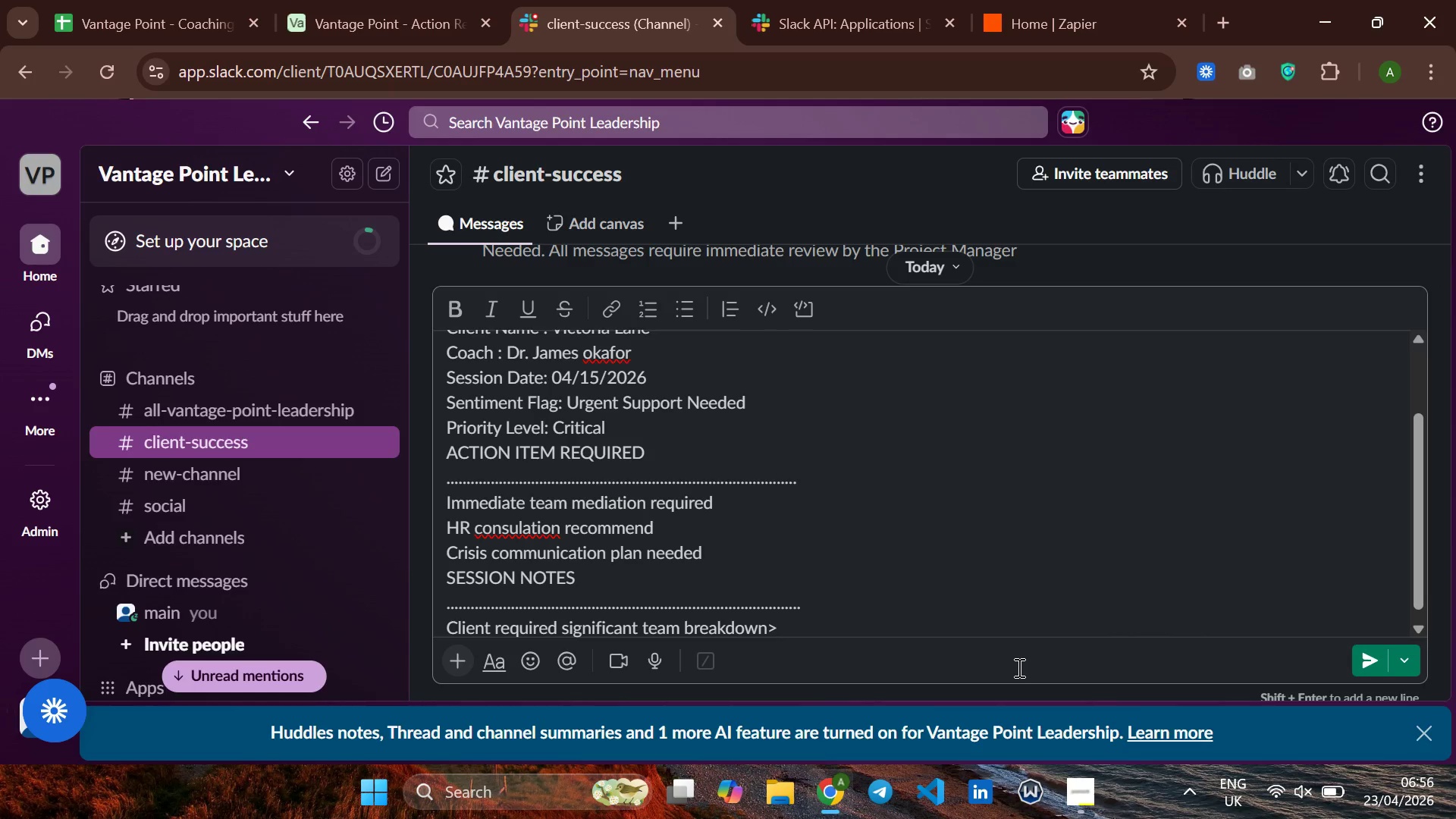 
hold_key(key=Space, duration=1.52)
 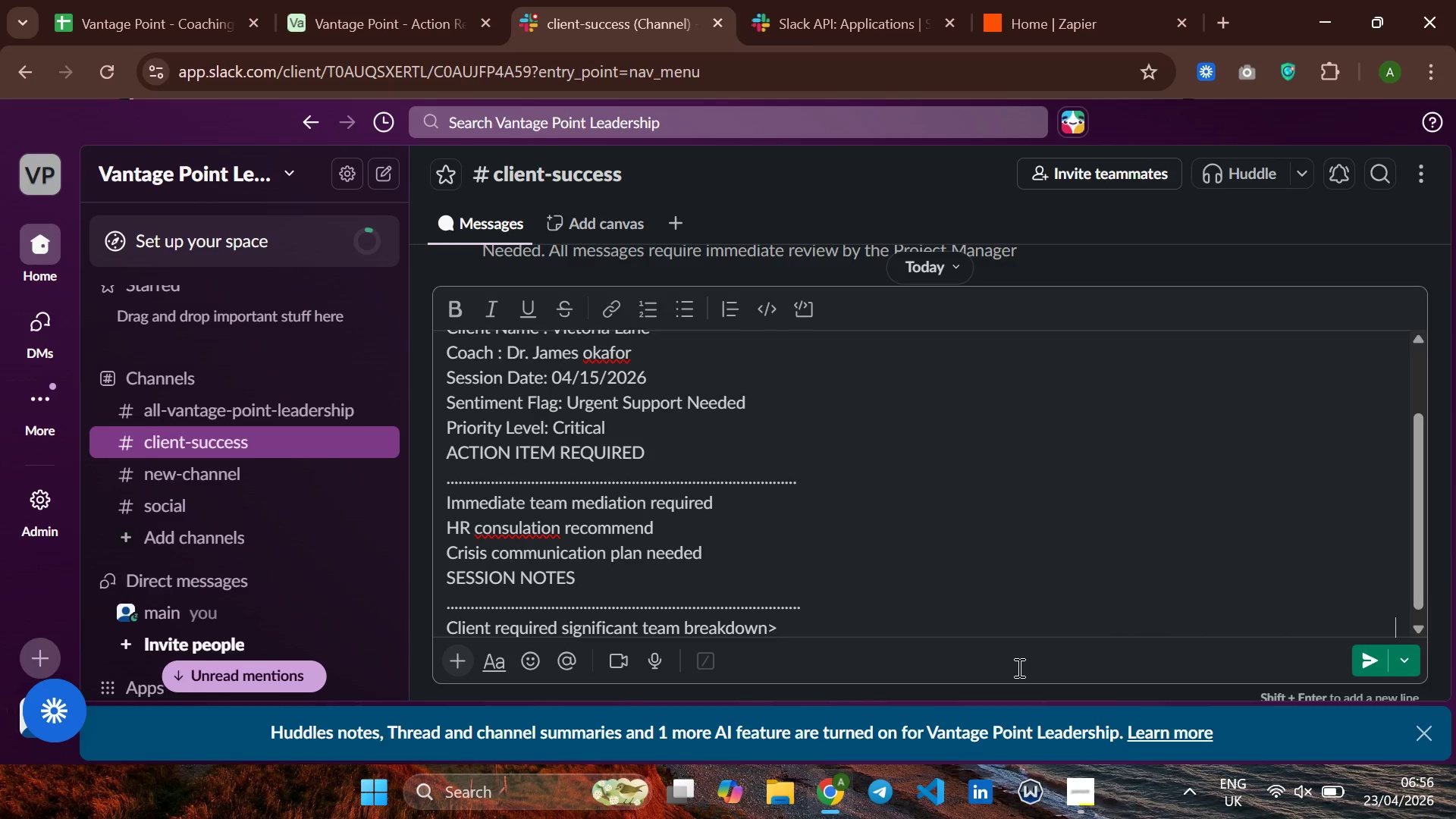 
hold_key(key=Space, duration=0.41)
 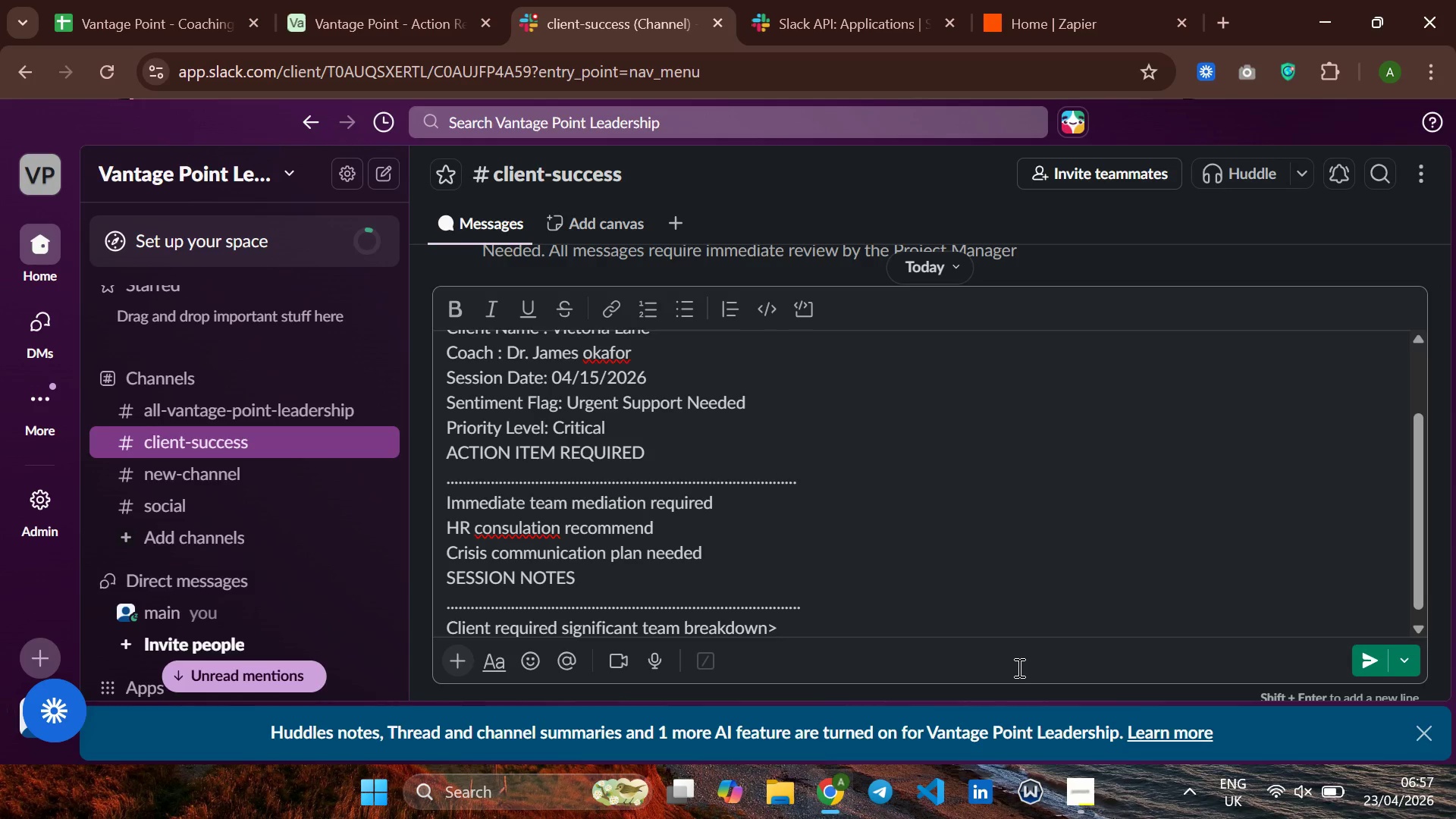 
type(Emotional distress )
 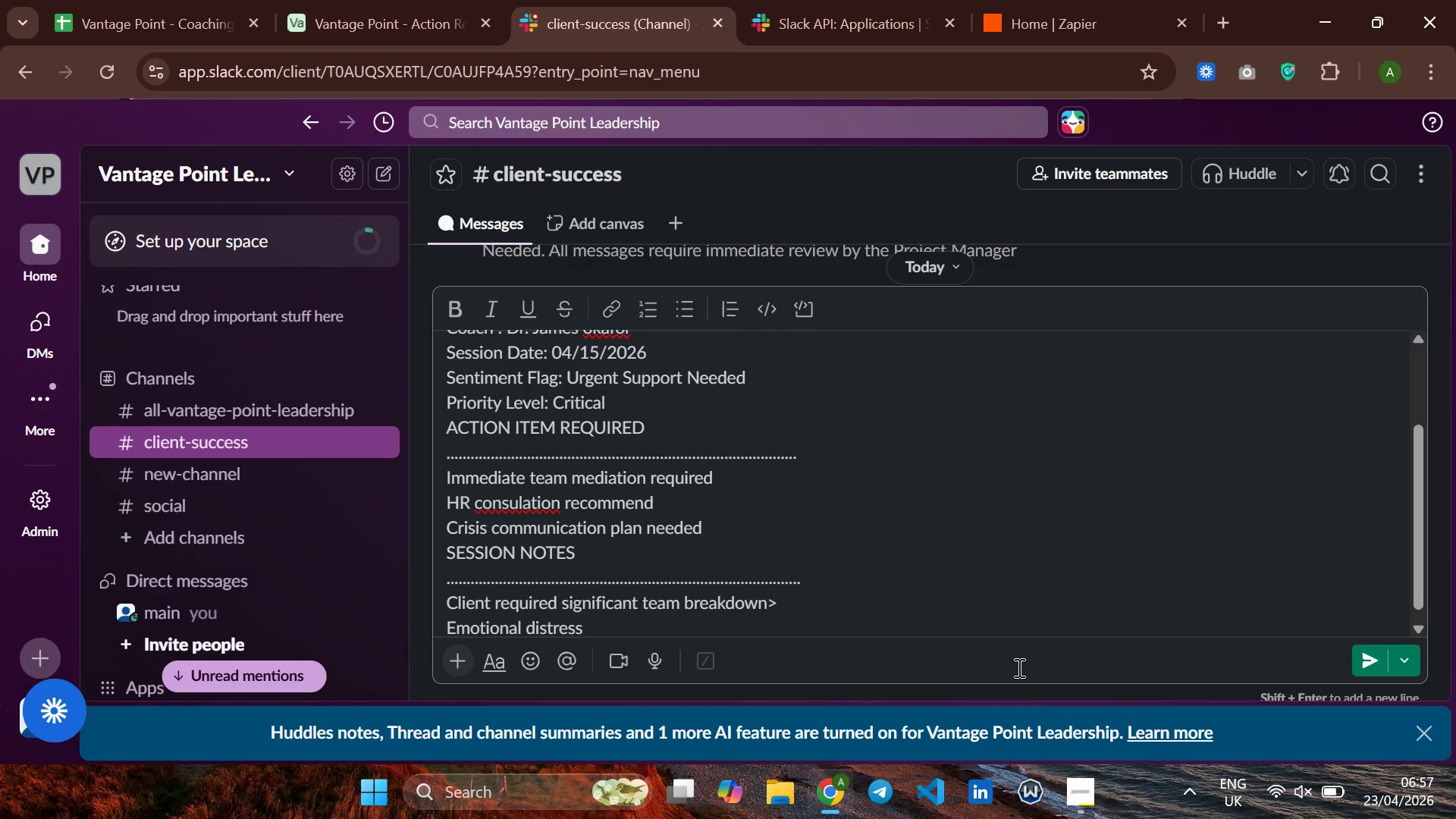 
type(evident )
key(Backspace)
type(,)
key(Backspace)
type(.)
 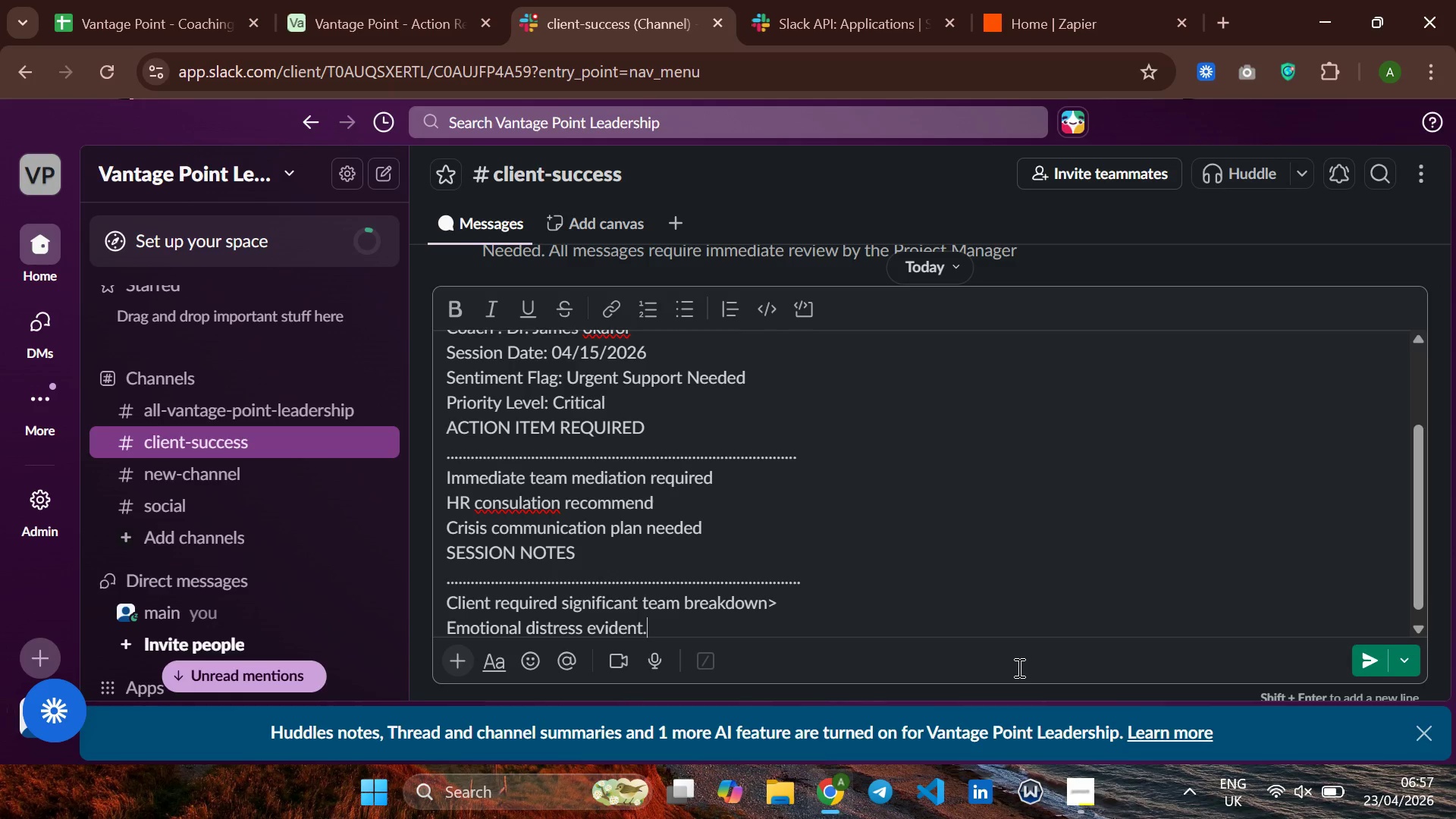 
type(Escalation)
 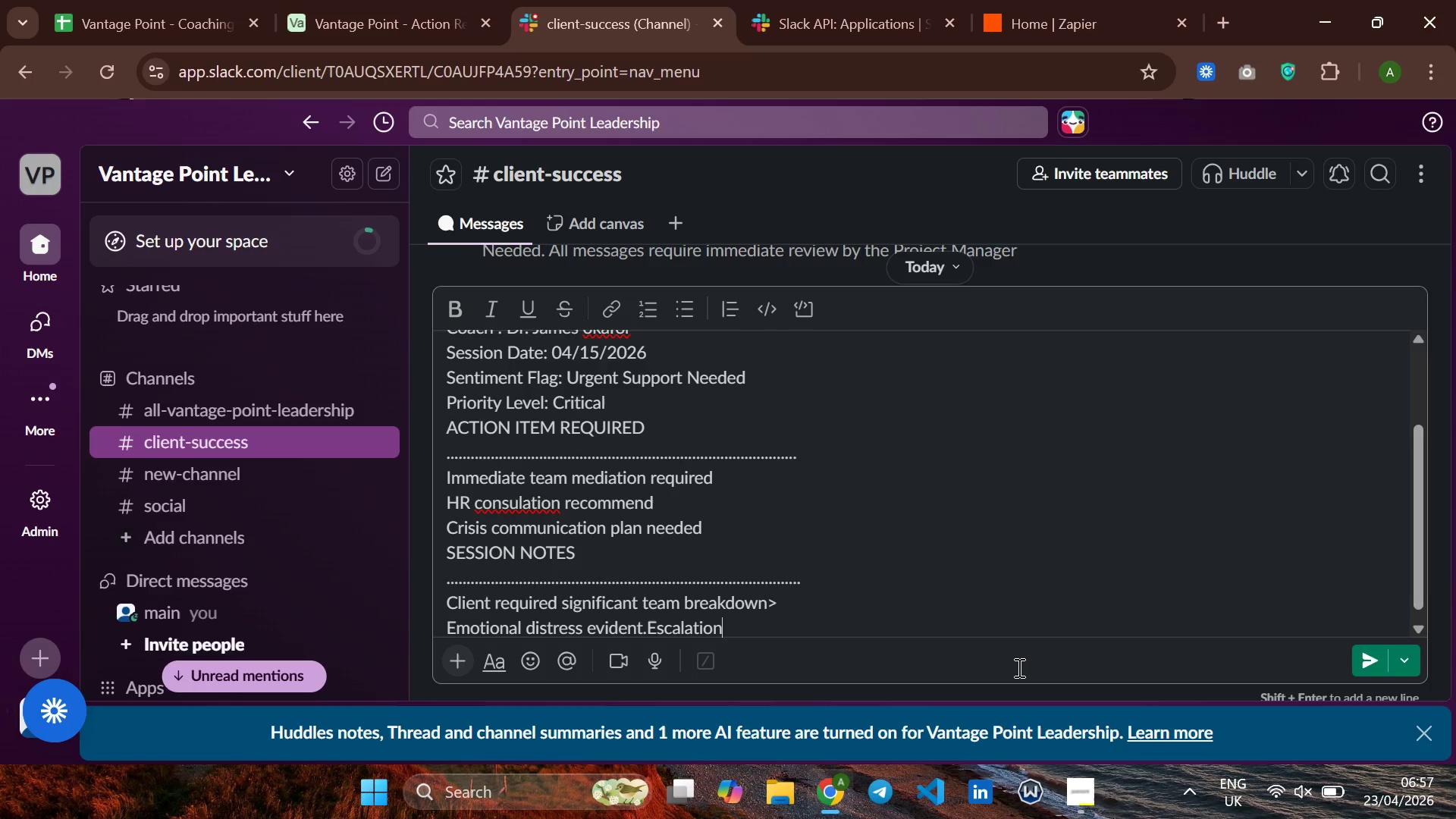 
type( required)
 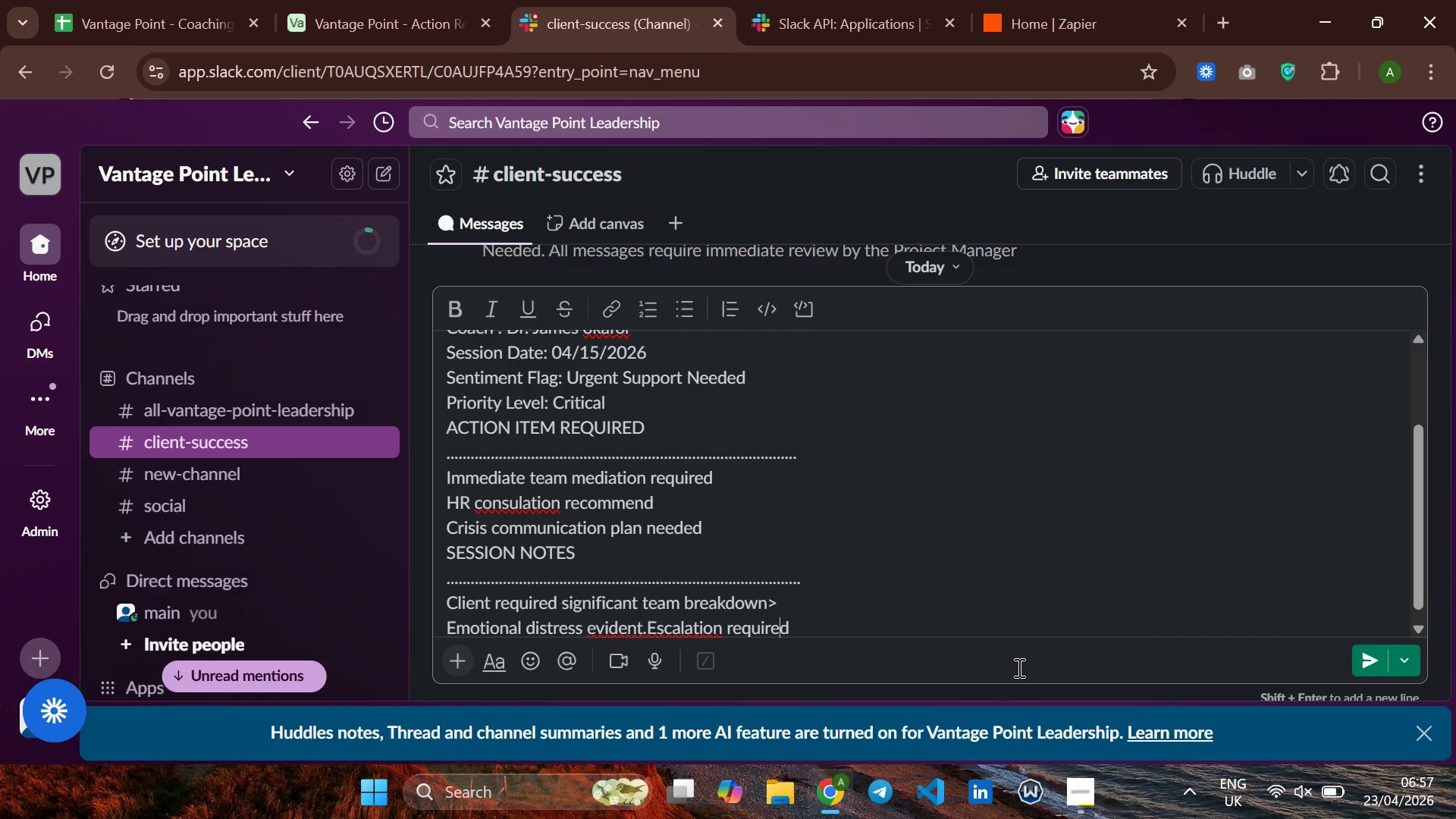 
hold_key(key=ArrowLeft, duration=0.72)
 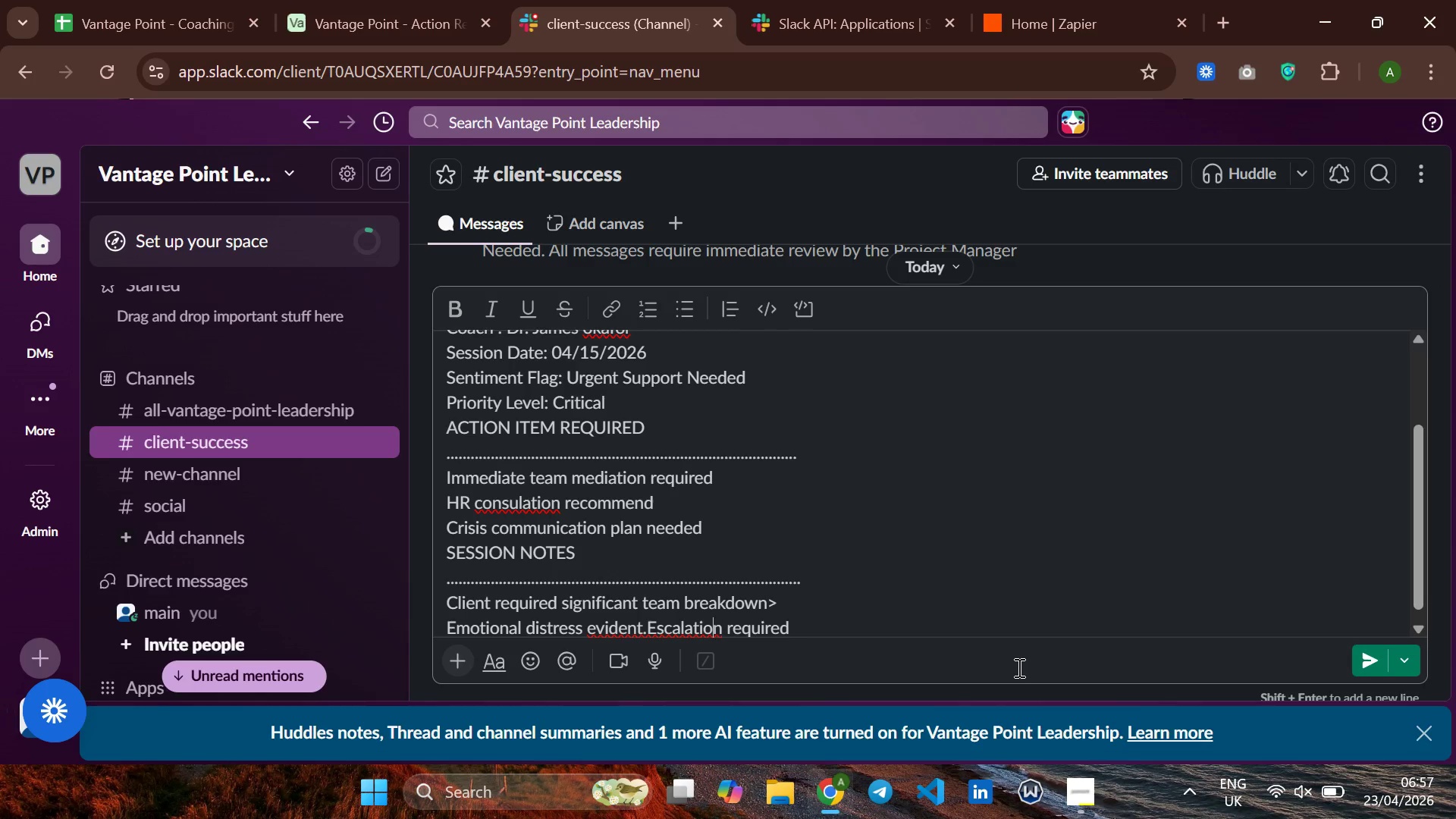 
key(ArrowLeft)
 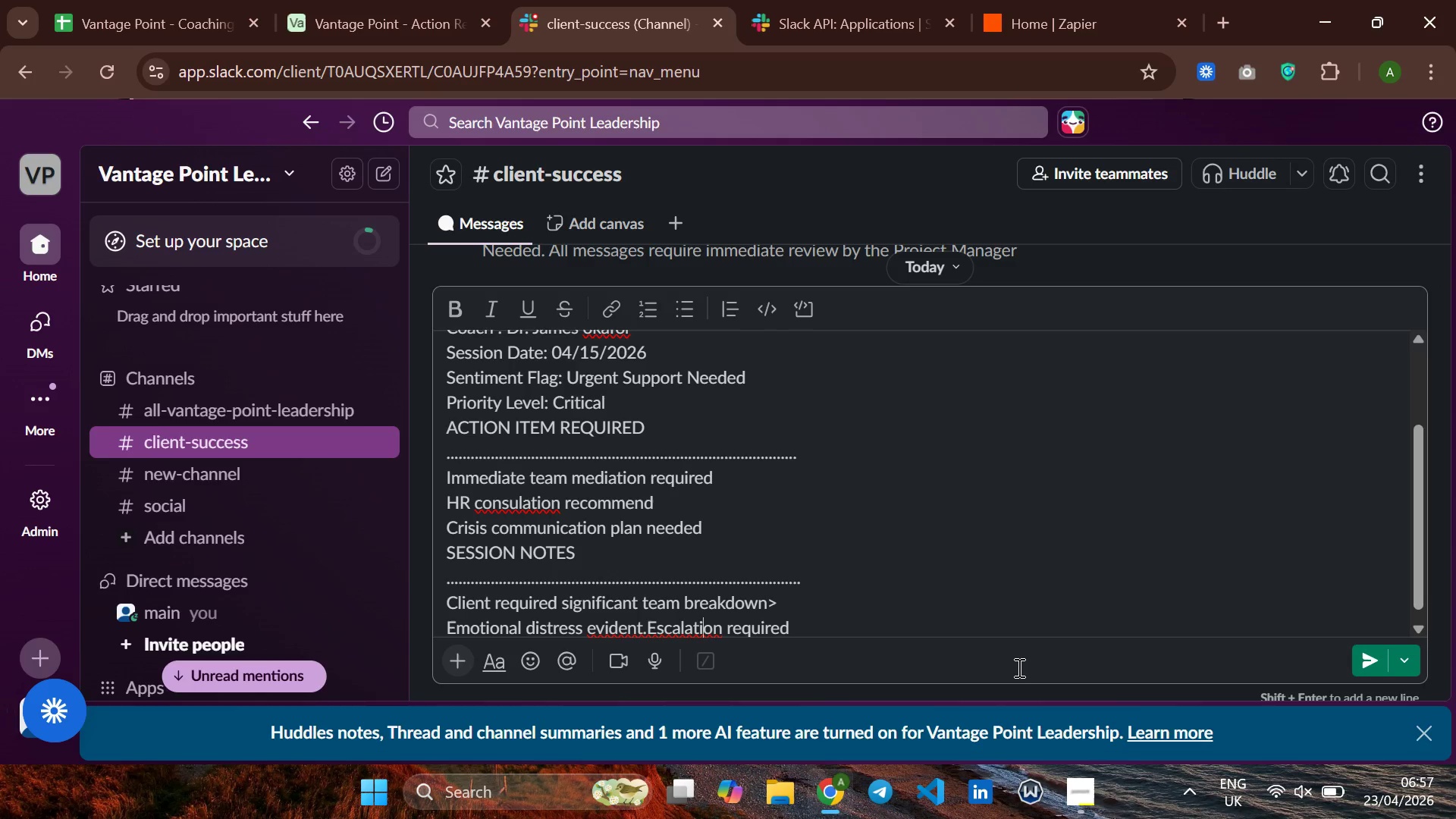 
key(ArrowLeft)
 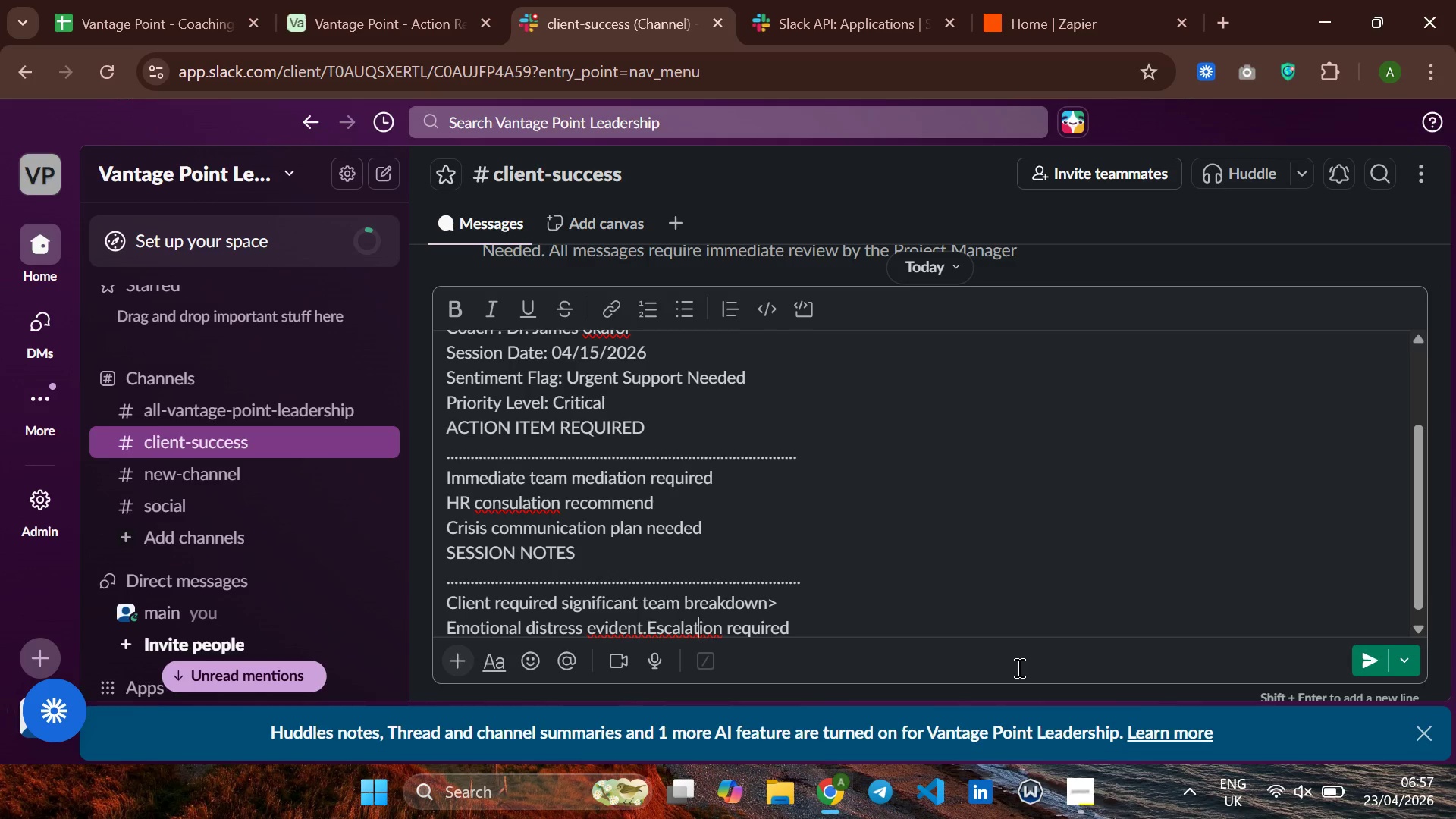 
hold_key(key=ArrowLeft, duration=0.78)
 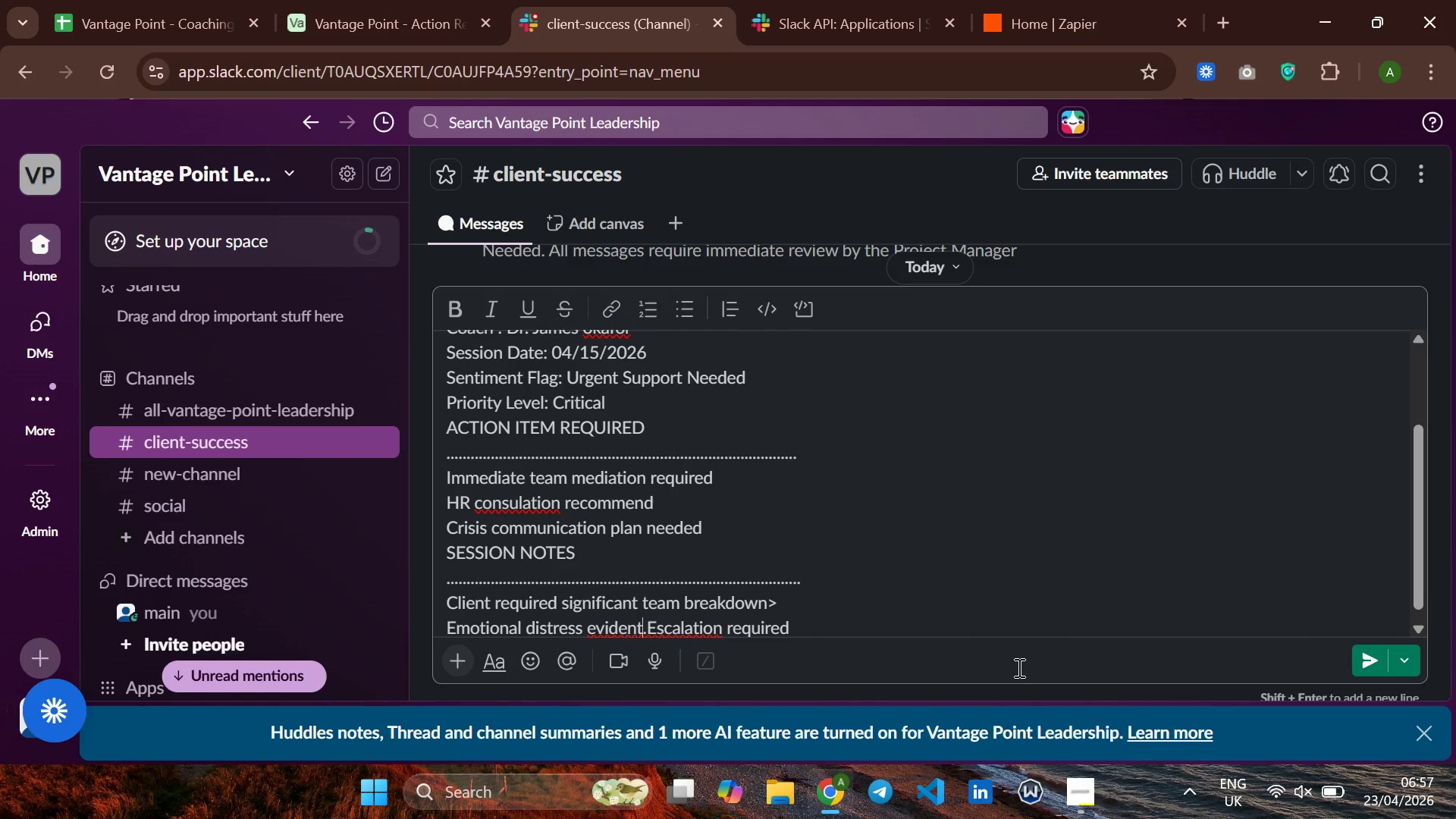 
key(ArrowRight)
 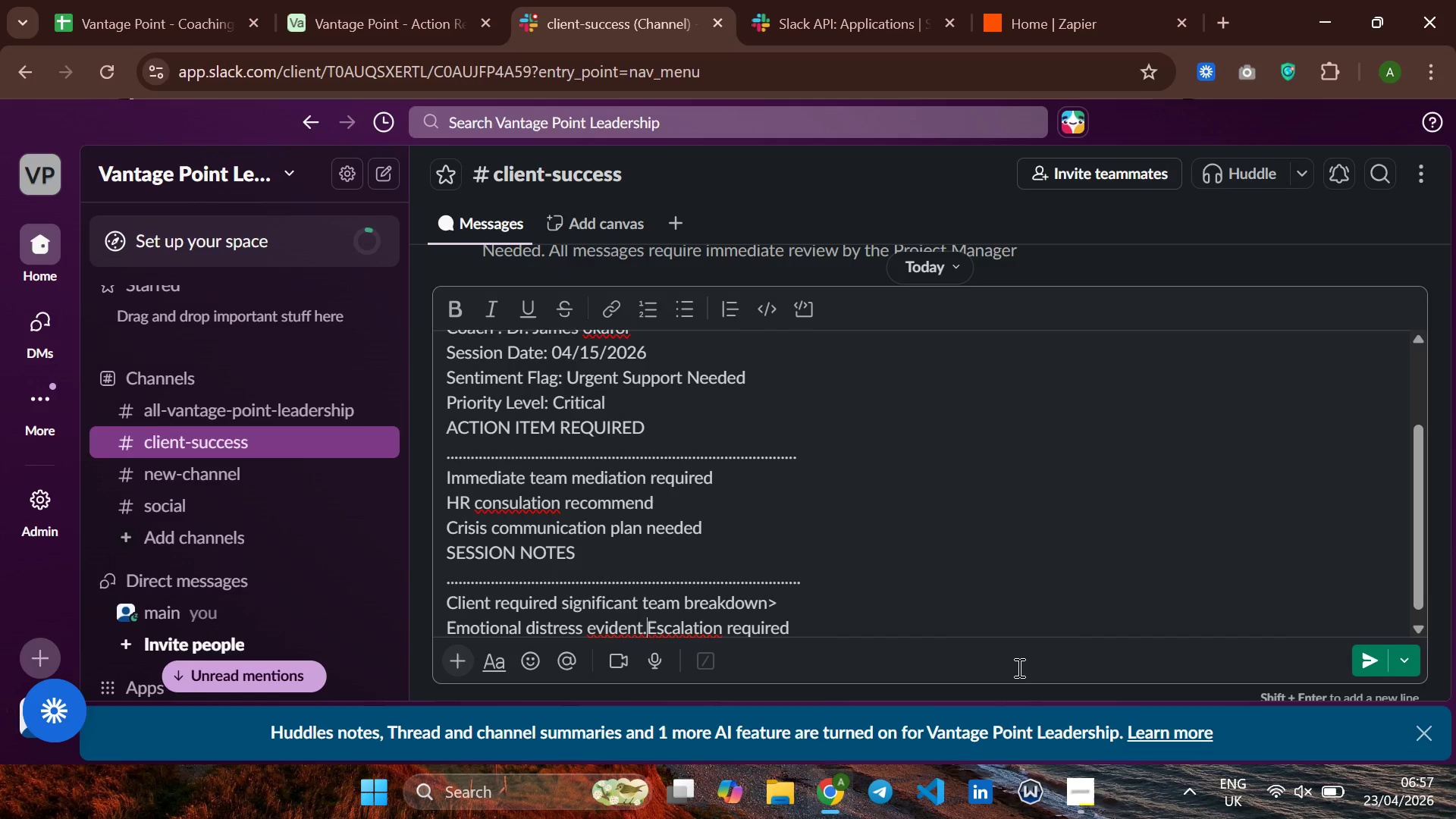 
key(ArrowRight)
 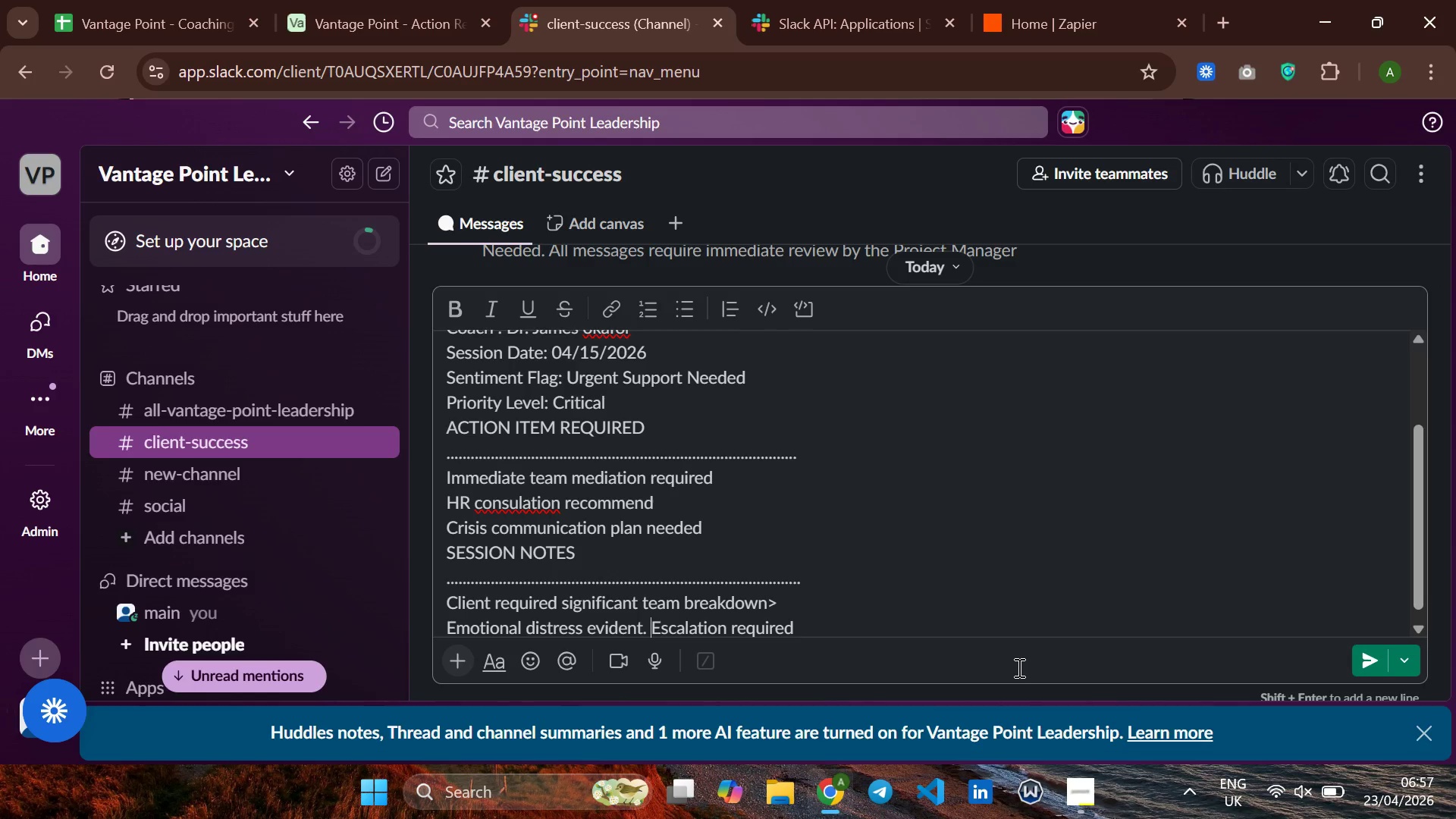 
key(Space)
 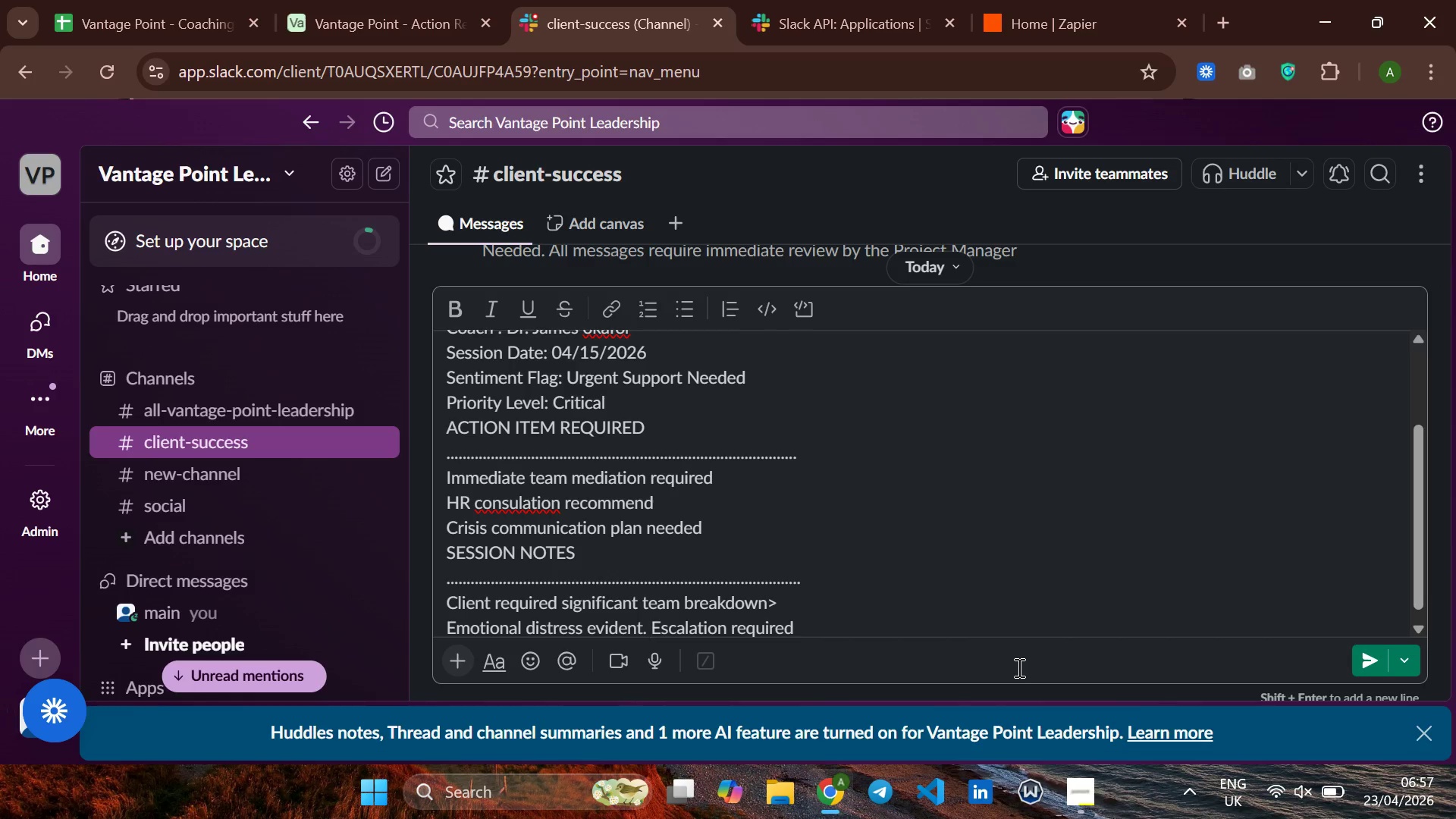 
key(ArrowUp)
 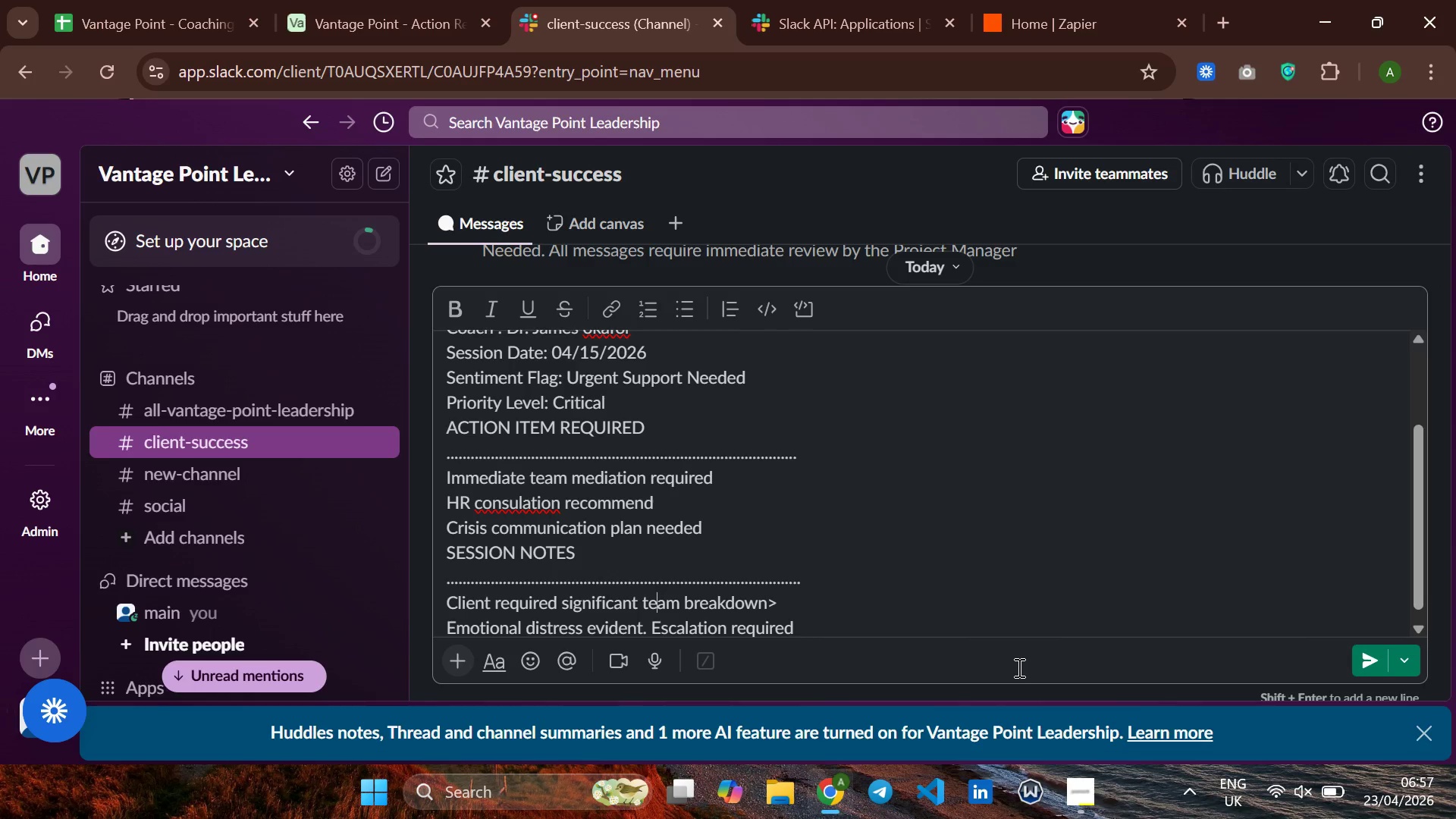 
hold_key(key=ArrowRight, duration=0.89)
 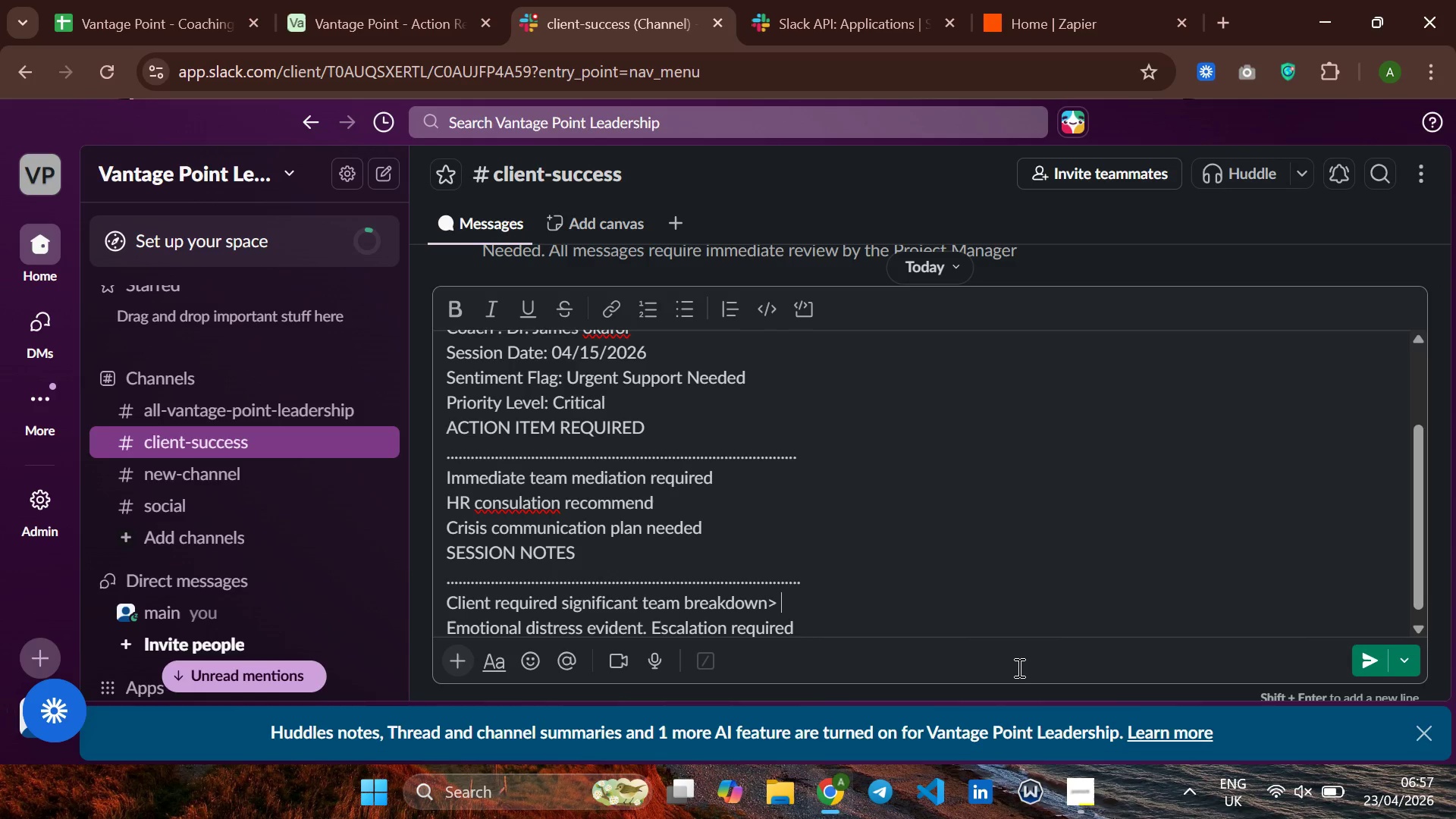 
key(ArrowRight)
 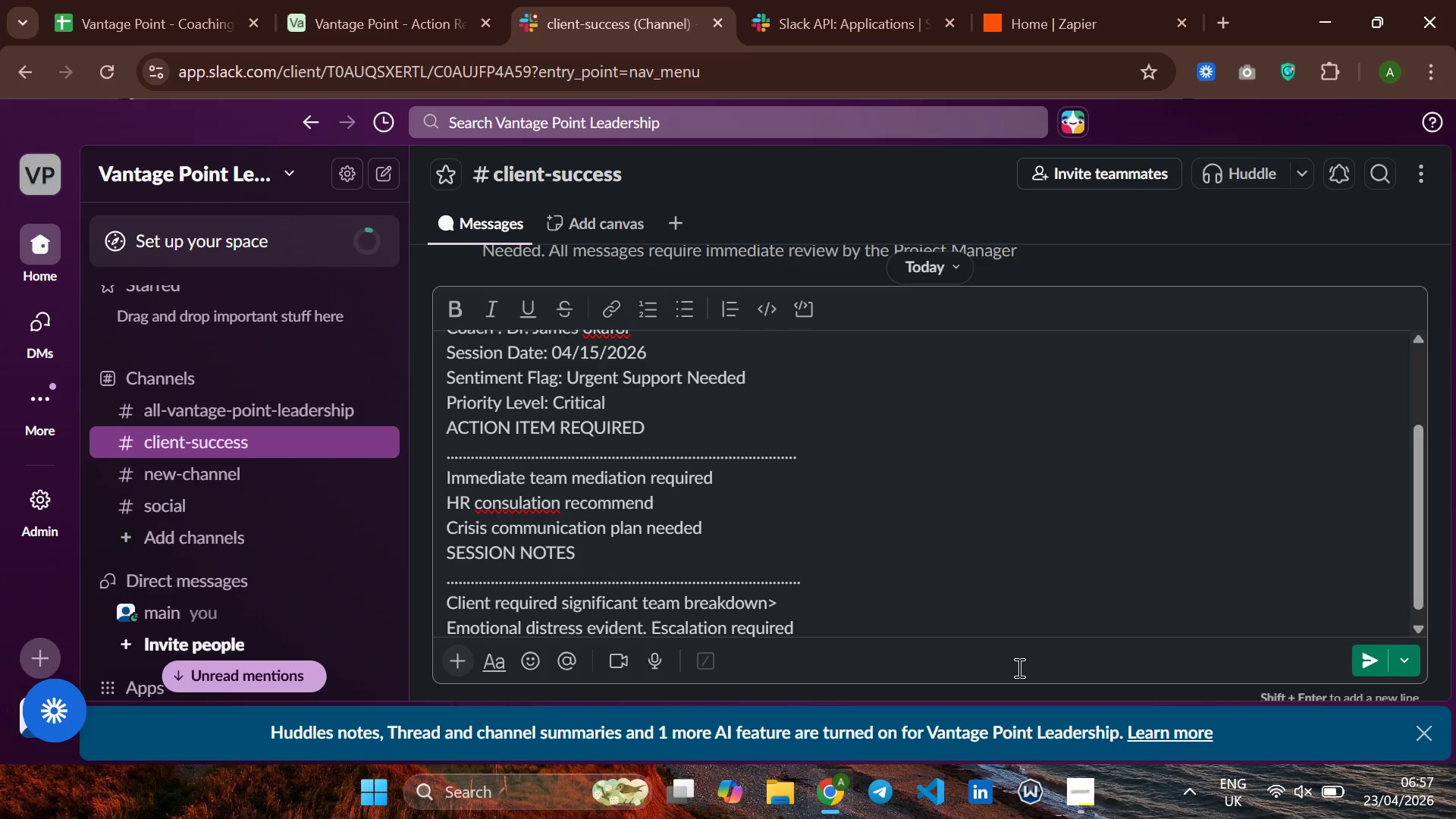 
key(ArrowLeft)
 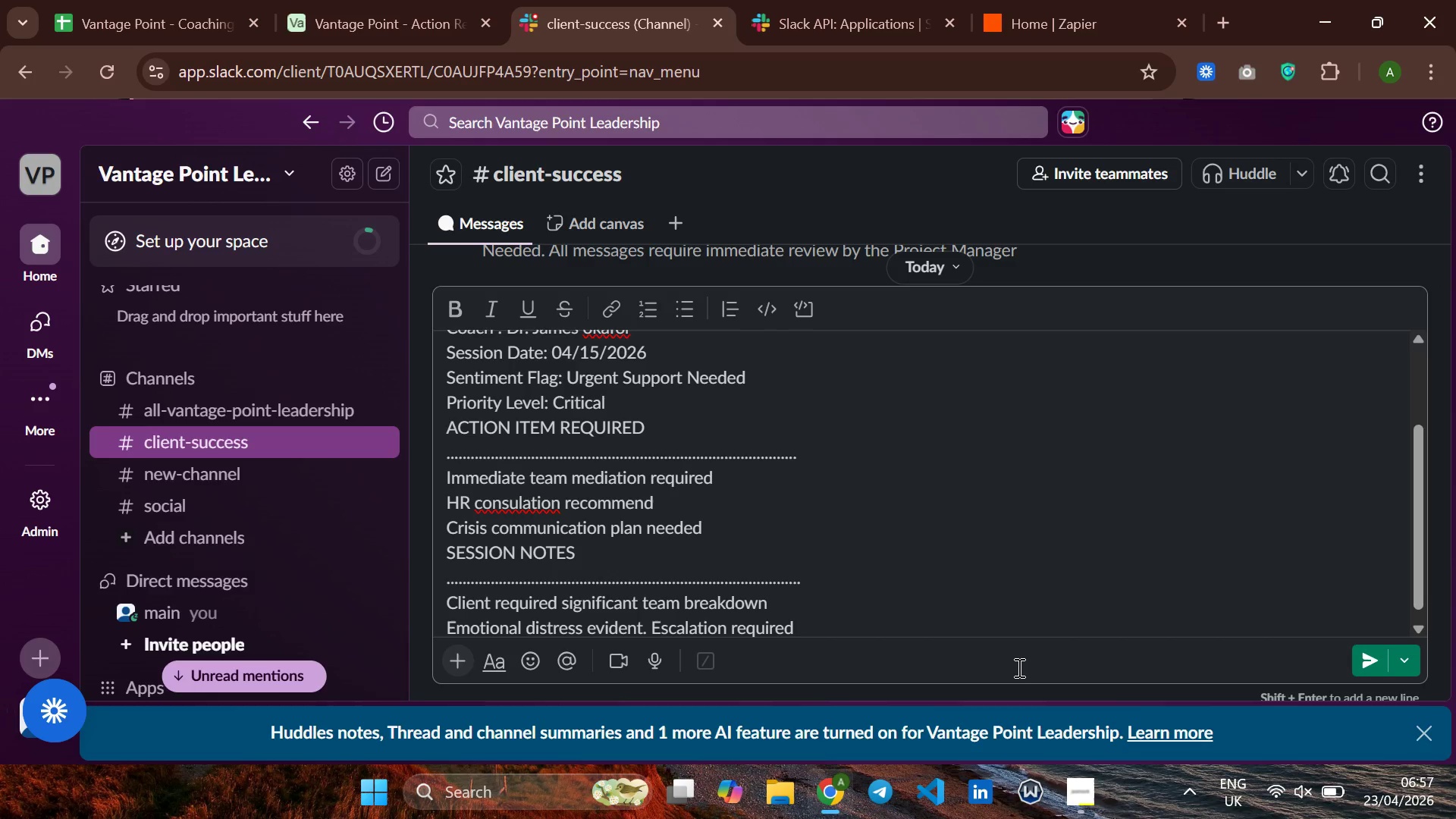 
key(Backspace)
 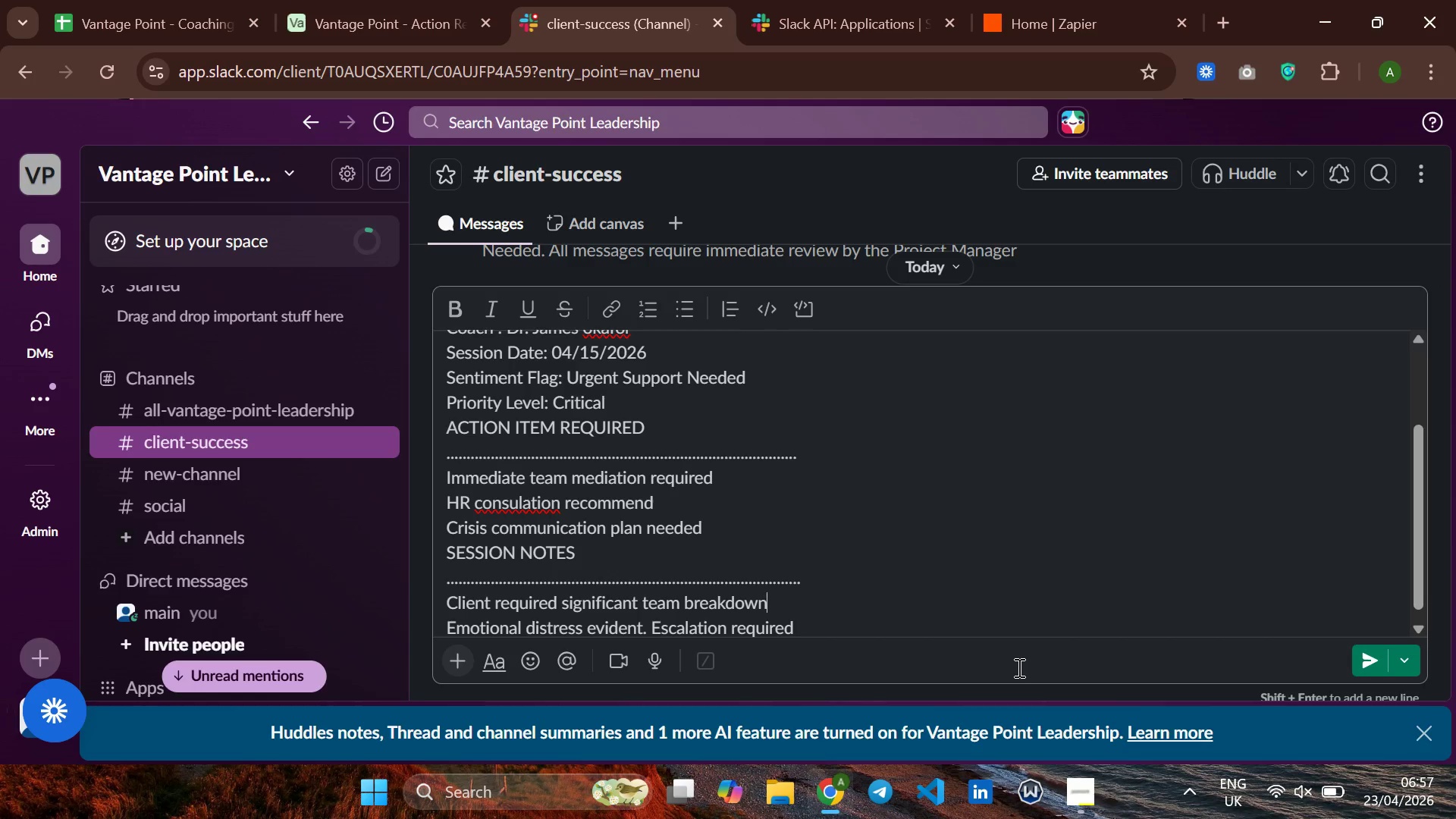 
key(Period)
 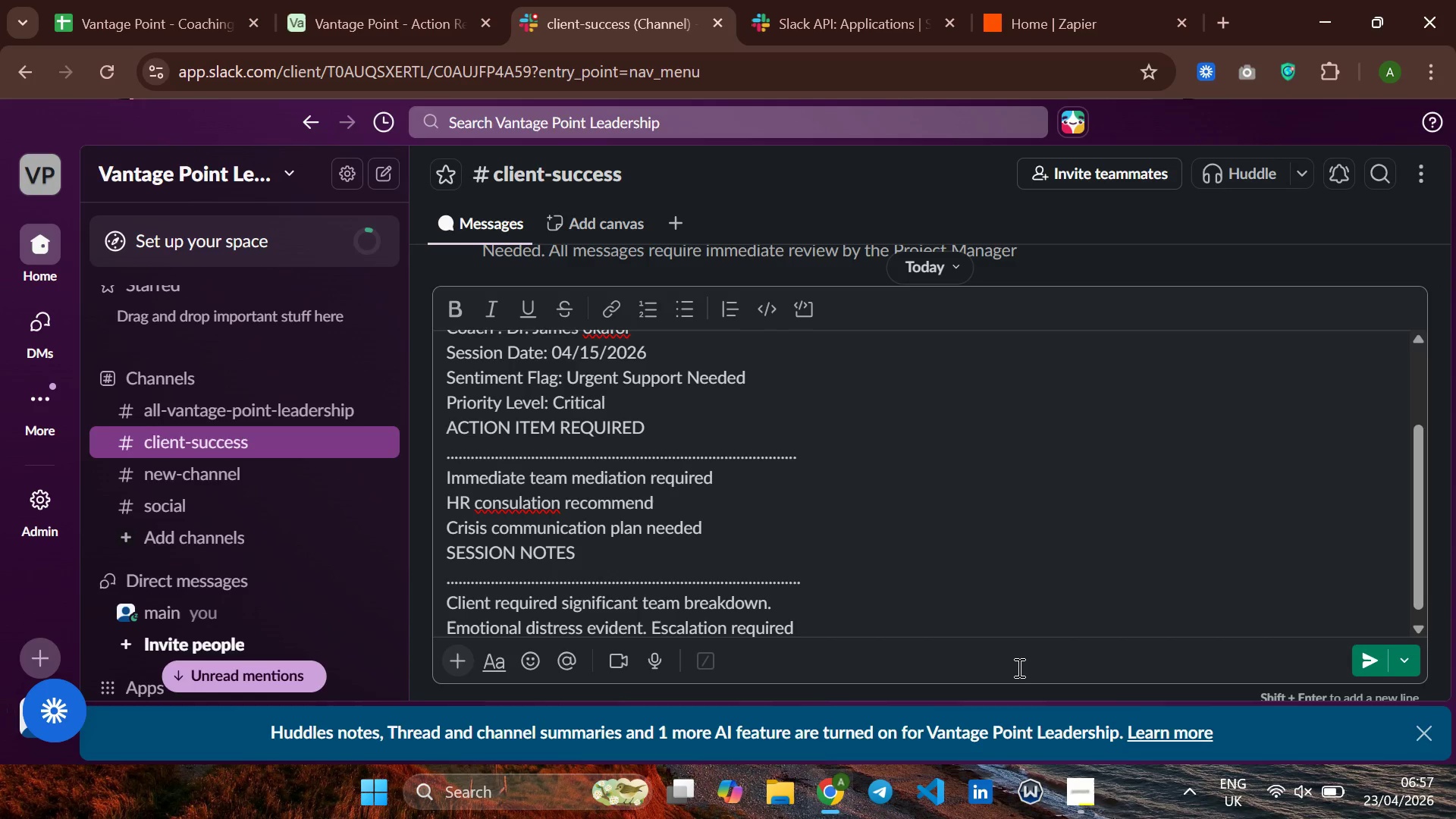 
key(Space)
 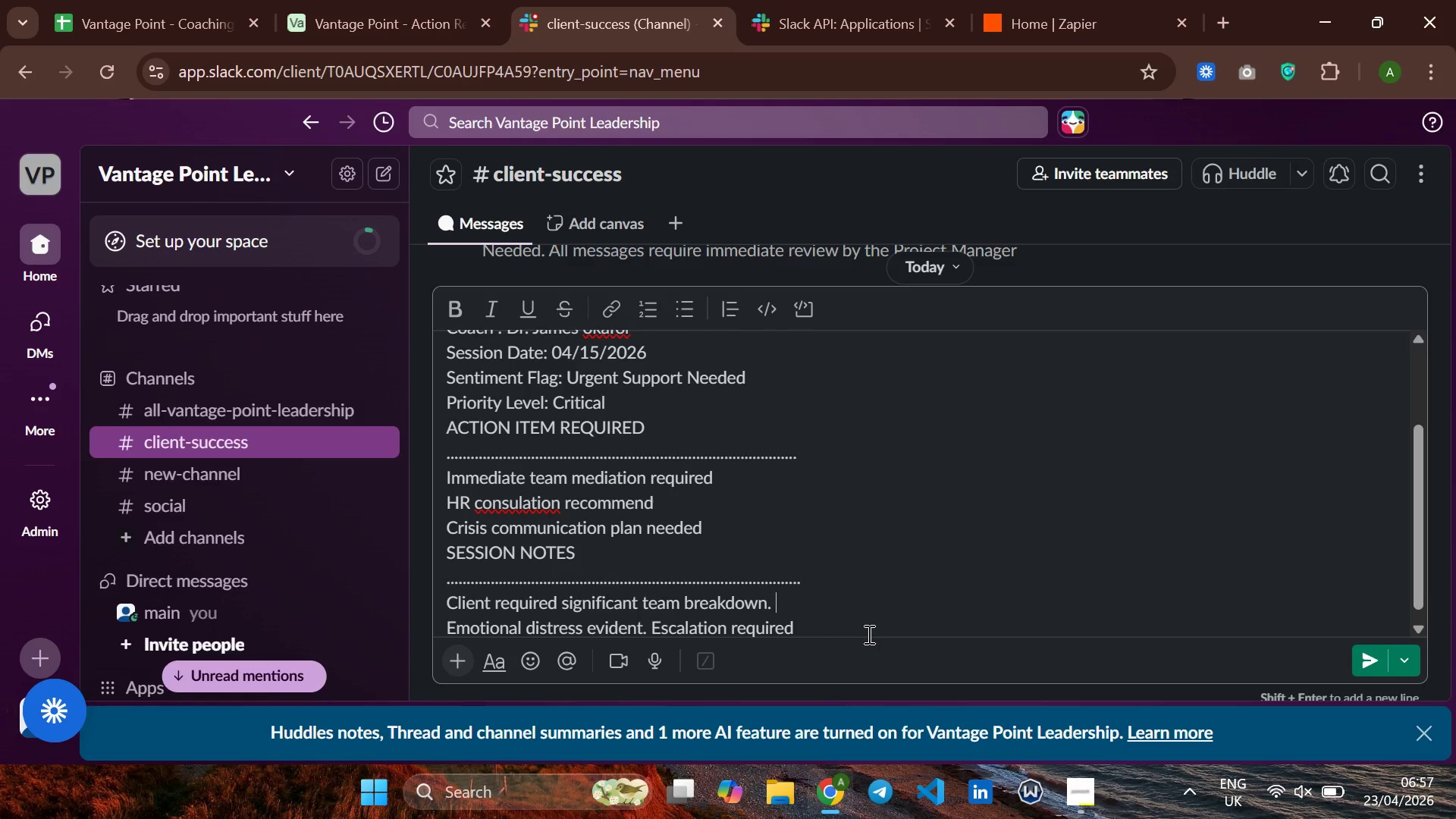 
left_click([858, 617])
 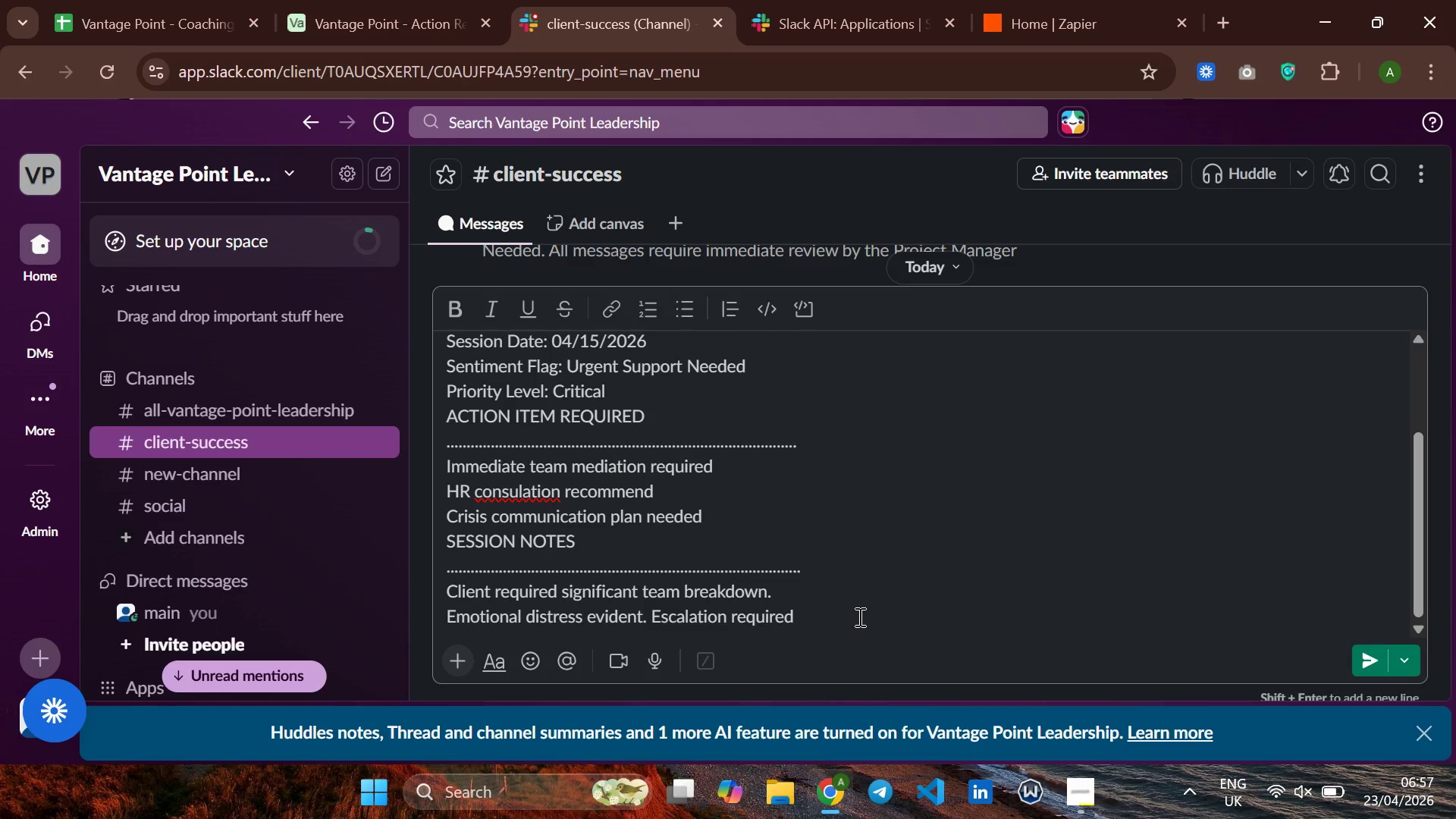 
hold_key(key=Space, duration=1.5)
 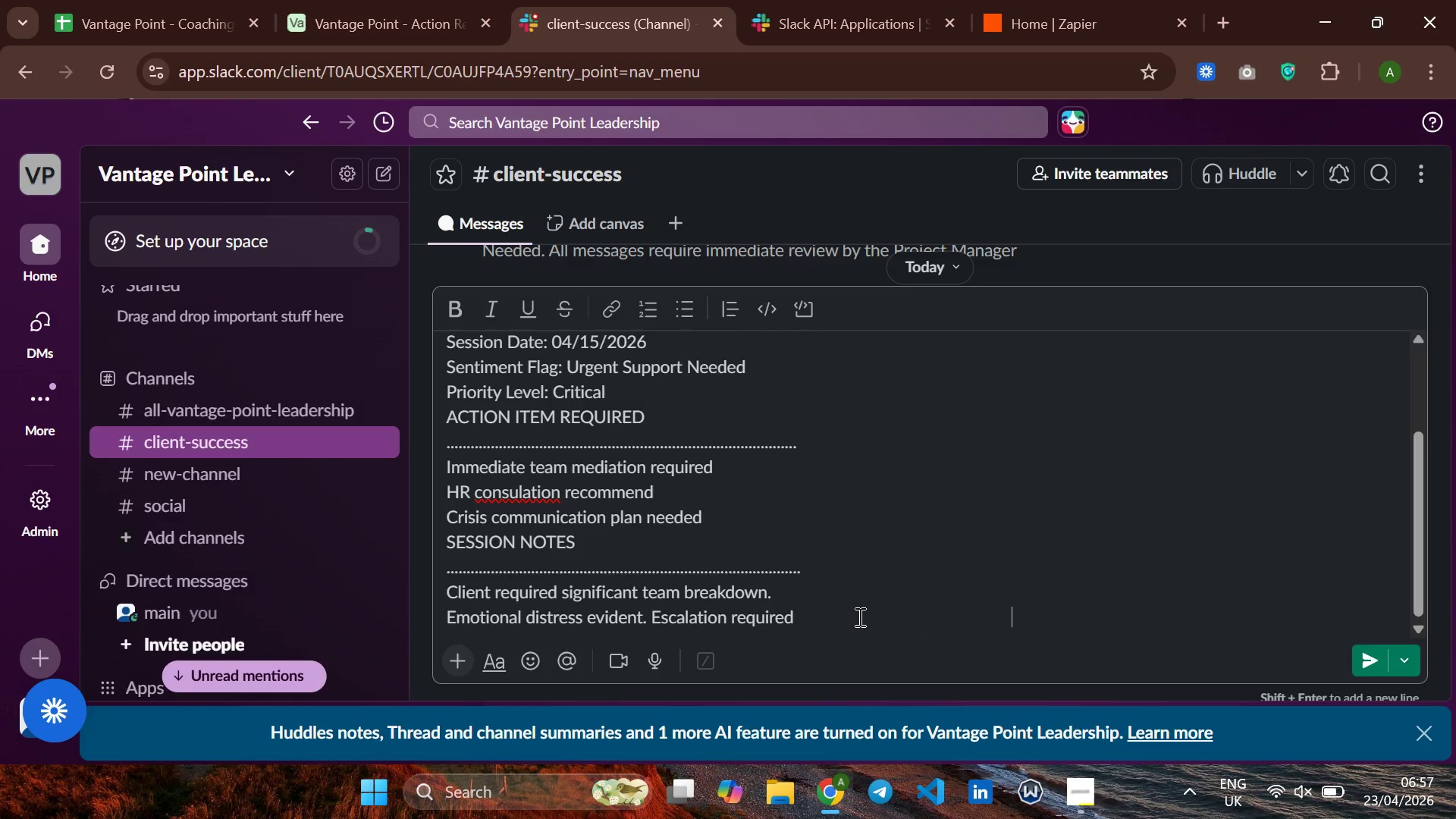 
hold_key(key=Space, duration=1.5)
 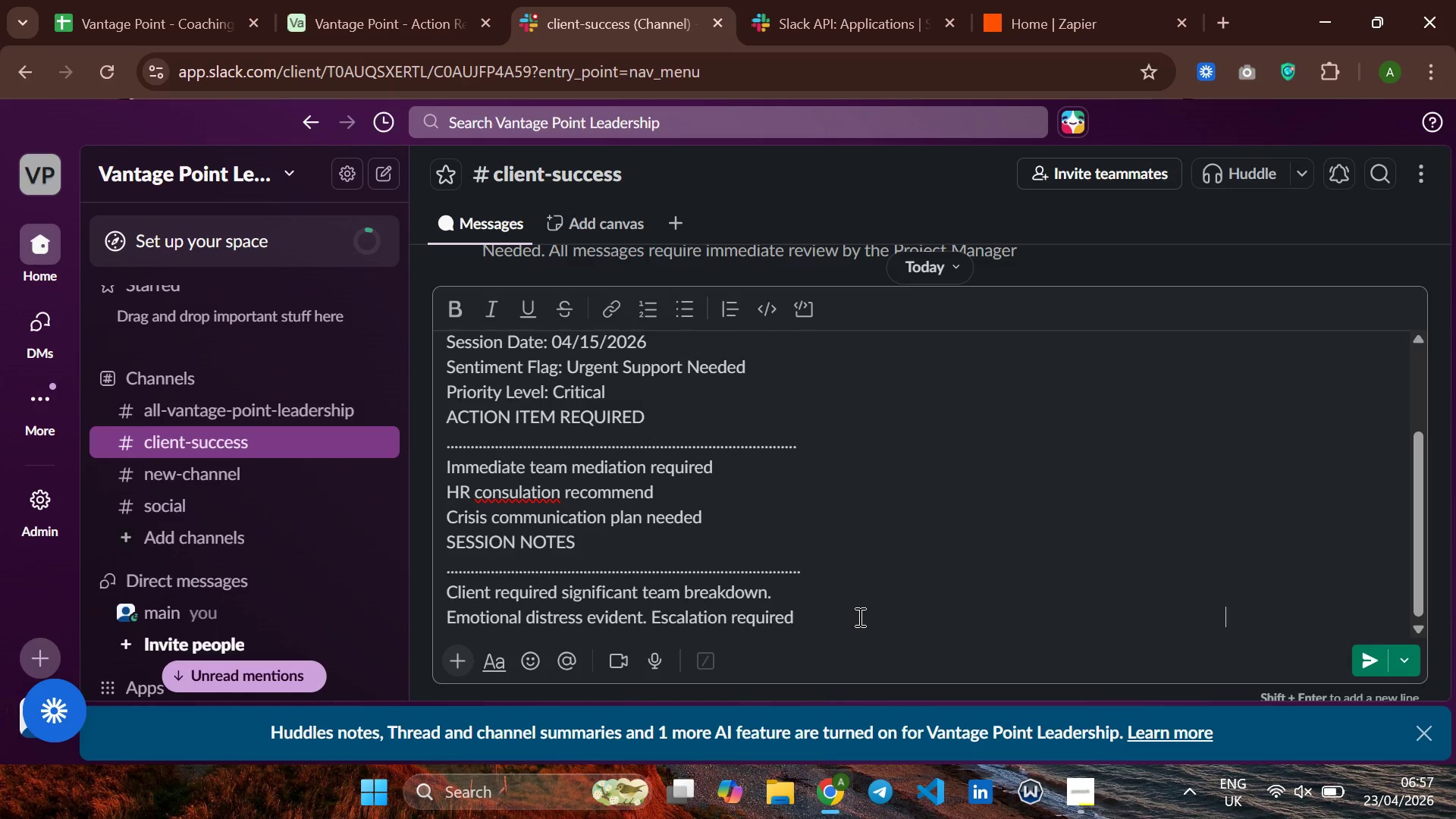 
hold_key(key=Space, duration=1.5)
 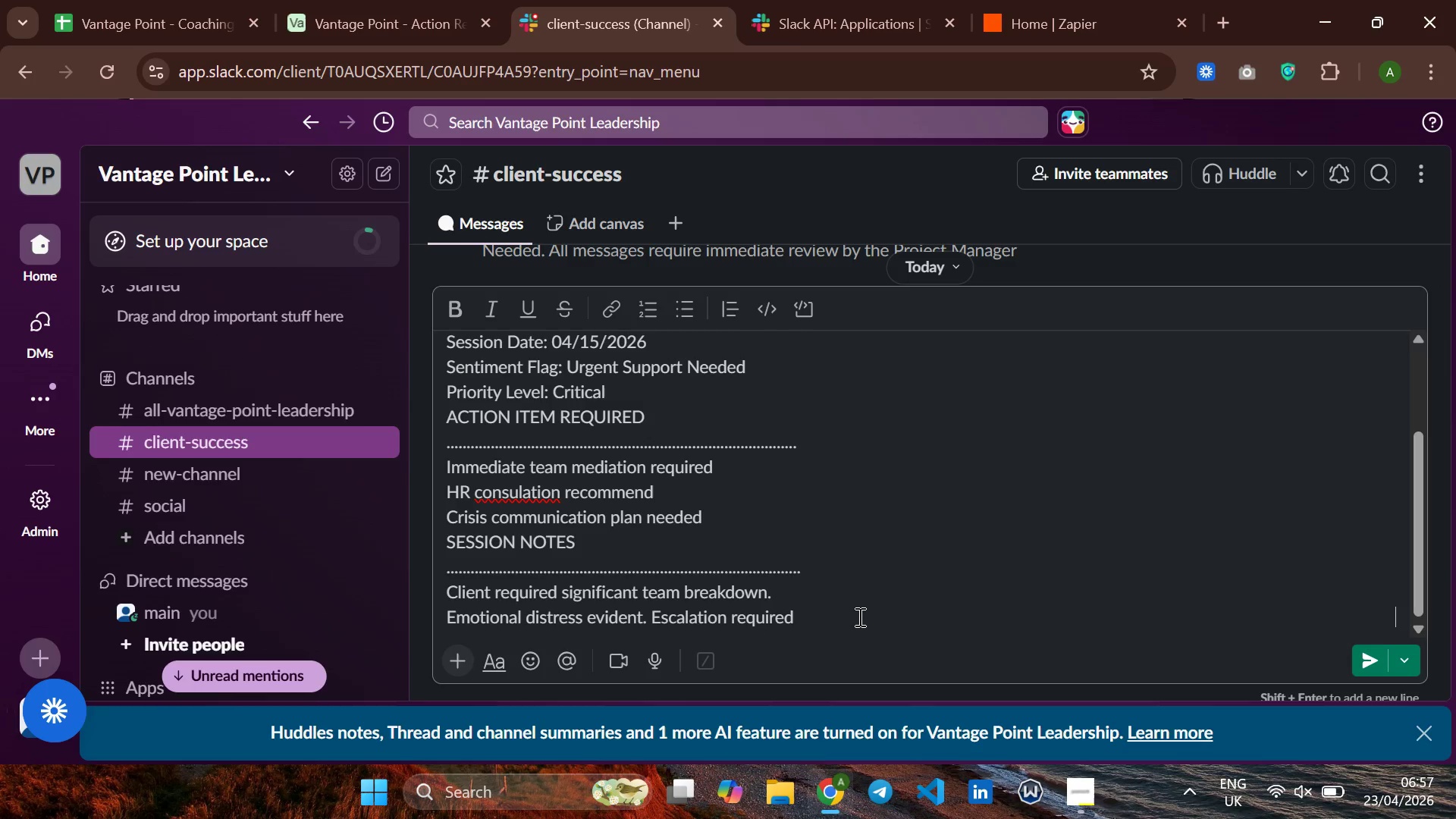 
hold_key(key=Space, duration=0.81)
 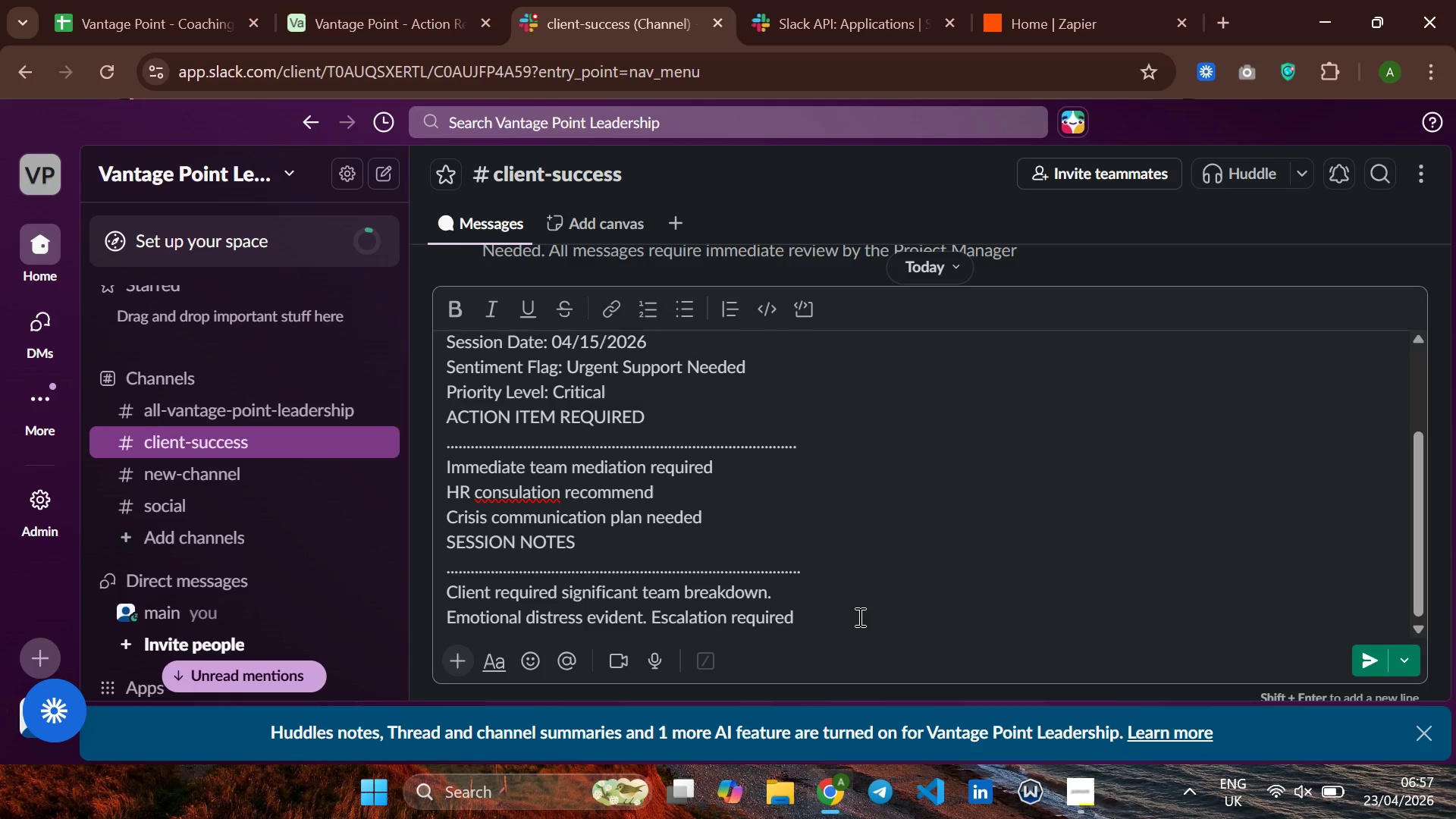 
type(Plr)
key(Backspace)
type(ease review )
 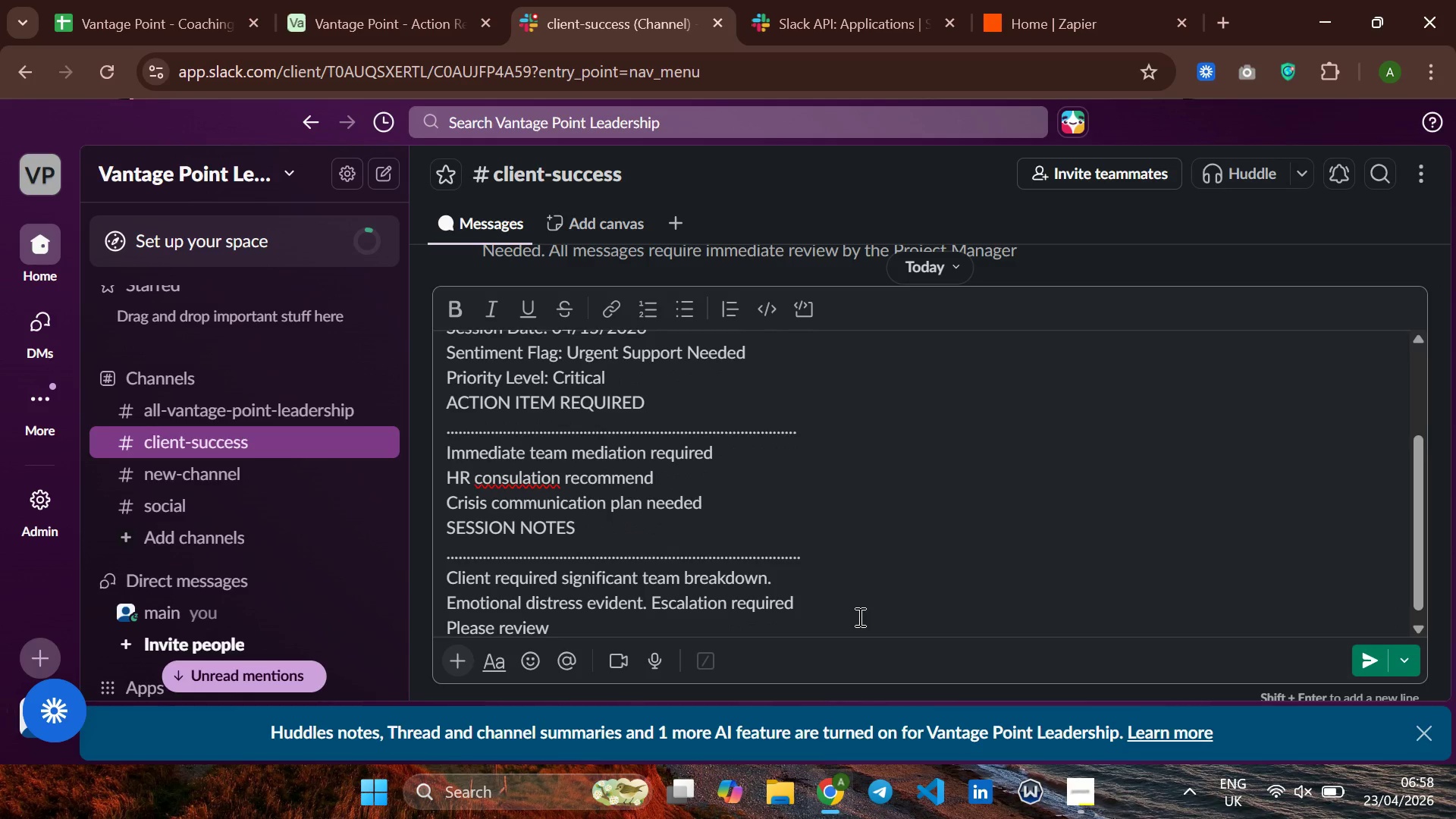 
wait(5.05)
 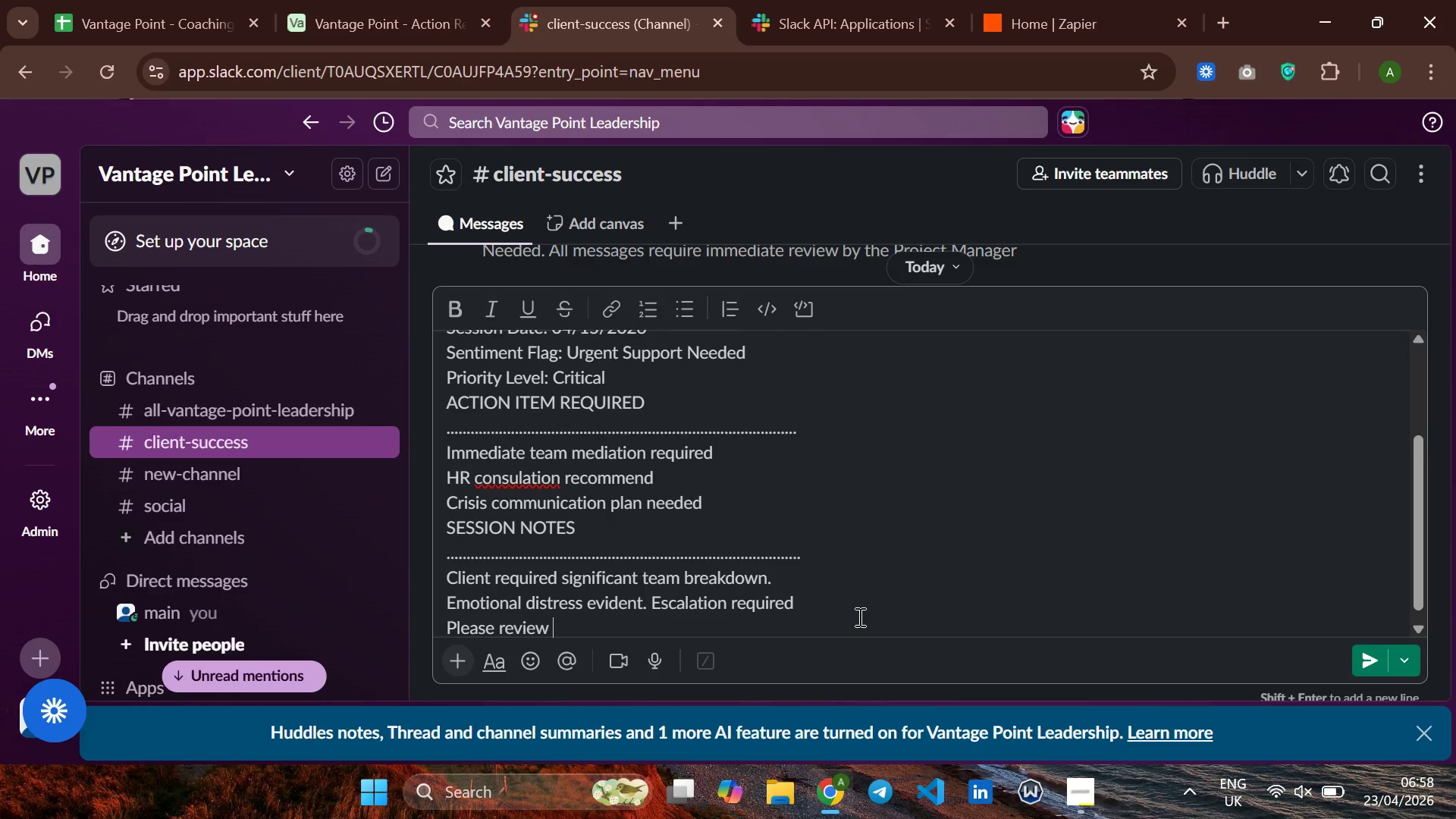 
type(and acto)
key(Backspace)
type(ino)
key(Backspace)
key(Backspace)
type(on )
 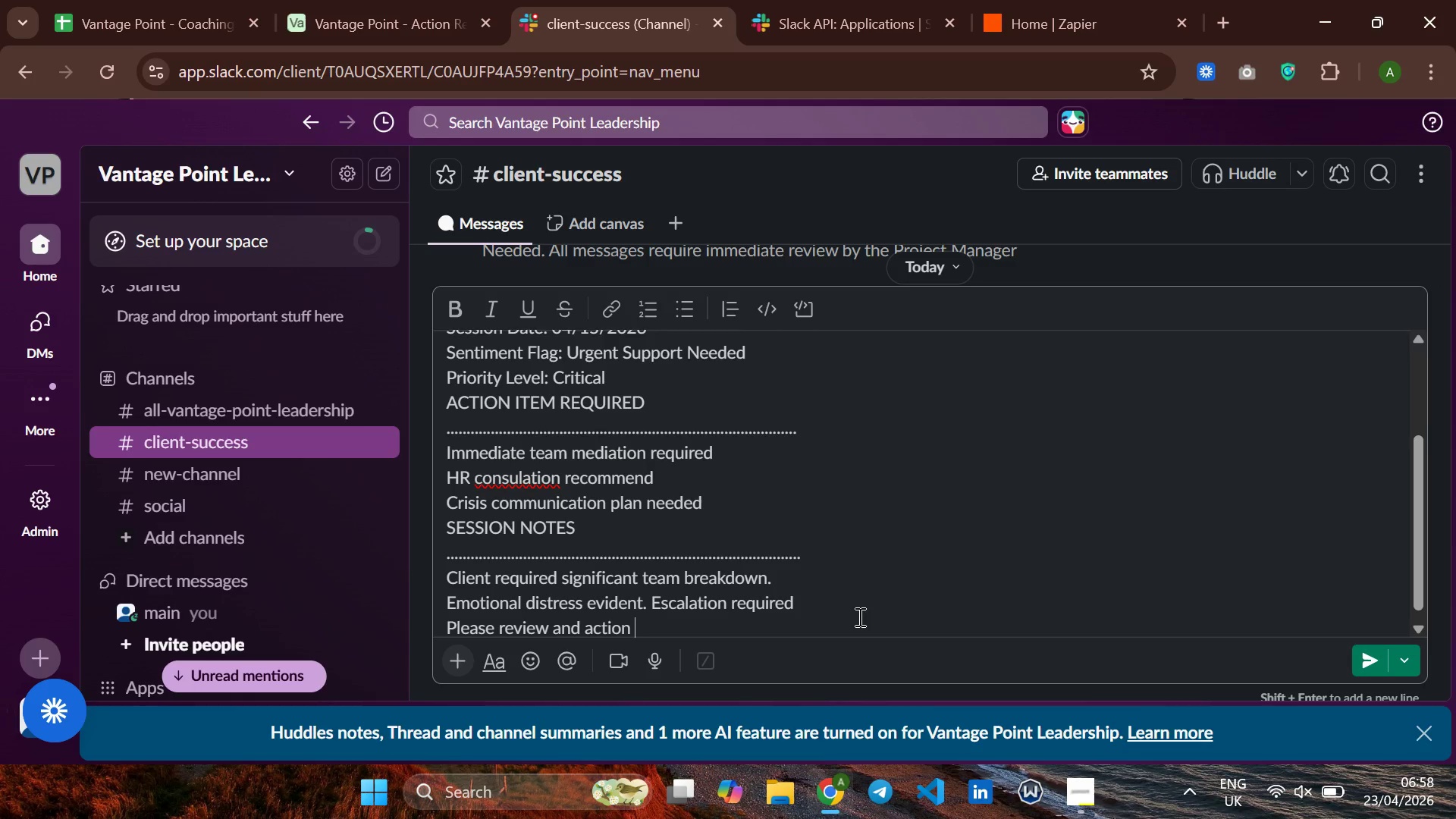 
type(immediately)
 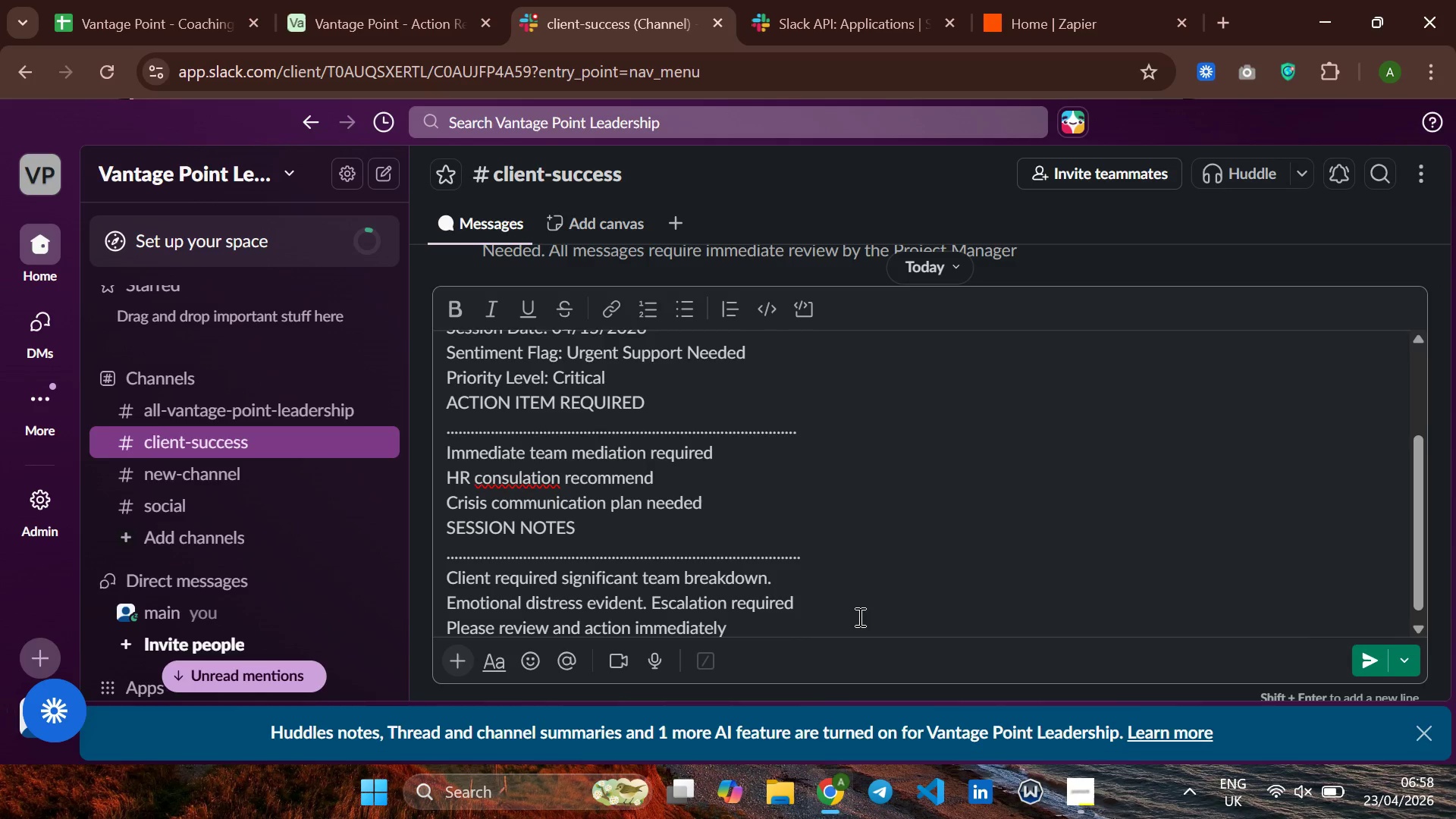 
hold_key(key=Space, duration=1.52)
 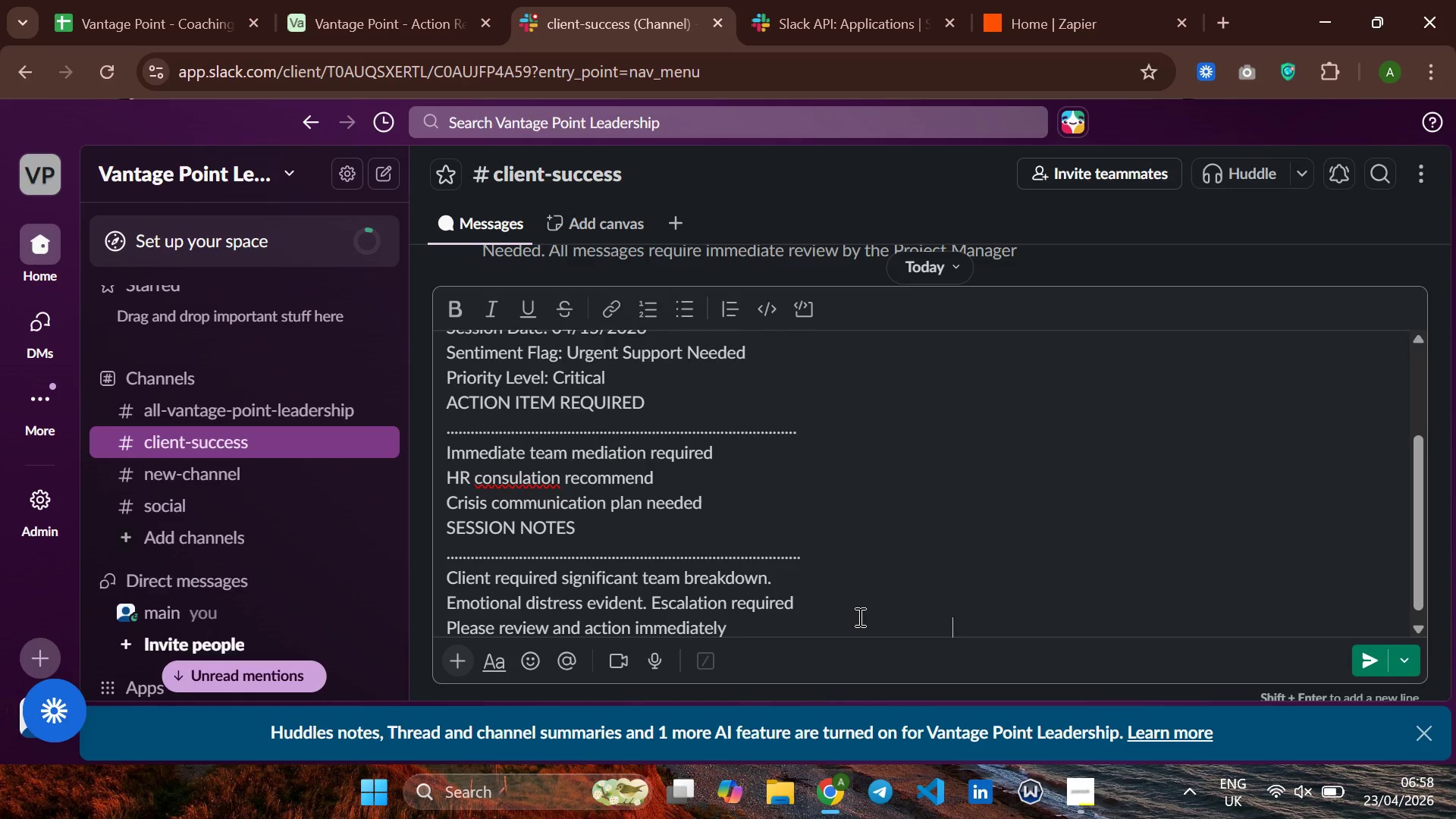 
hold_key(key=Space, duration=1.5)
 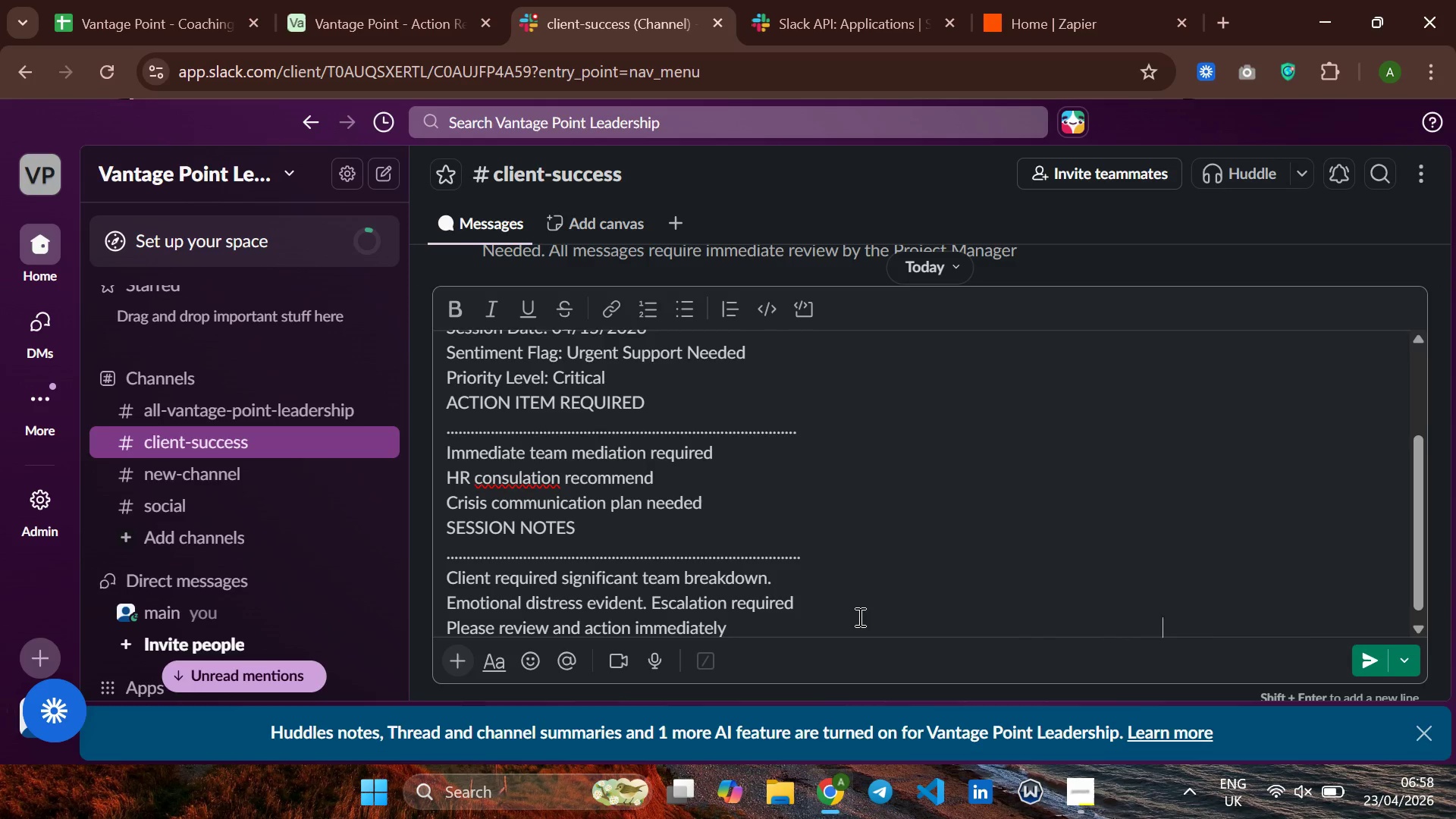 
hold_key(key=Space, duration=1.51)
 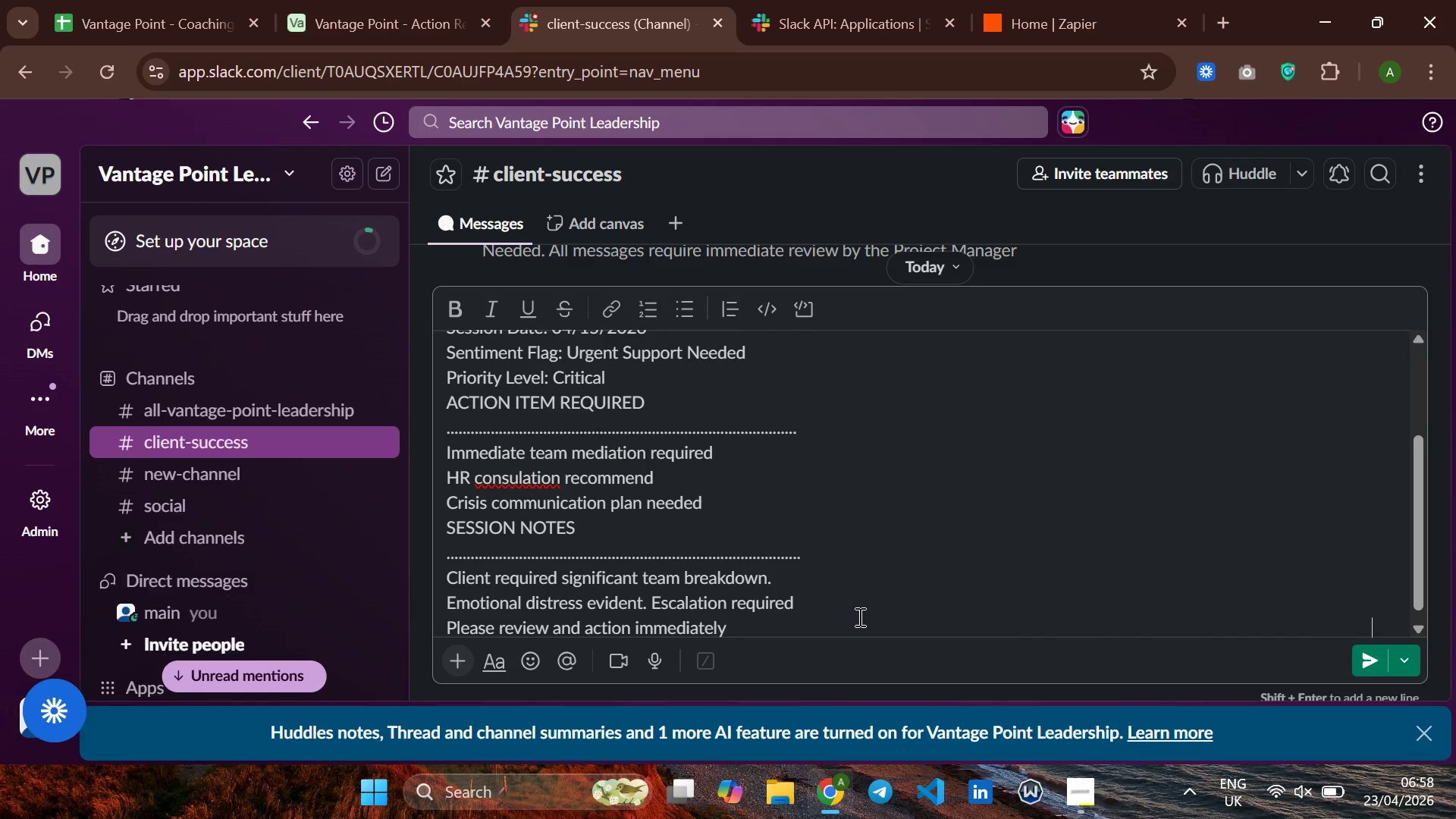 
hold_key(key=Space, duration=1.34)
 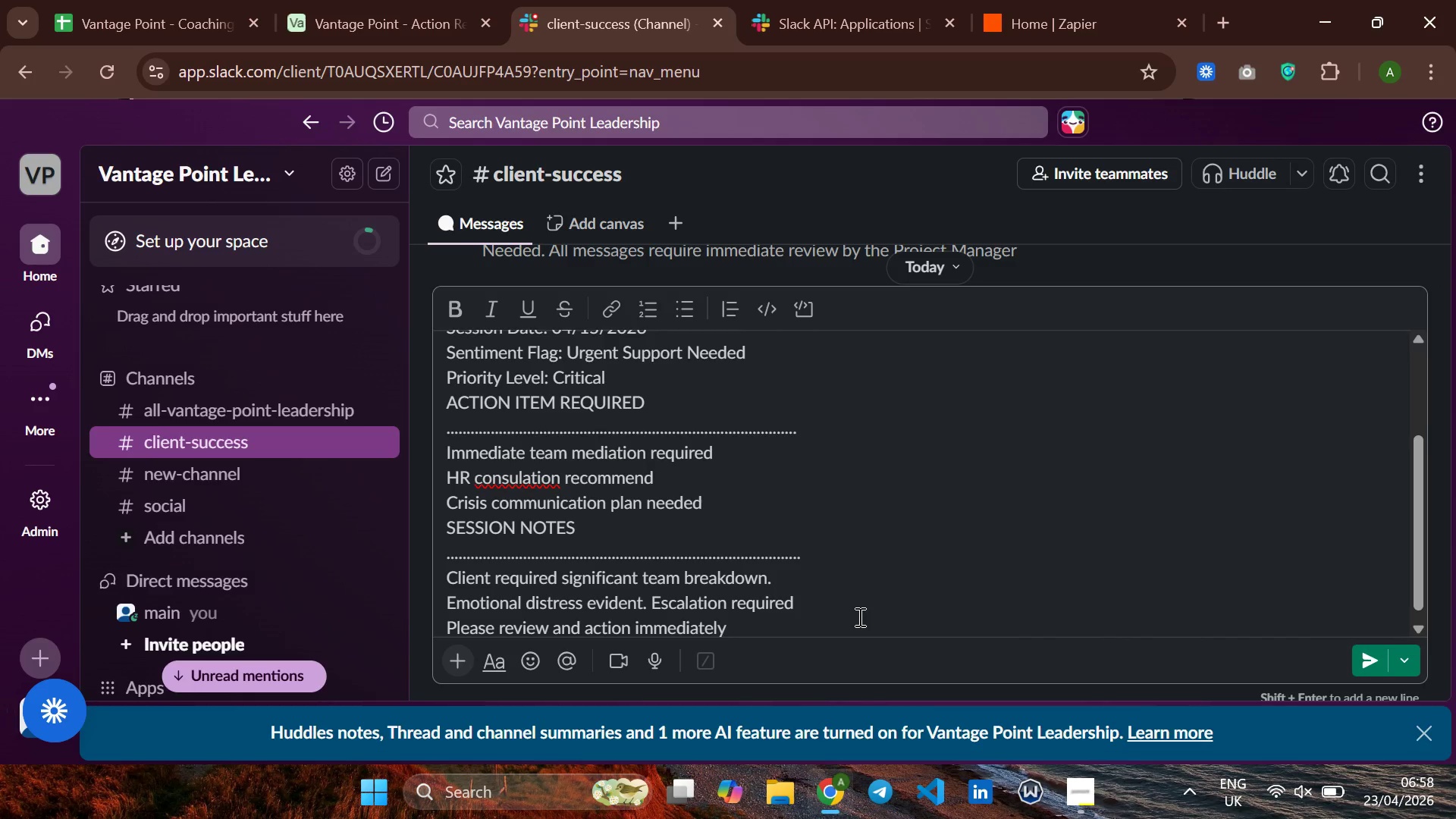 
type(Tag the relevant team memeber )
key(Backspace)
key(Backspace)
key(Backspace)
key(Backspace)
key(Backspace)
type(ber )
 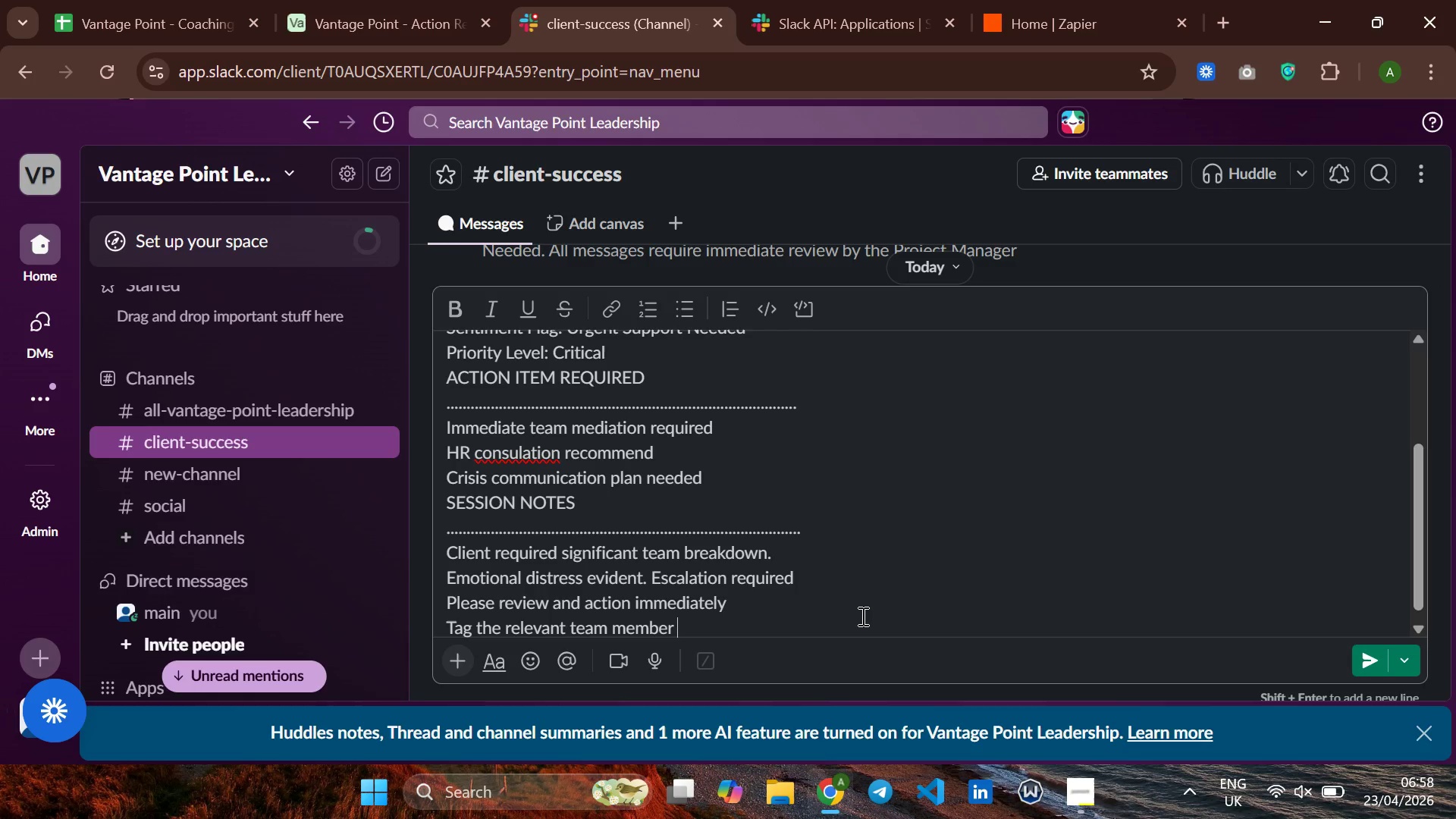 
type(to assign)
 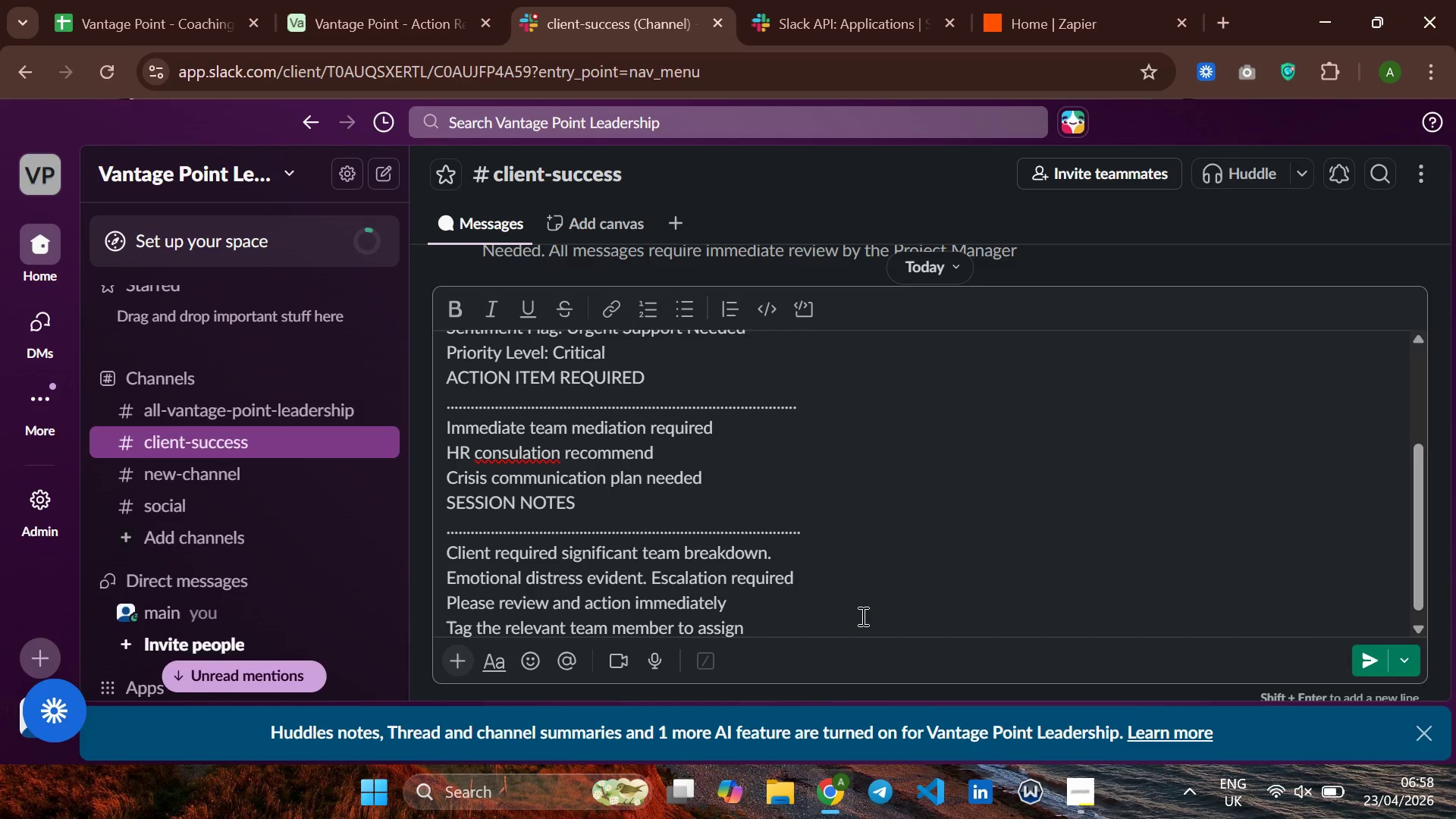 
type( owner ship>)
key(Backspace)
type(.)
 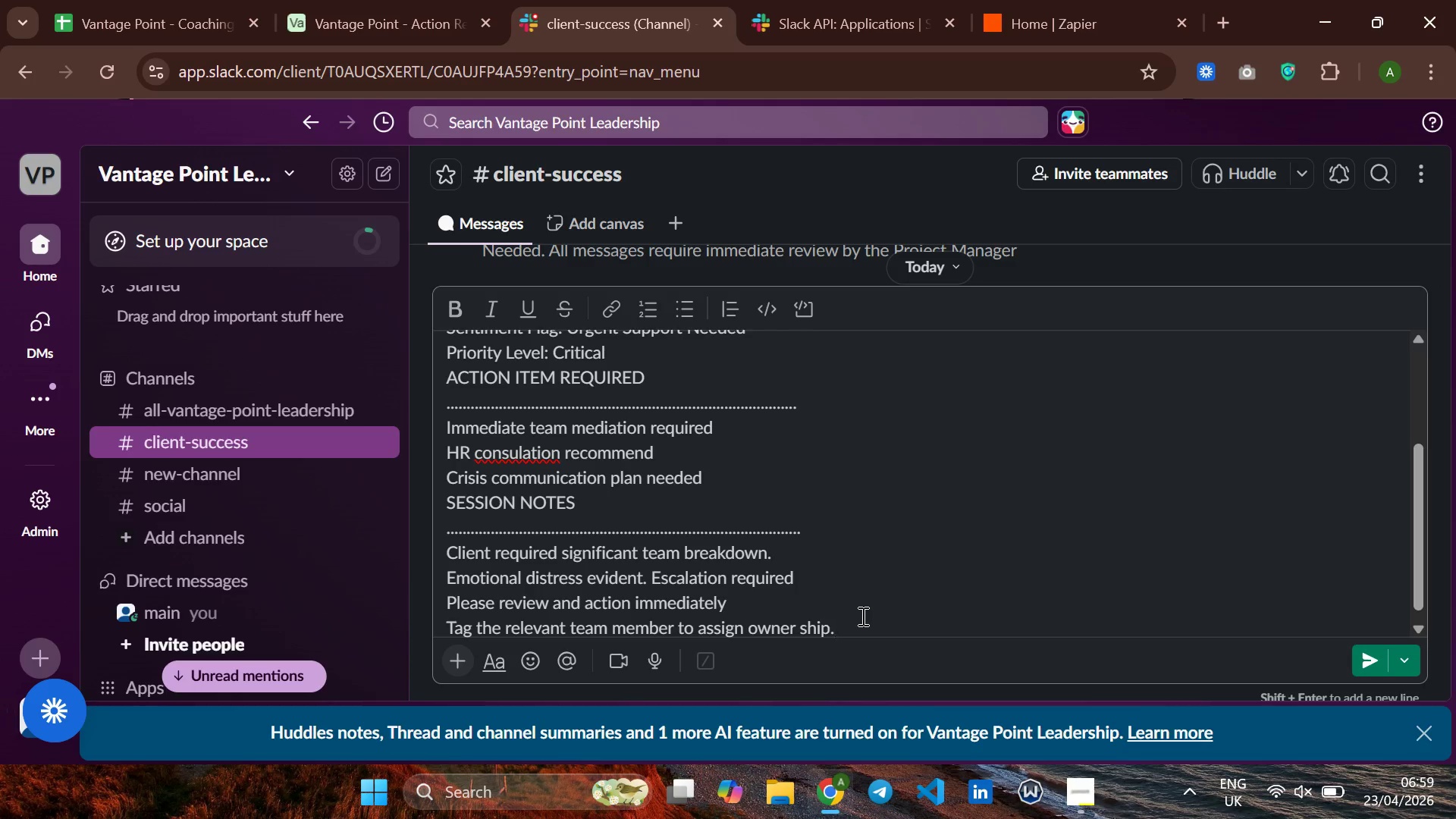 
key(ArrowUp)
 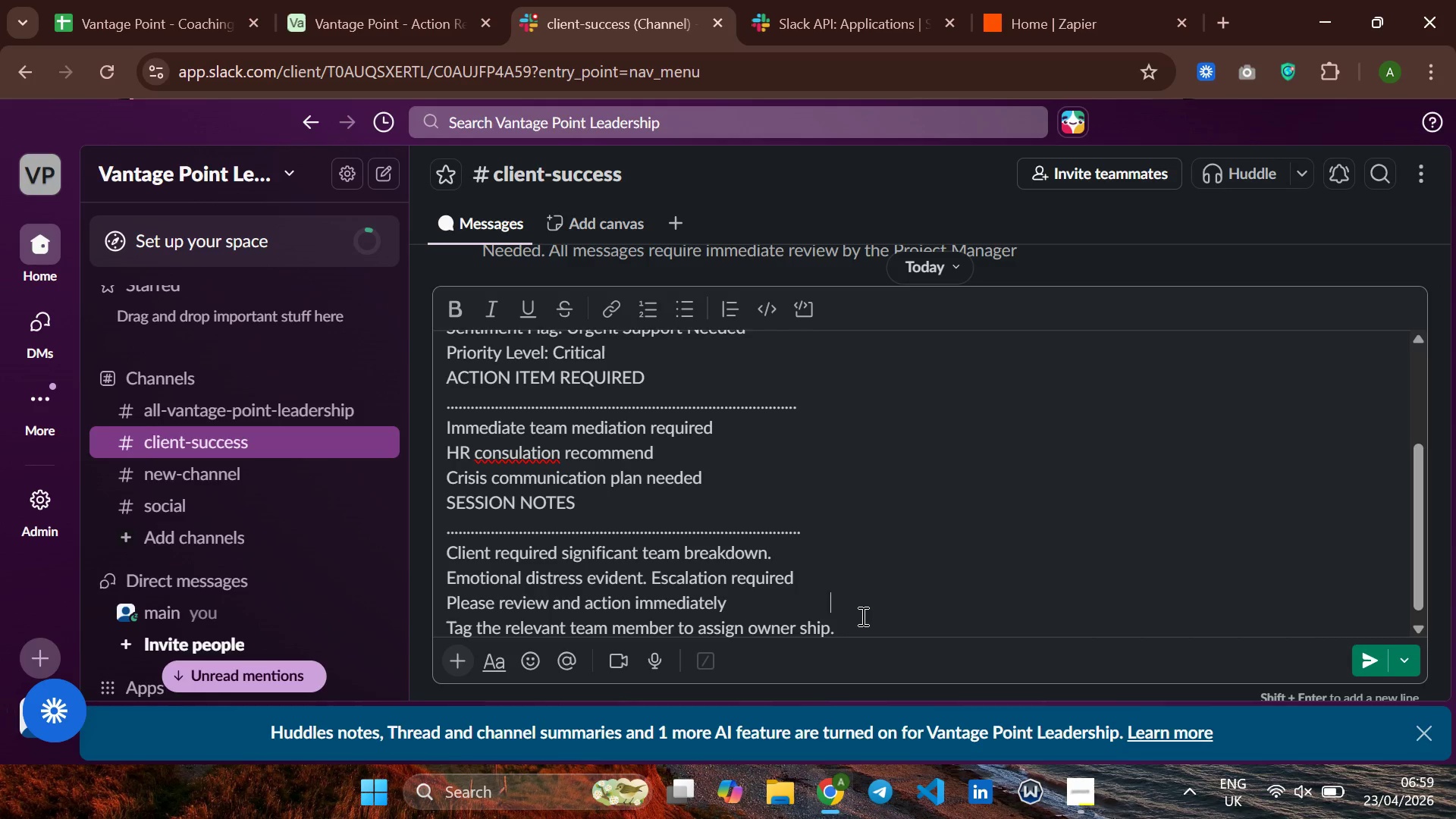 
hold_key(key=ArrowLeft, duration=0.91)
 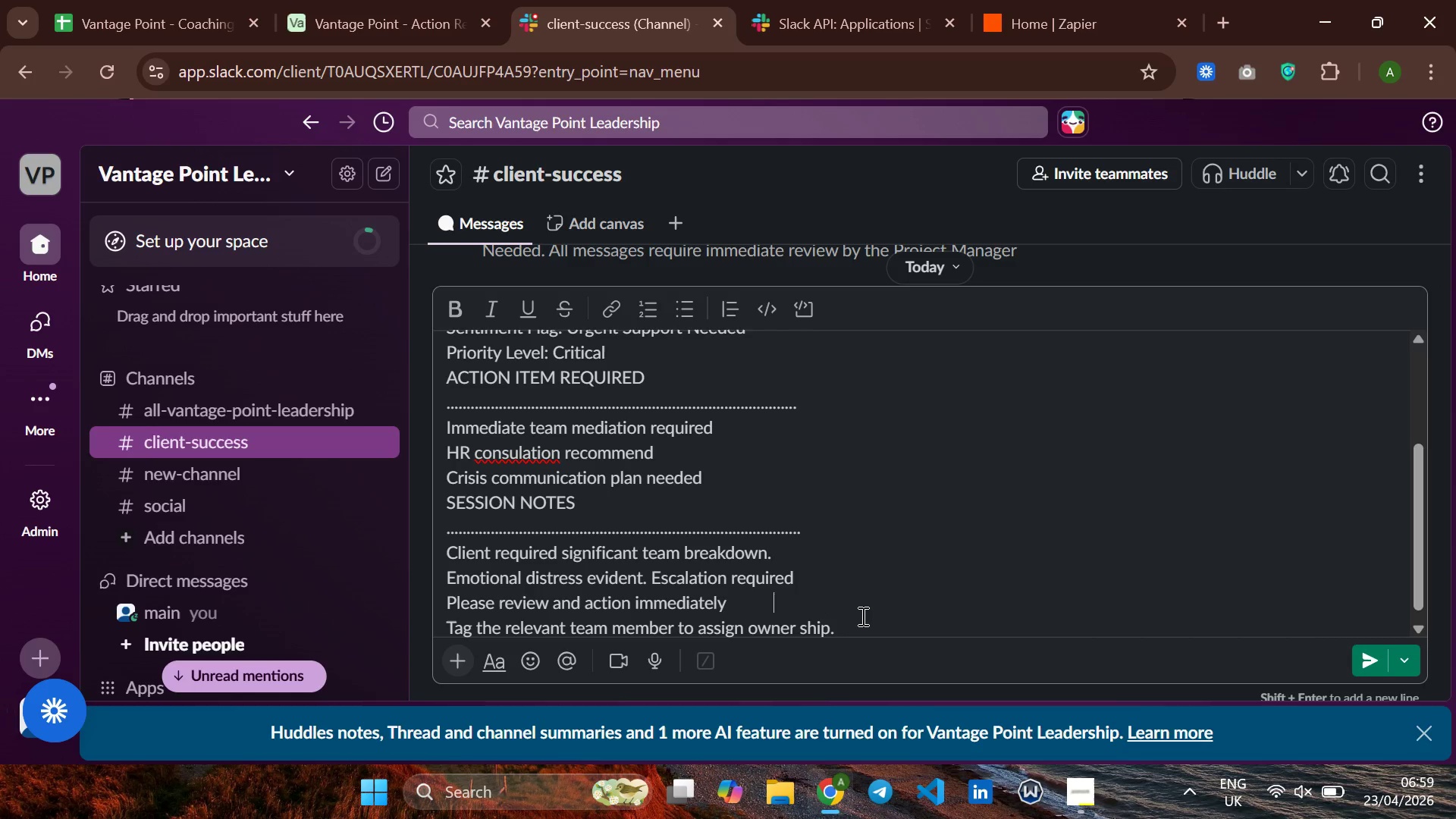 
key(ArrowLeft)
 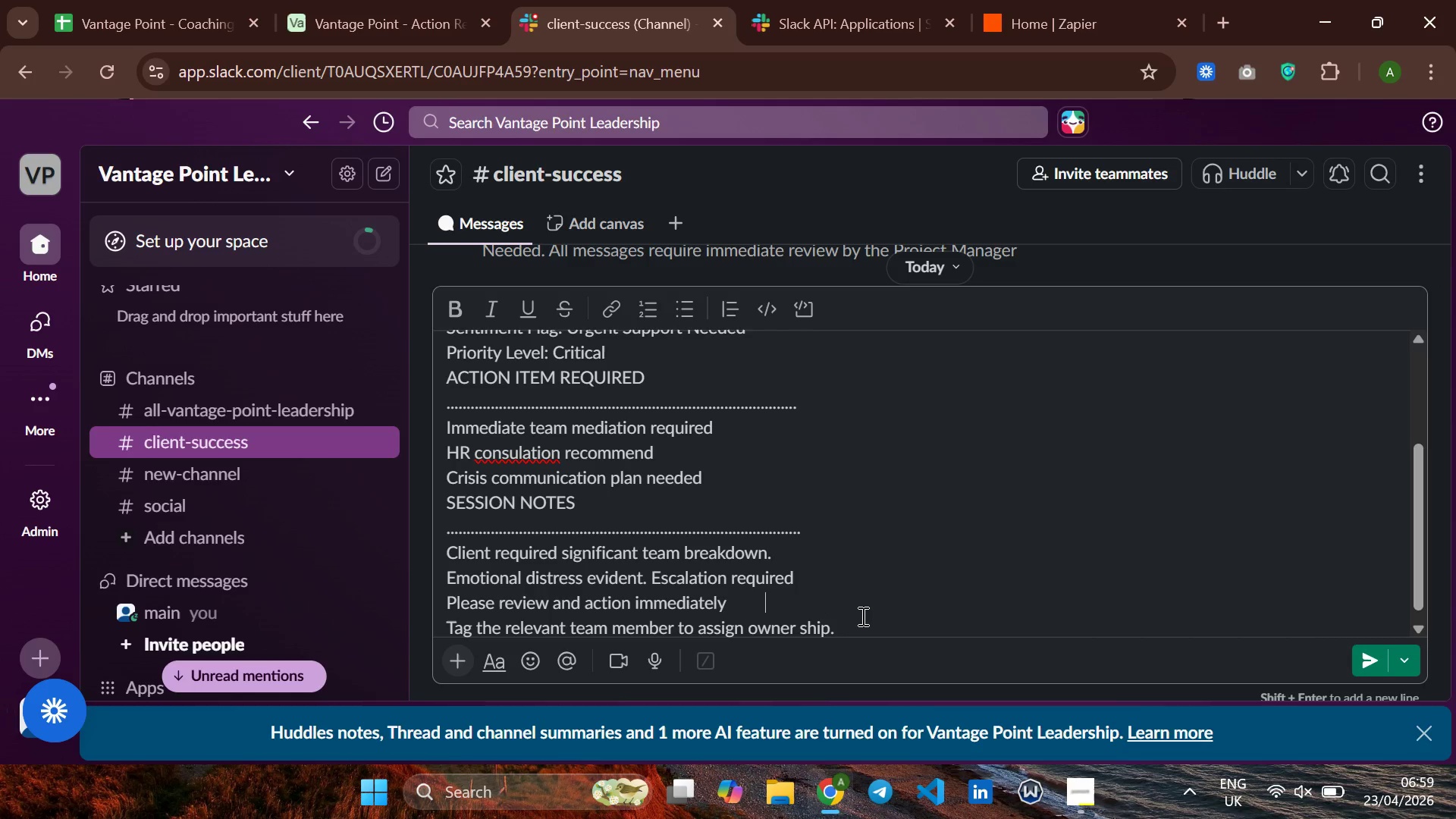 
hold_key(key=ArrowLeft, duration=0.8)
 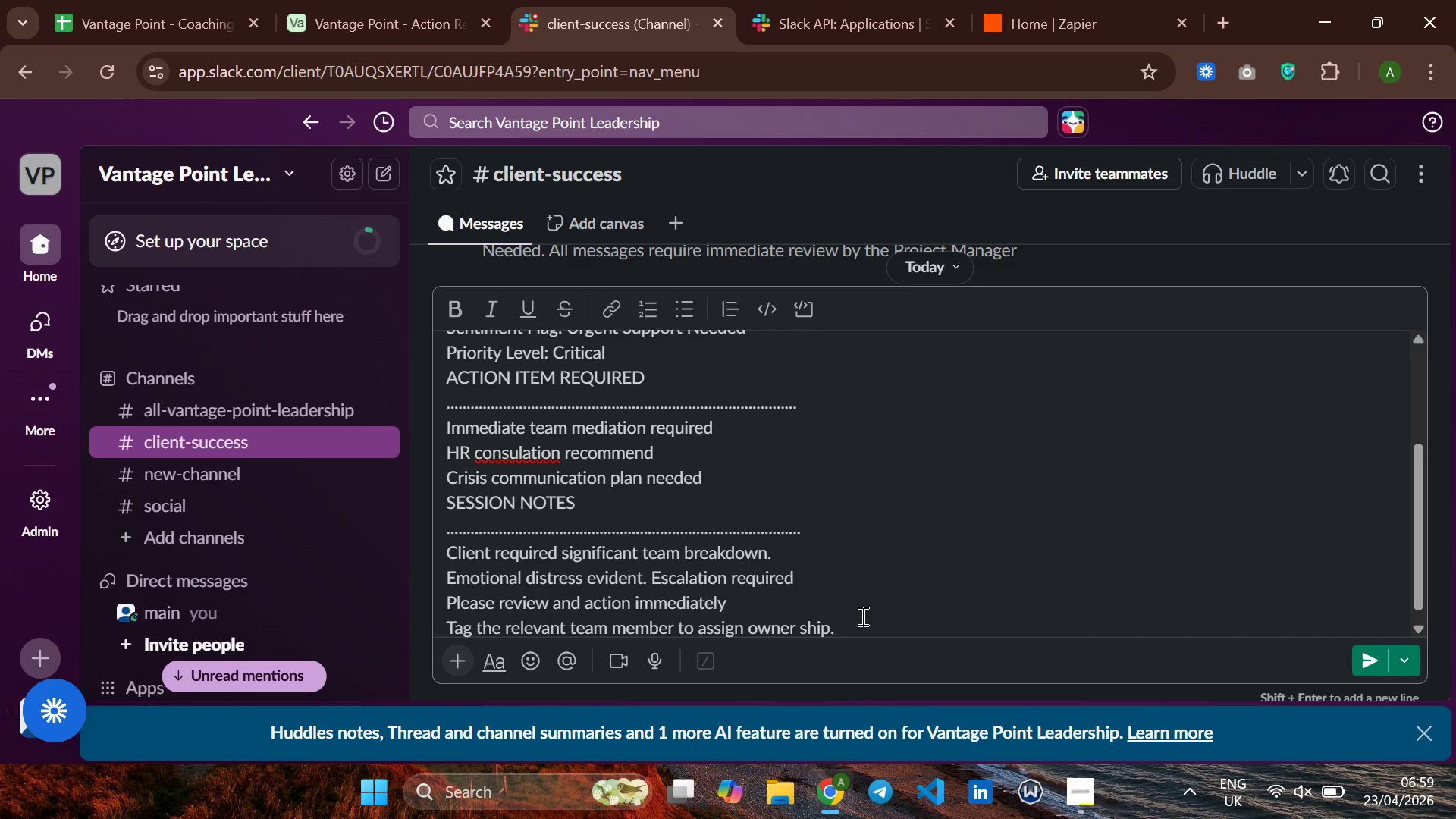 
key(ArrowRight)
 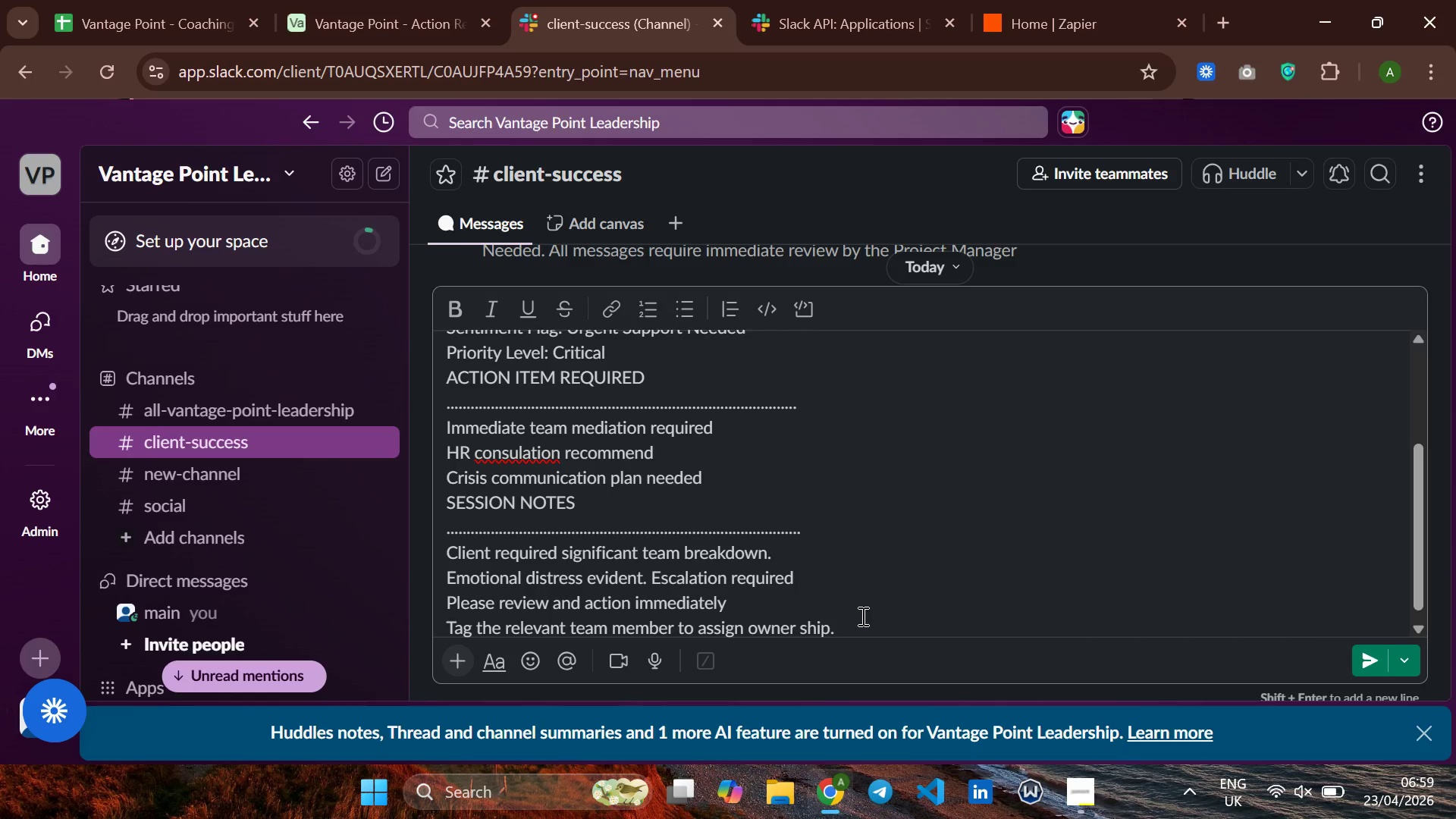 
key(Period)
 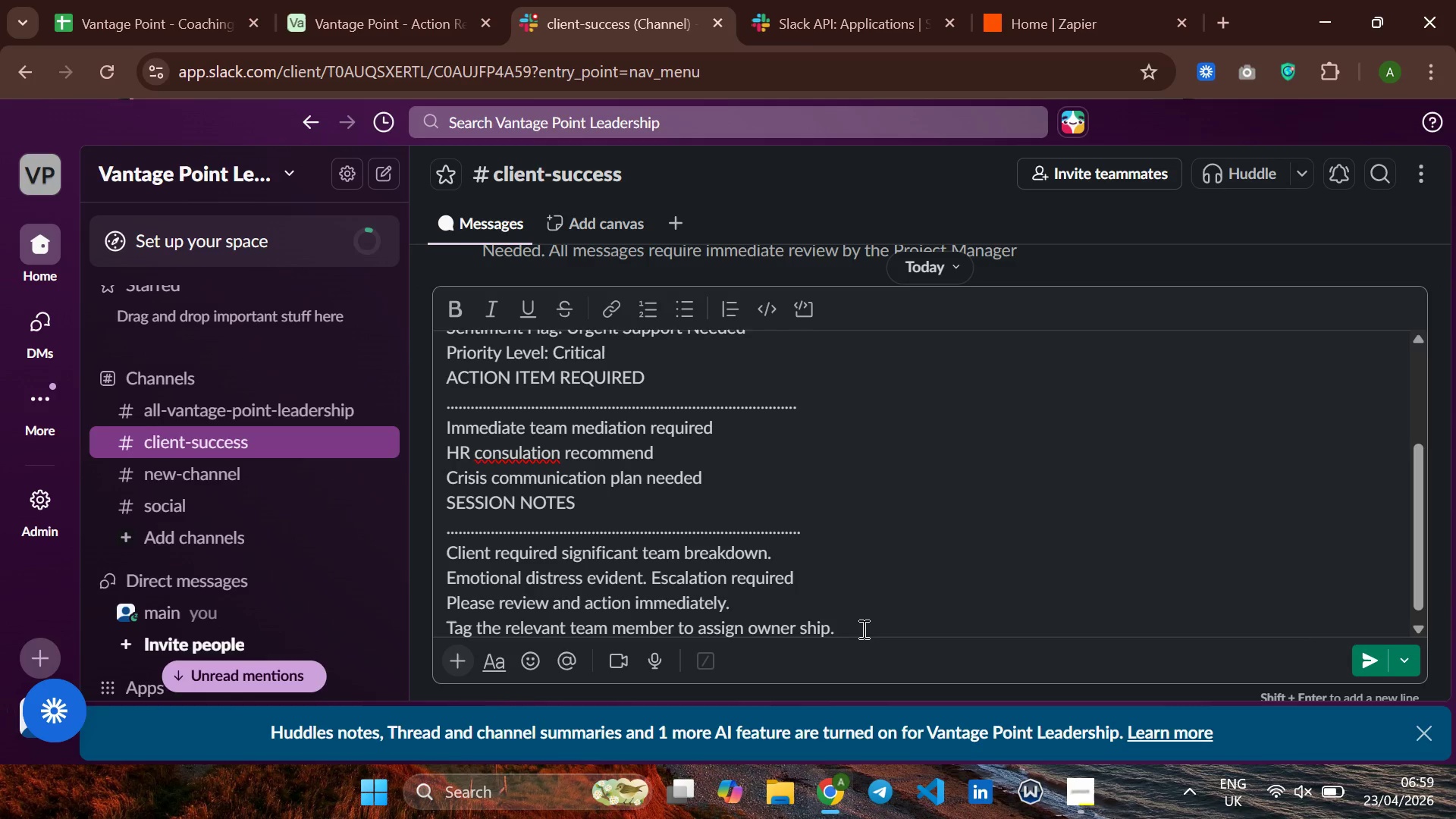 
left_click([862, 629])
 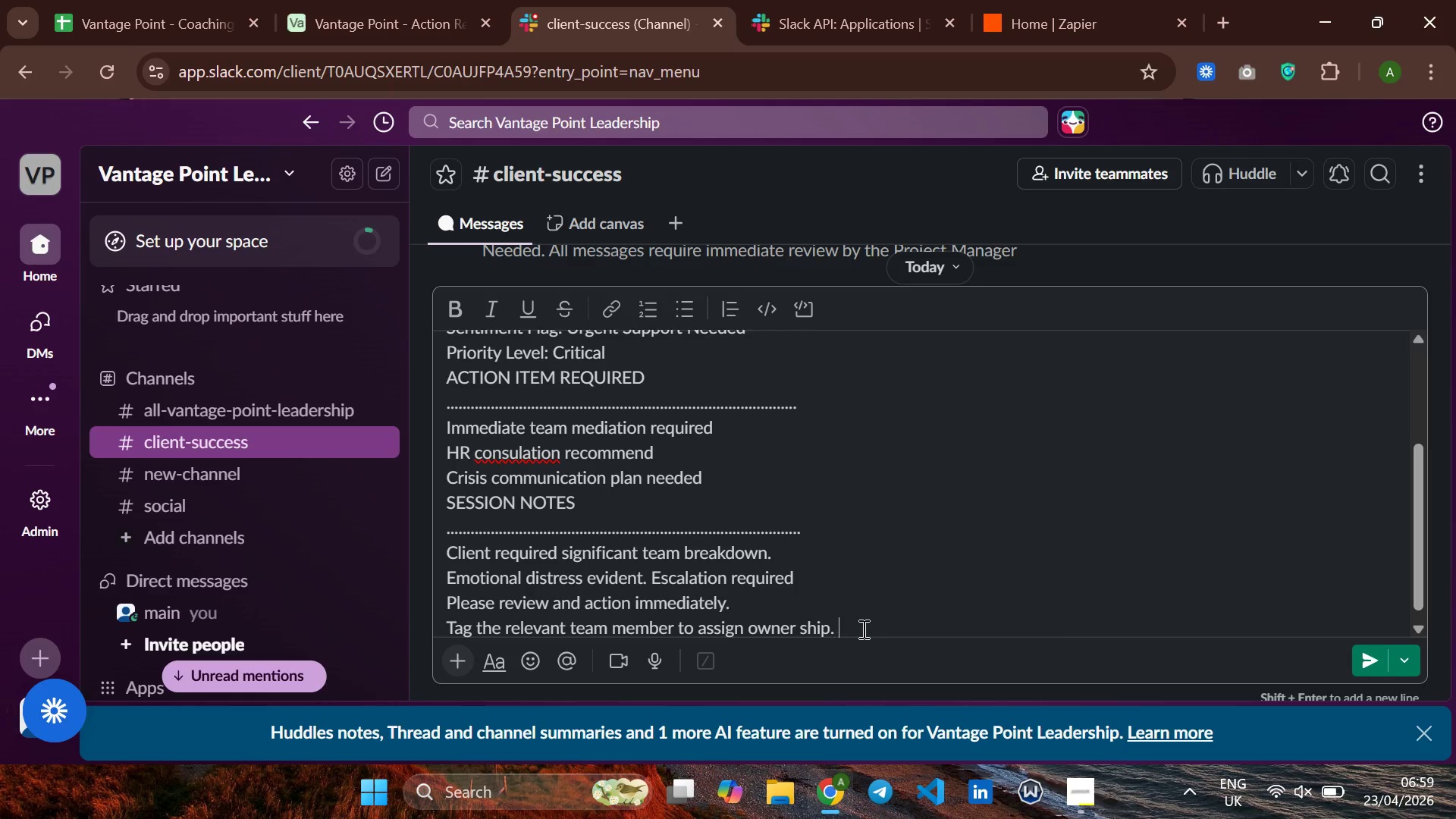 
hold_key(key=Space, duration=1.52)
 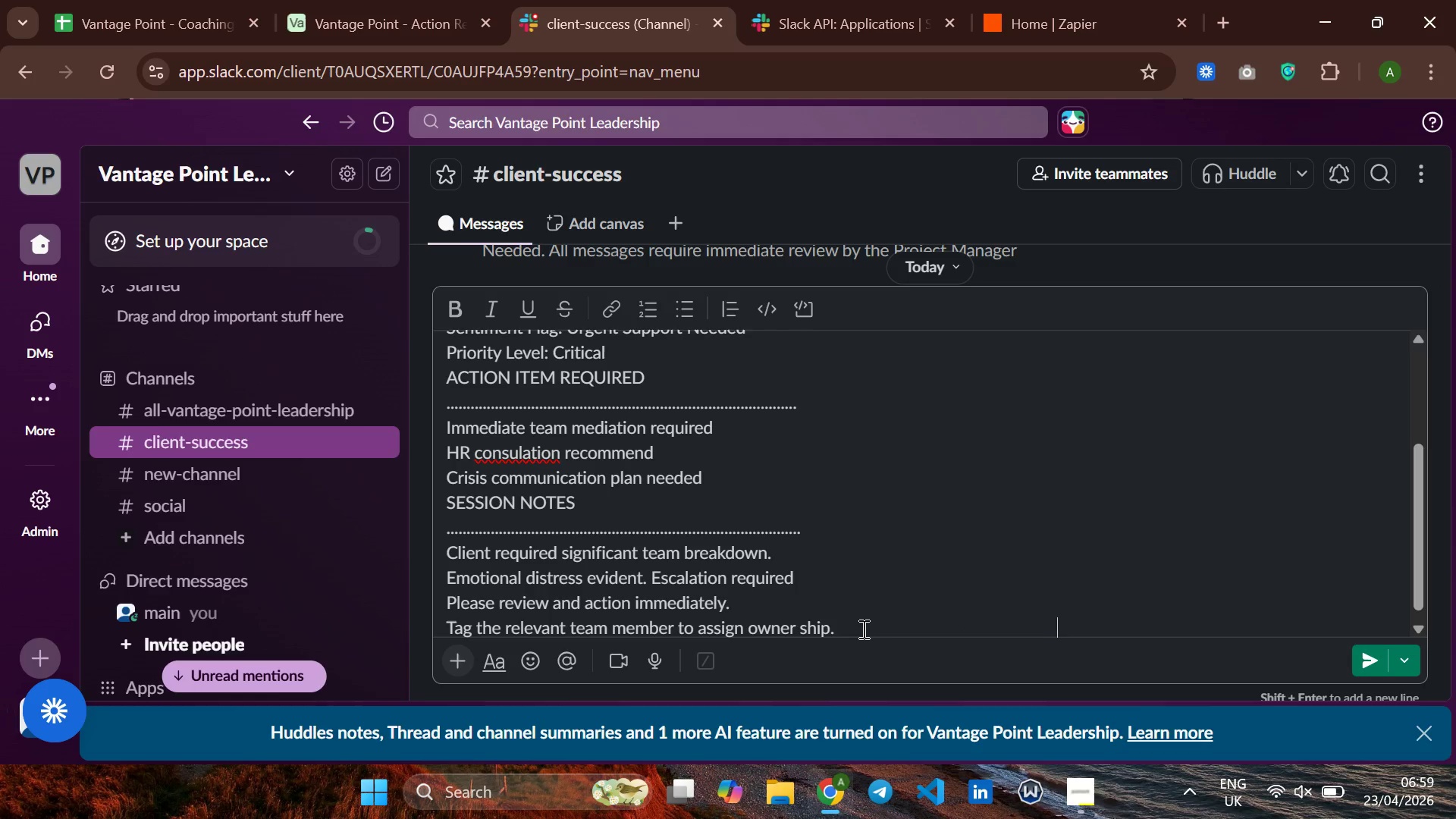 
hold_key(key=Space, duration=1.52)
 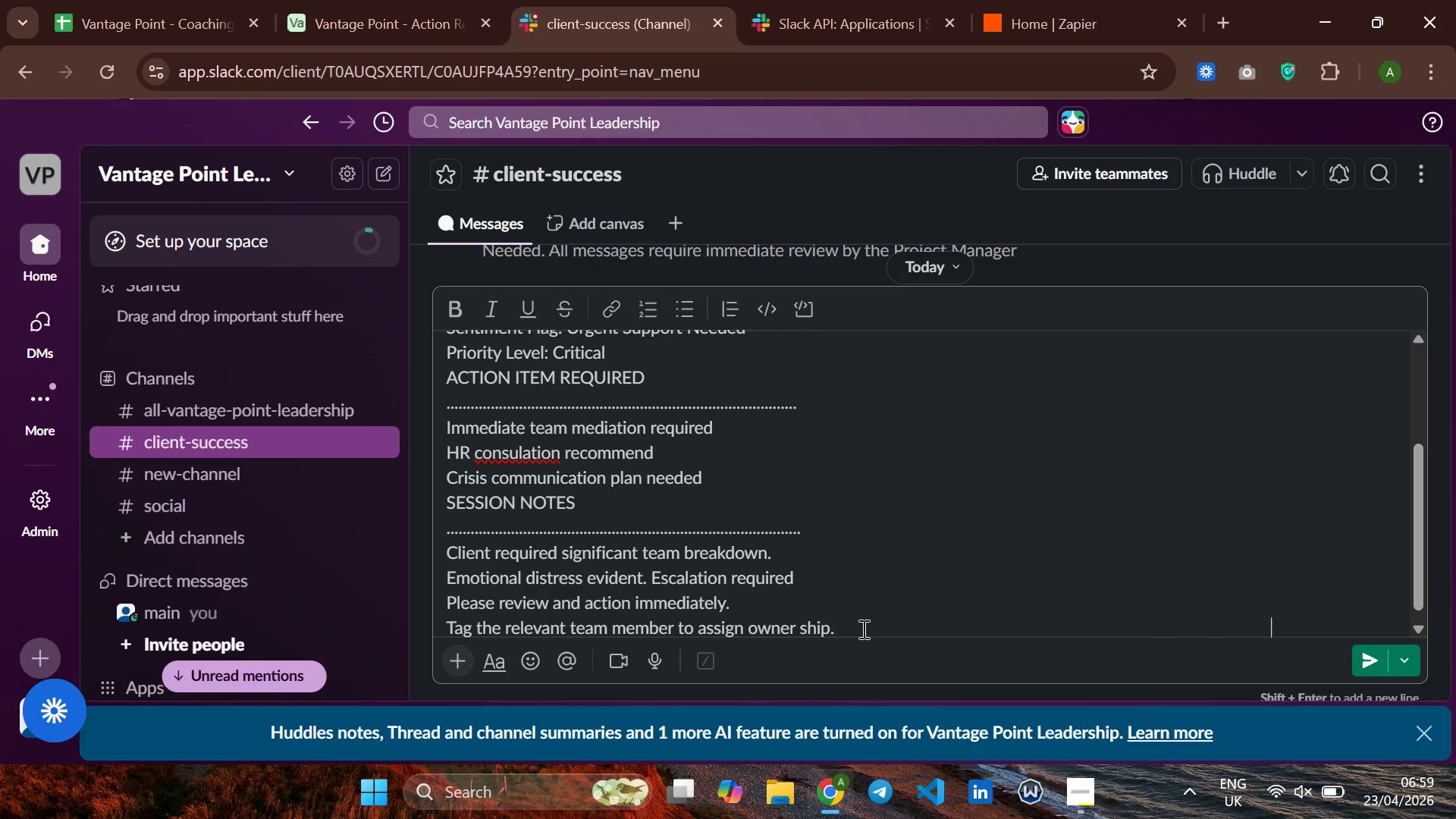 
hold_key(key=Space, duration=1.5)
 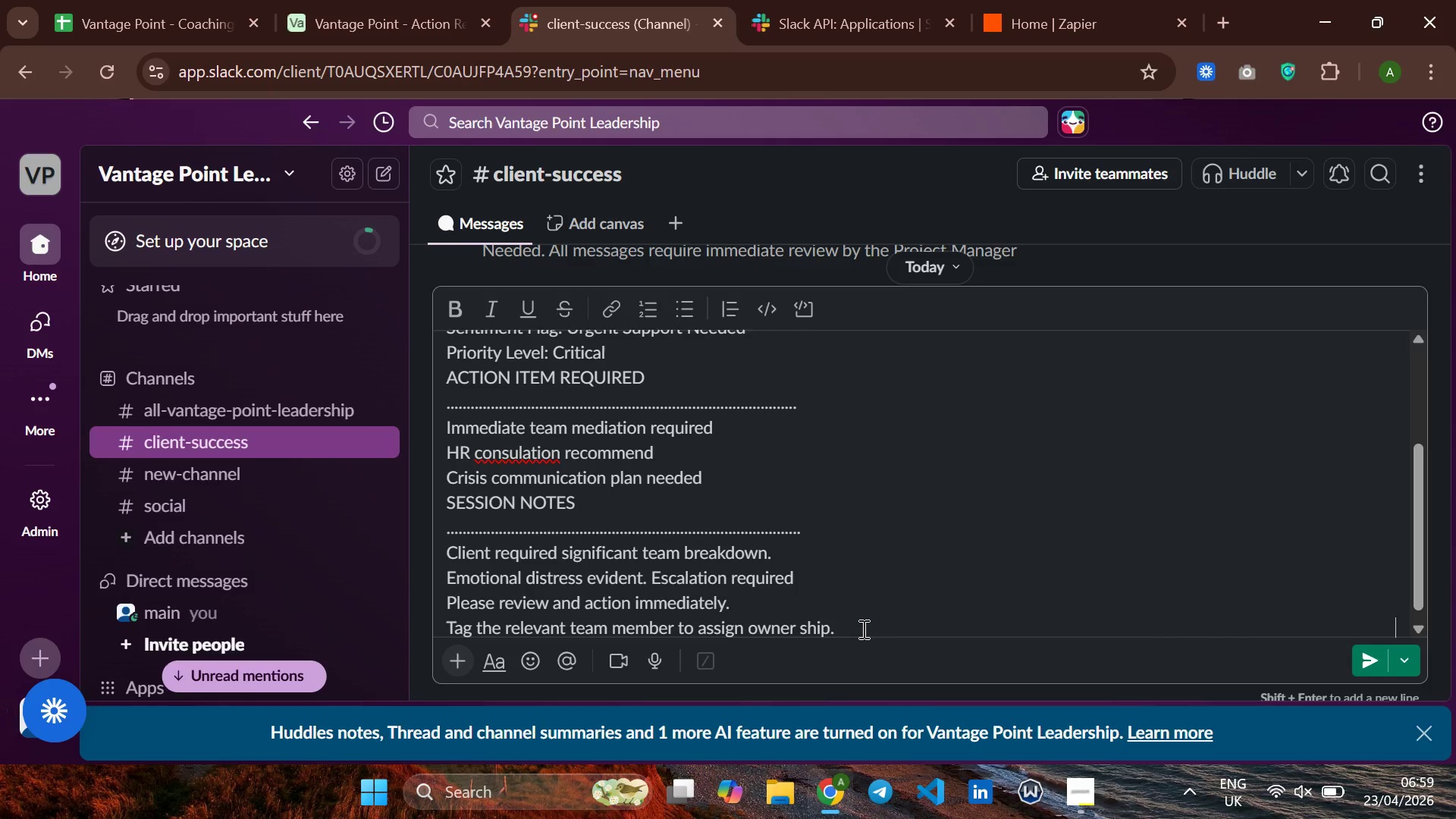 
hold_key(key=Space, duration=0.39)
 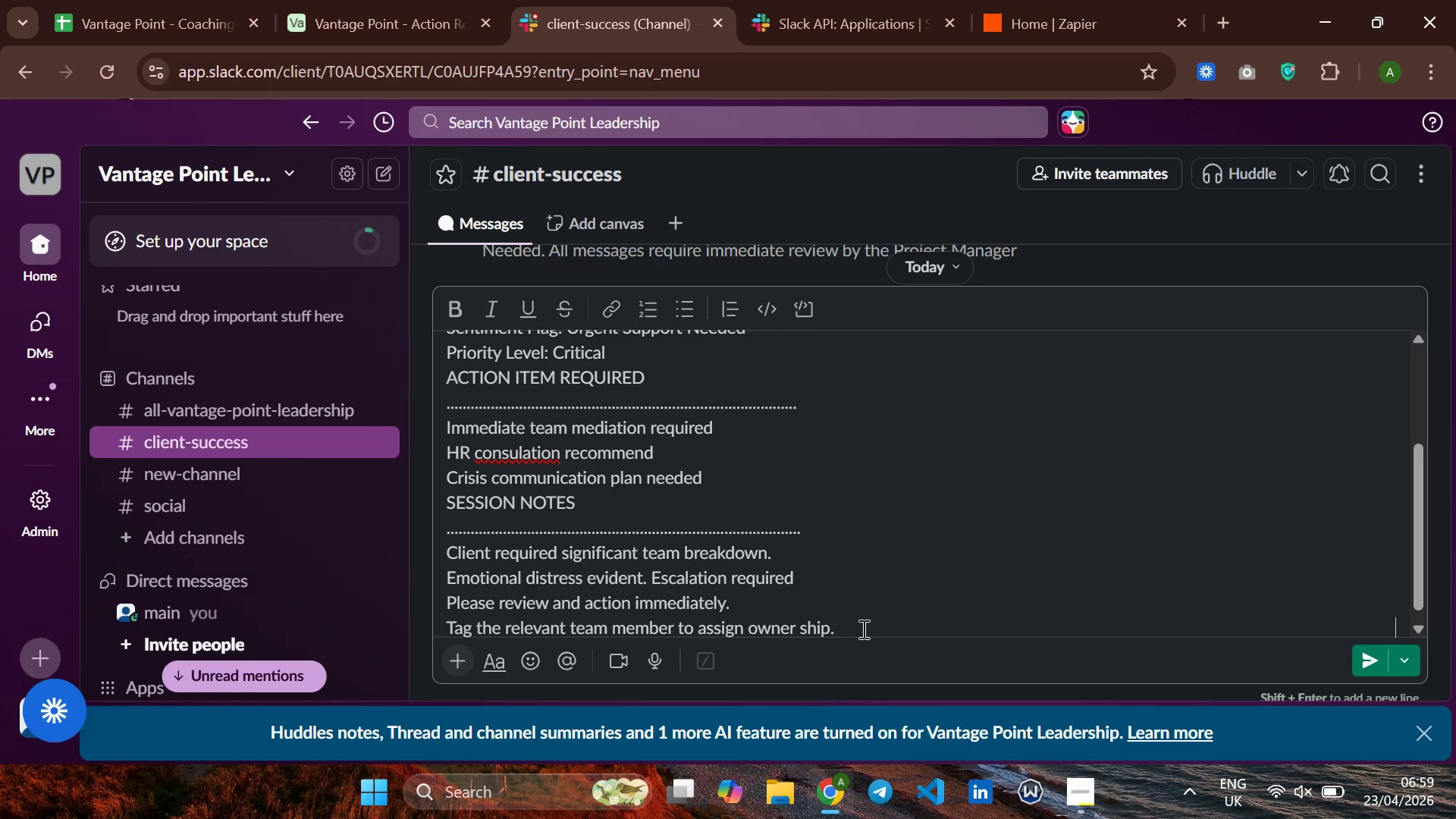 
hold_key(key=Space, duration=0.8)
 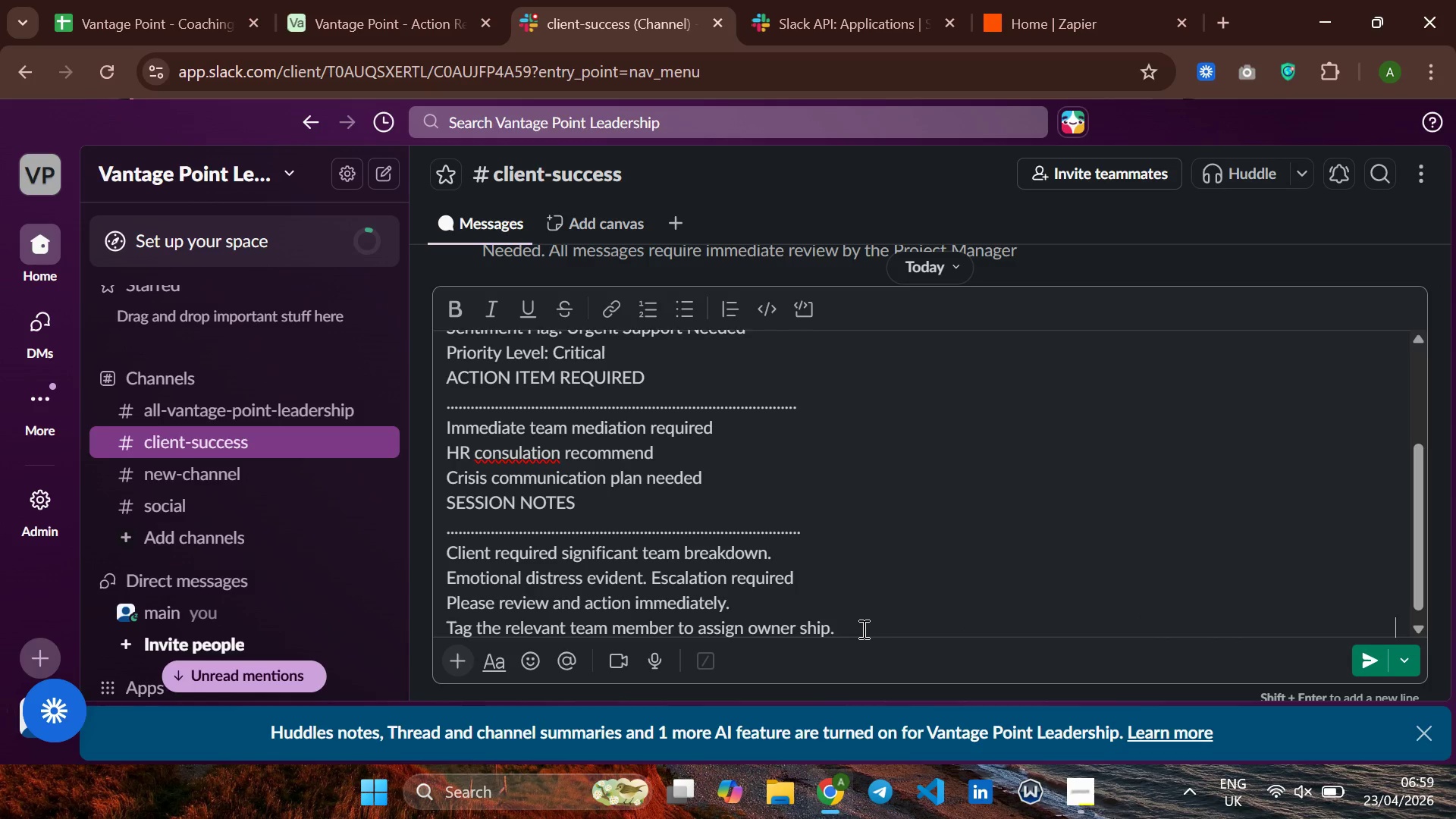 
type(This alert was automatically generated by the vantage point coaching session zap)
 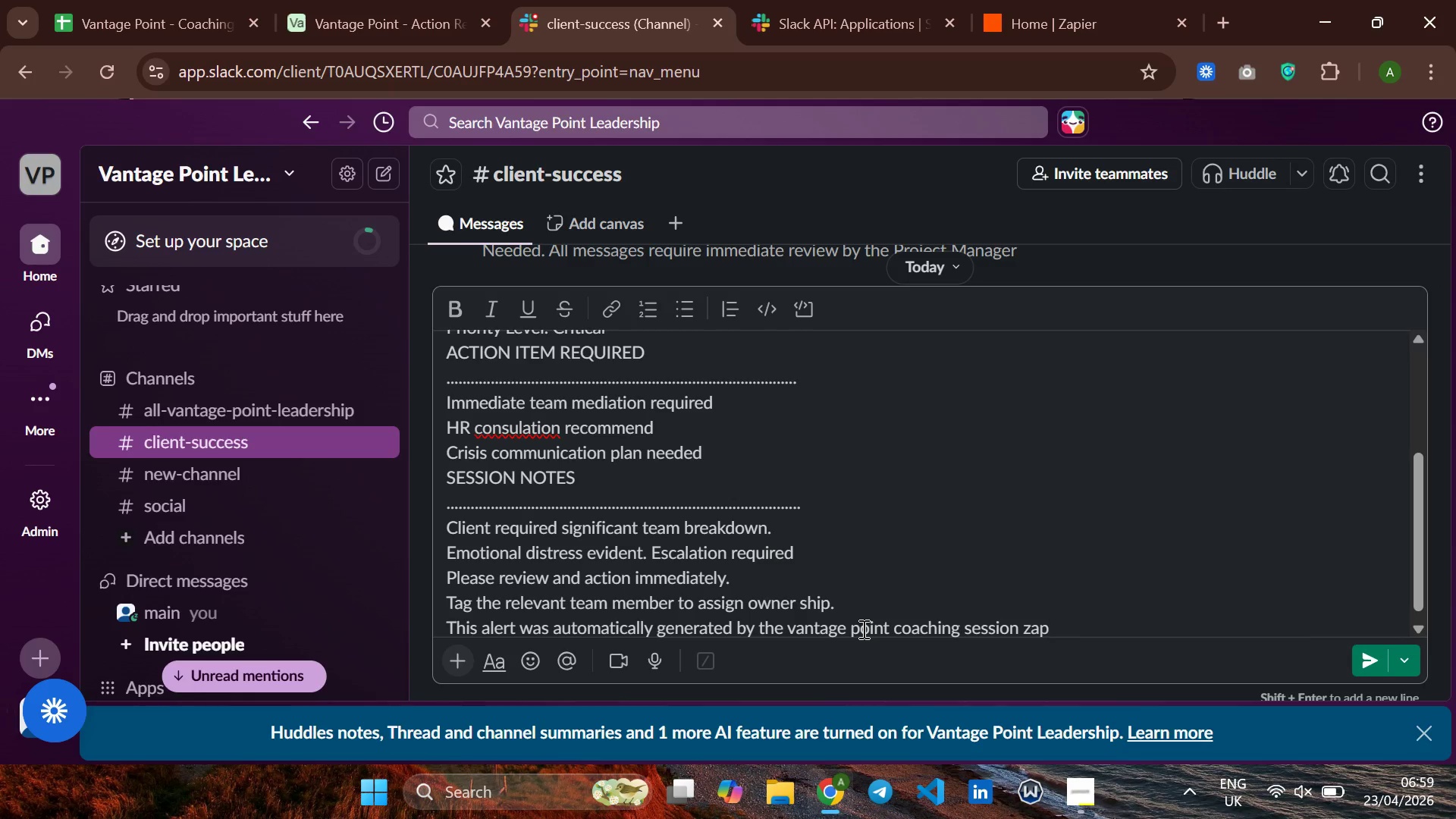 
key(Enter)
 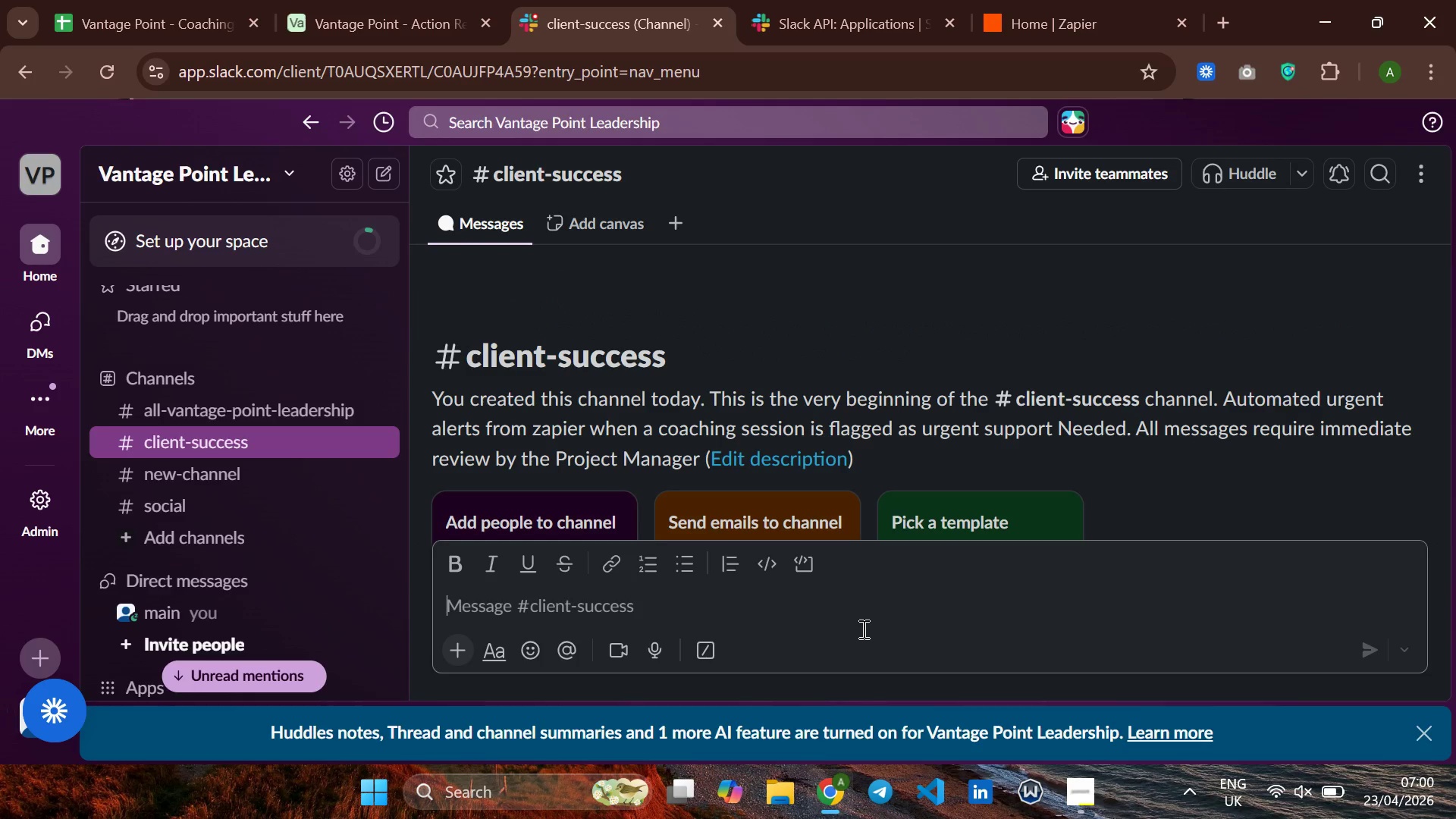 
wait(7.48)
 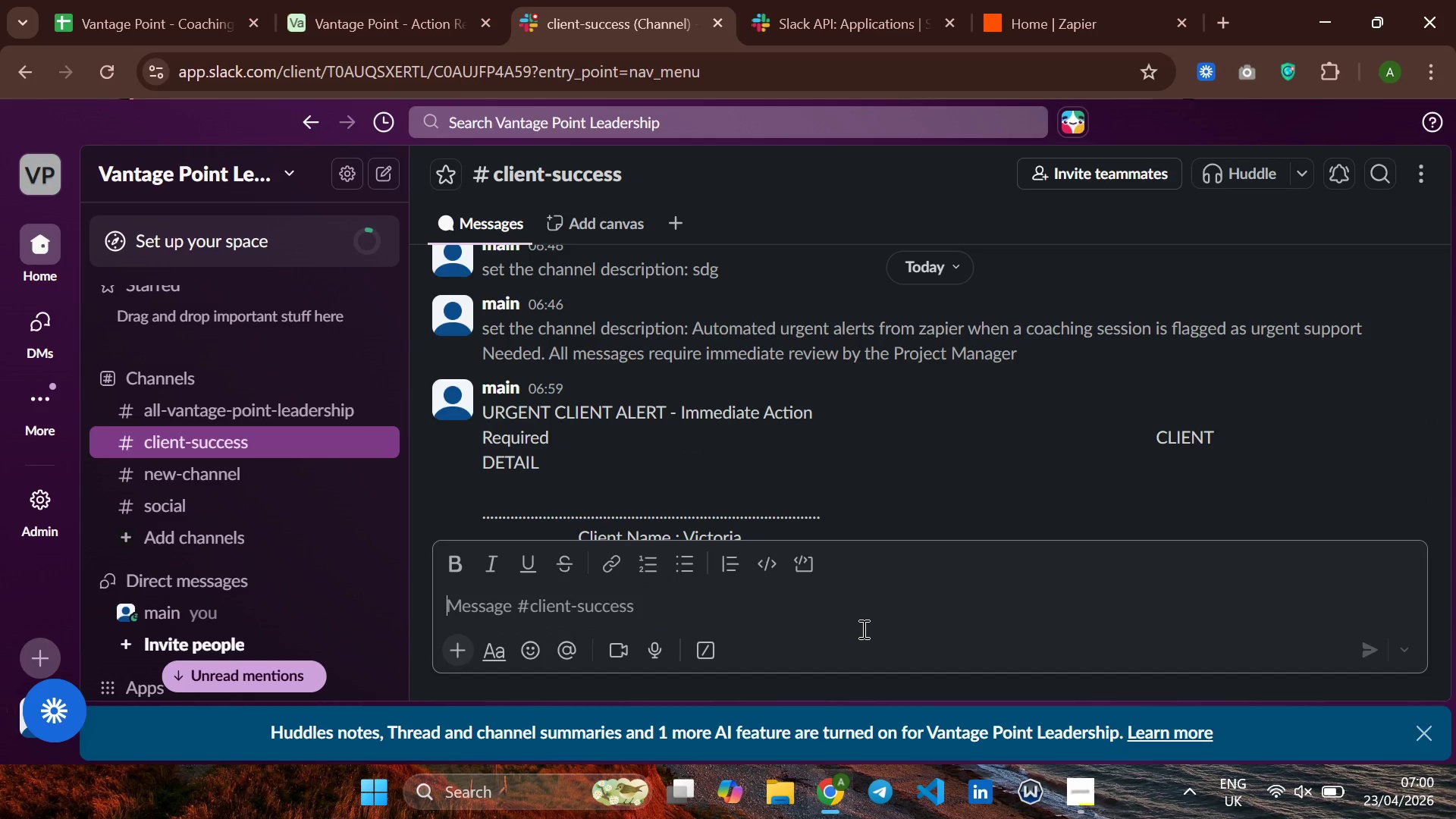 
scroll: coordinate [843, 442], scroll_direction: down, amount: 14.0
 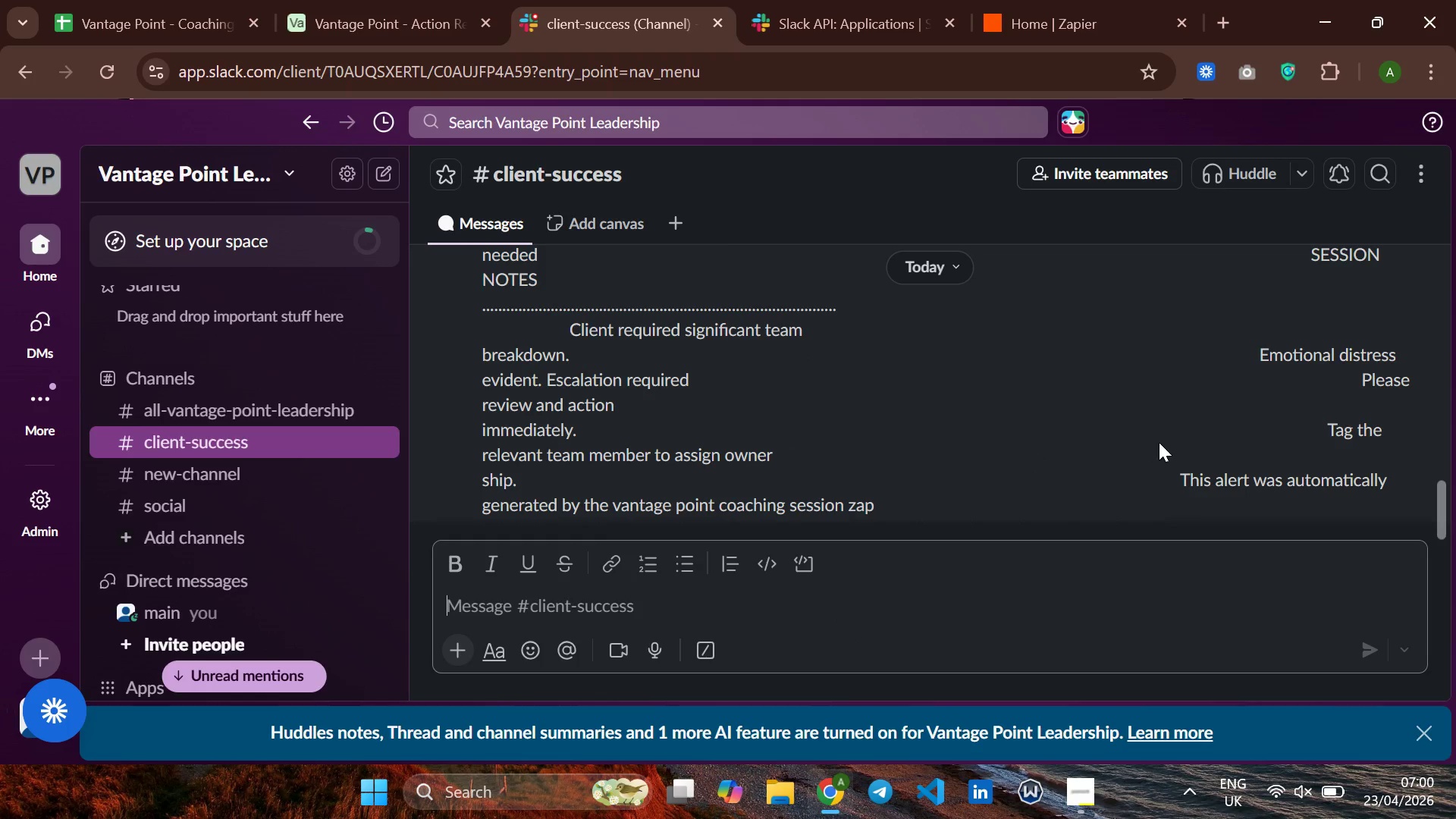 
left_click([1166, 438])
 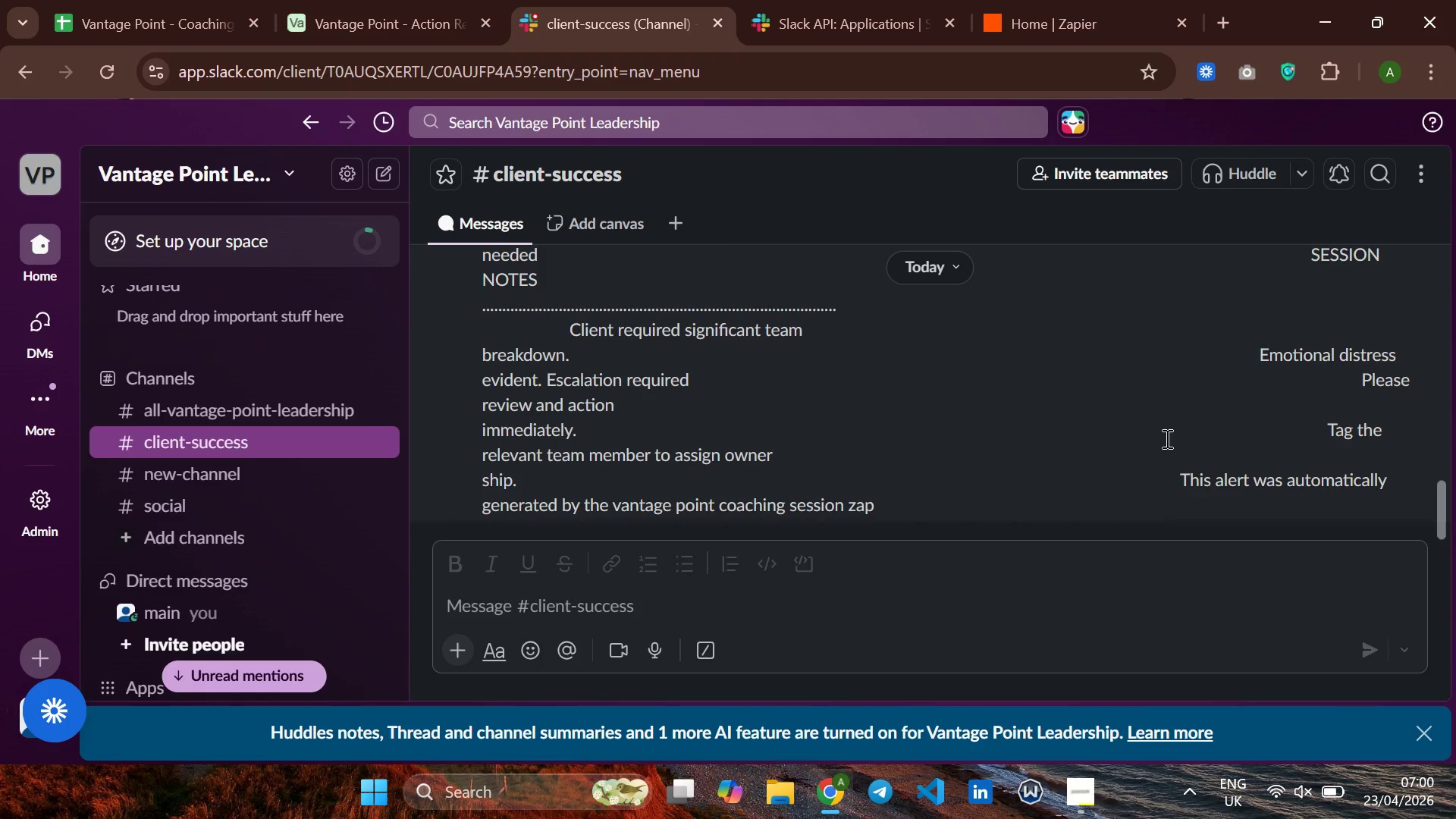 
left_click([1166, 438])
 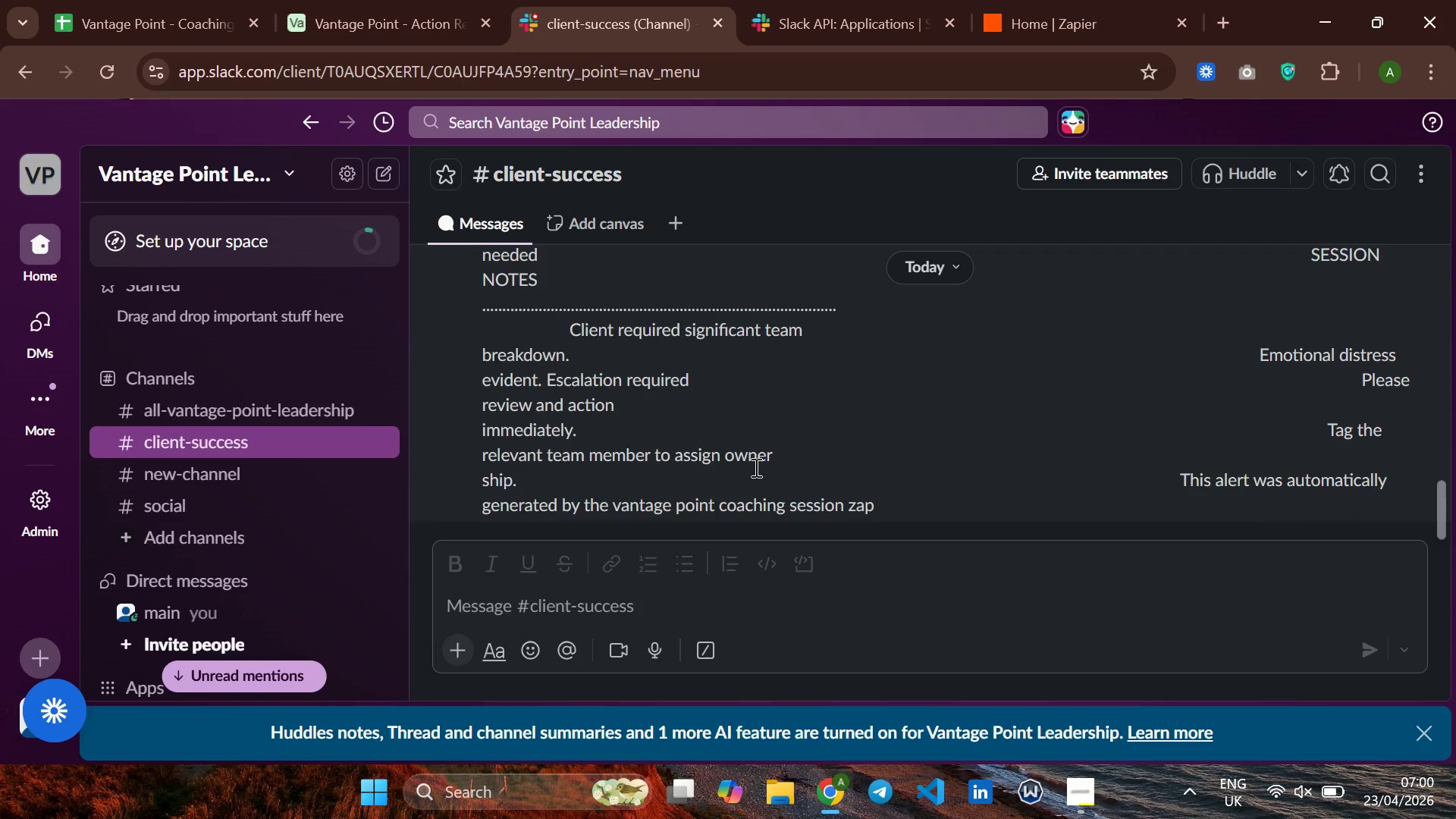 
scroll: coordinate [807, 449], scroll_direction: down, amount: 2.0
 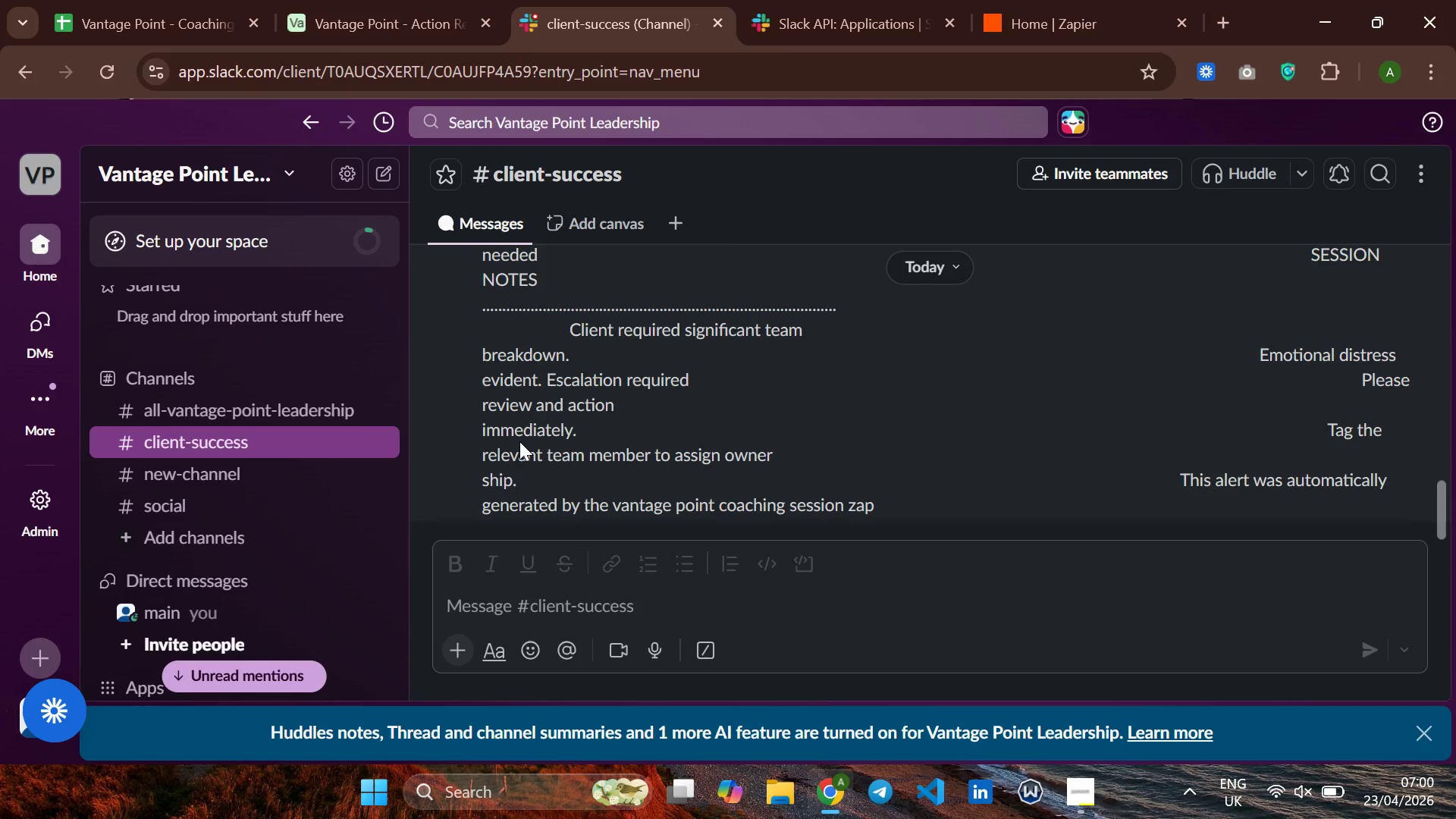 
wait(13.28)
 